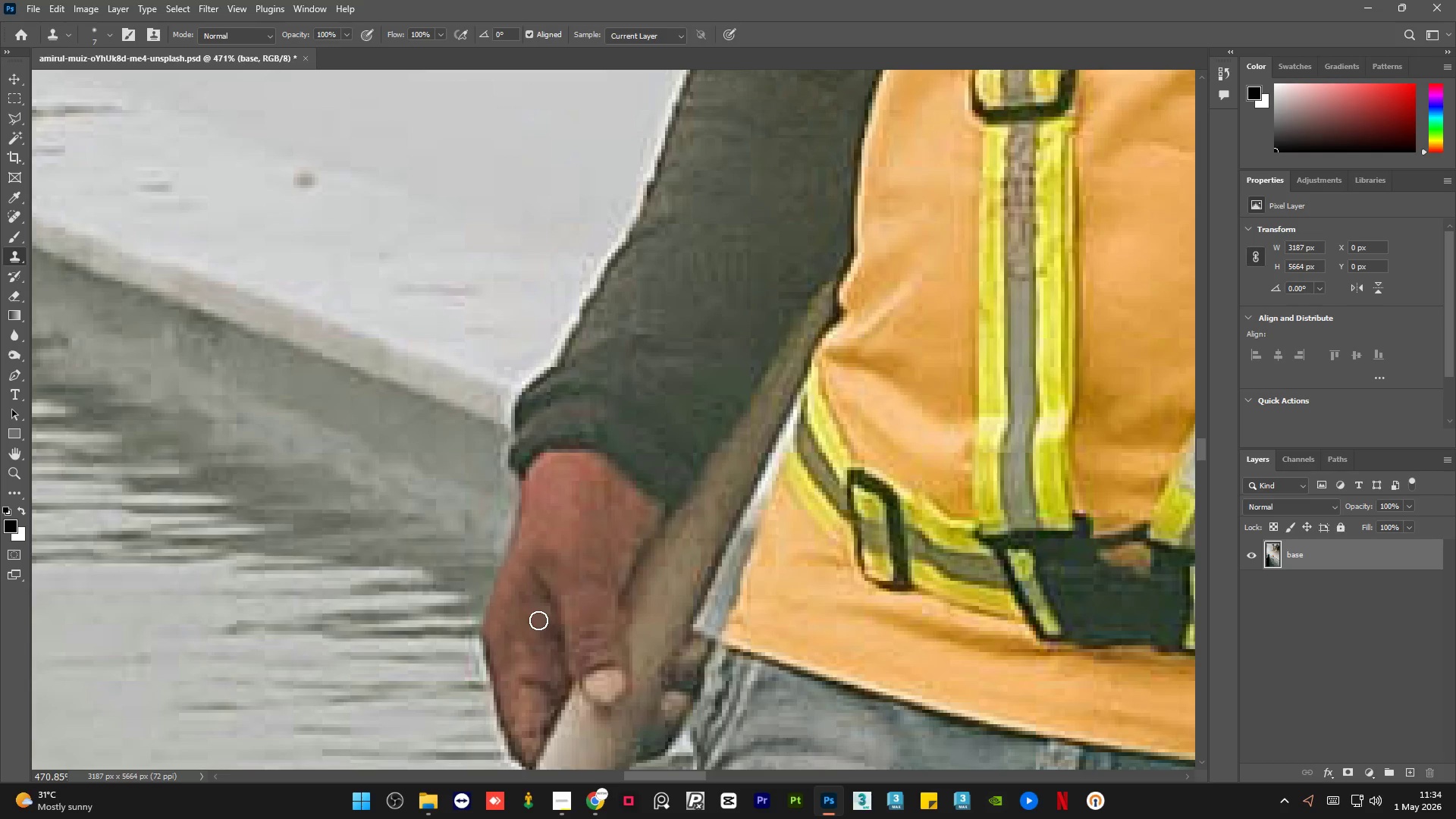 
left_click_drag(start_coordinate=[541, 620], to_coordinate=[557, 654])
 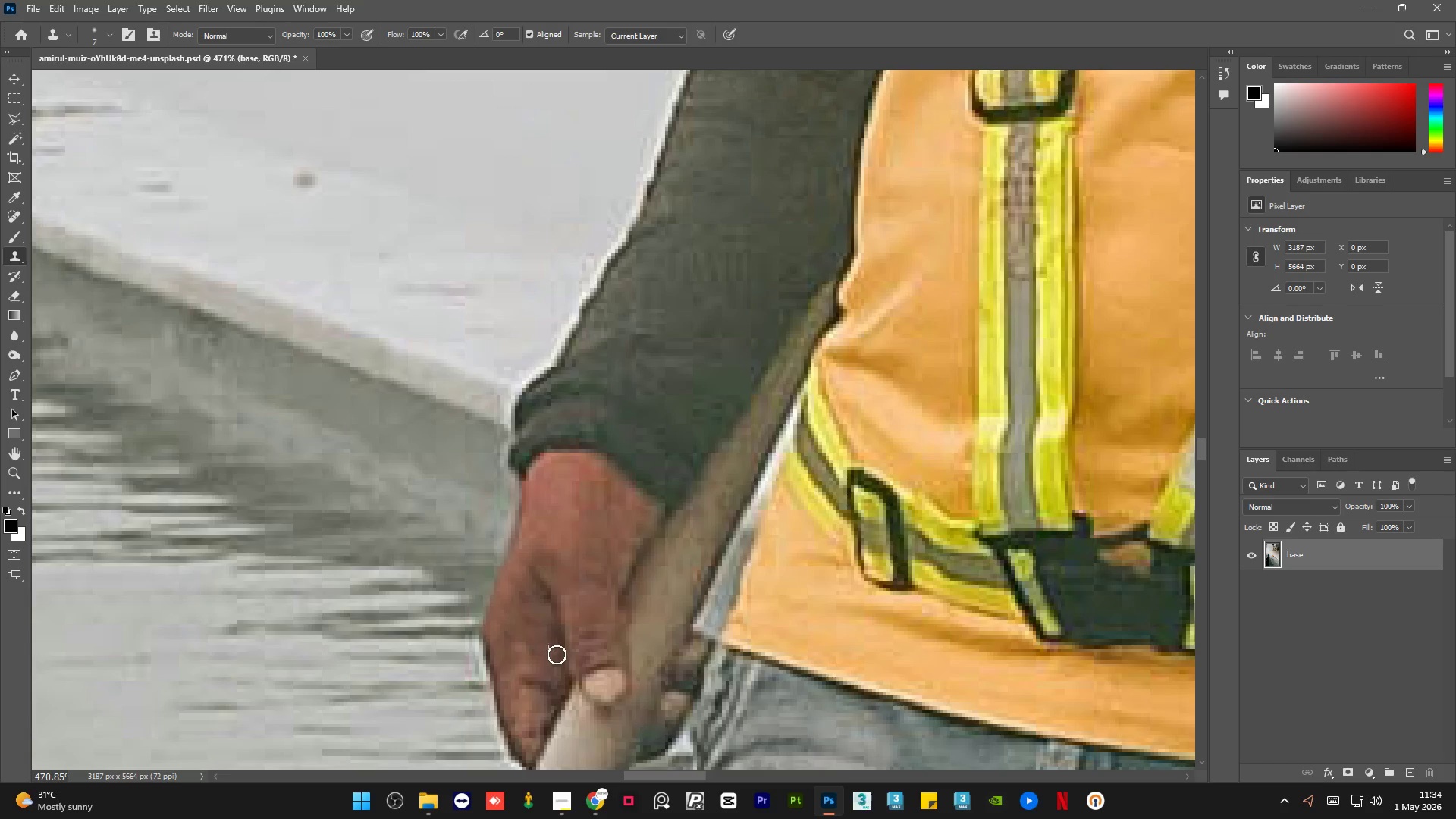 
key(Alt+AltLeft)
 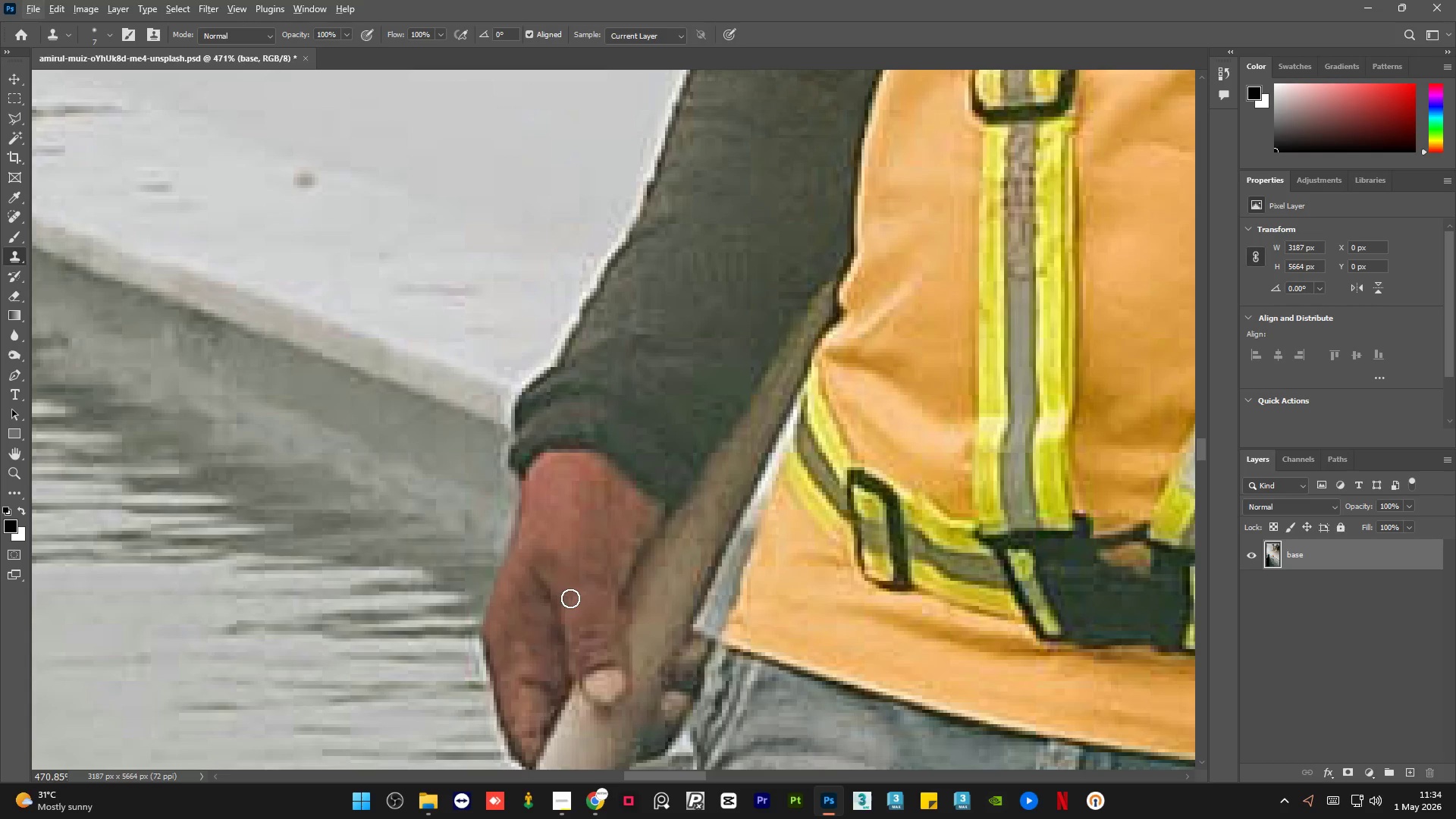 
left_click([576, 597])
 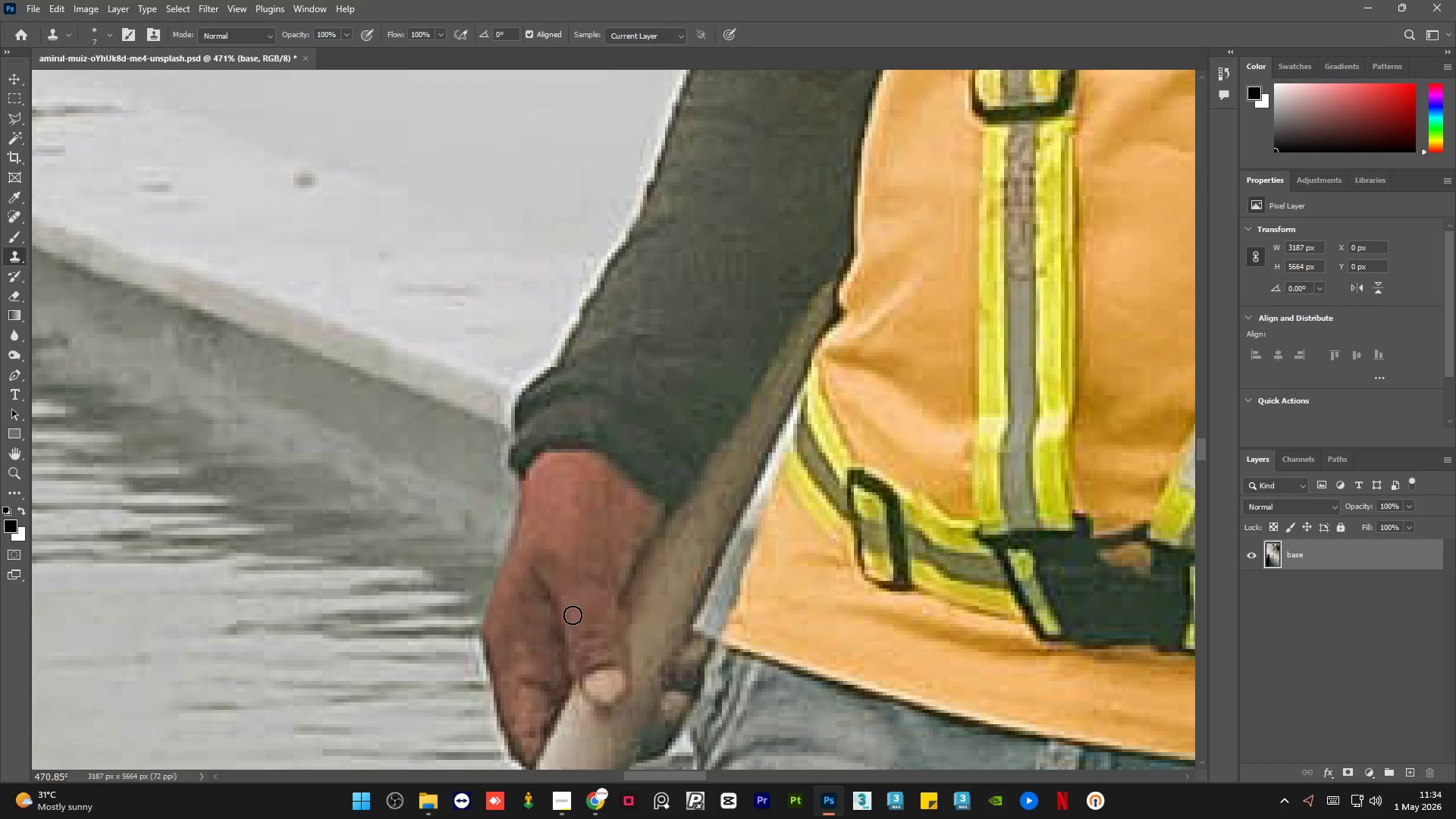 
left_click_drag(start_coordinate=[573, 620], to_coordinate=[578, 645])
 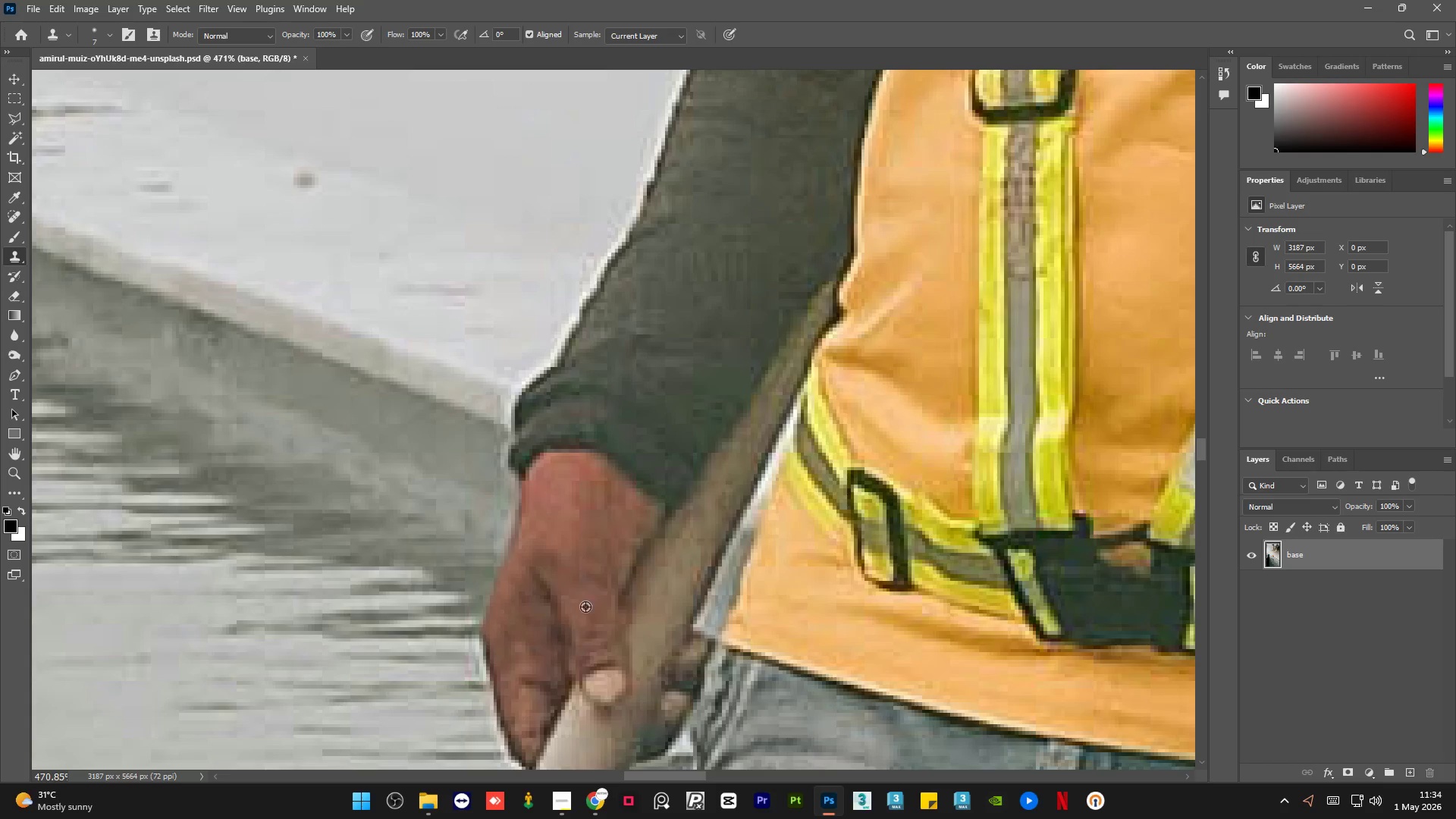 
key(Alt+AltLeft)
 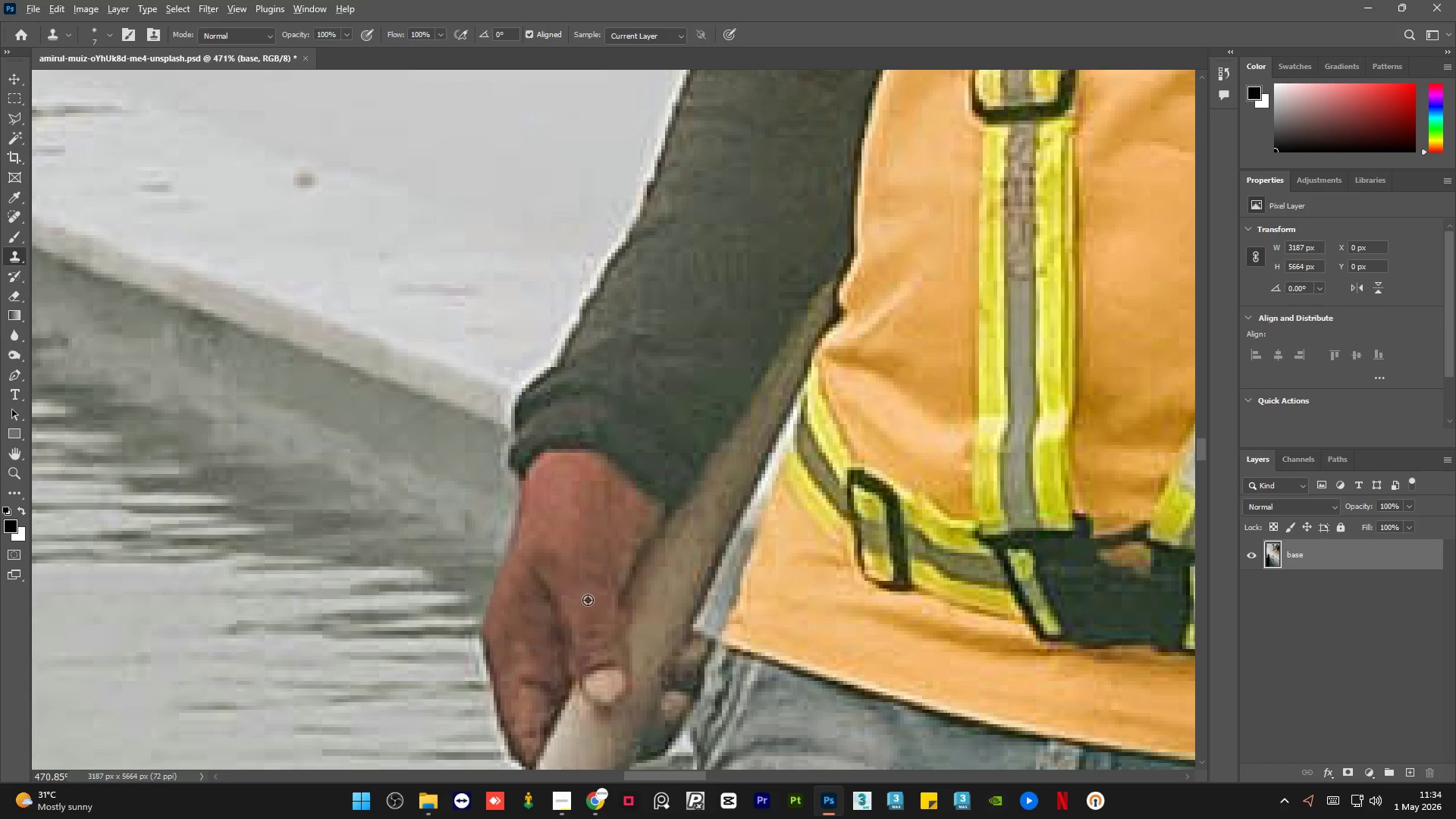 
left_click([588, 600])
 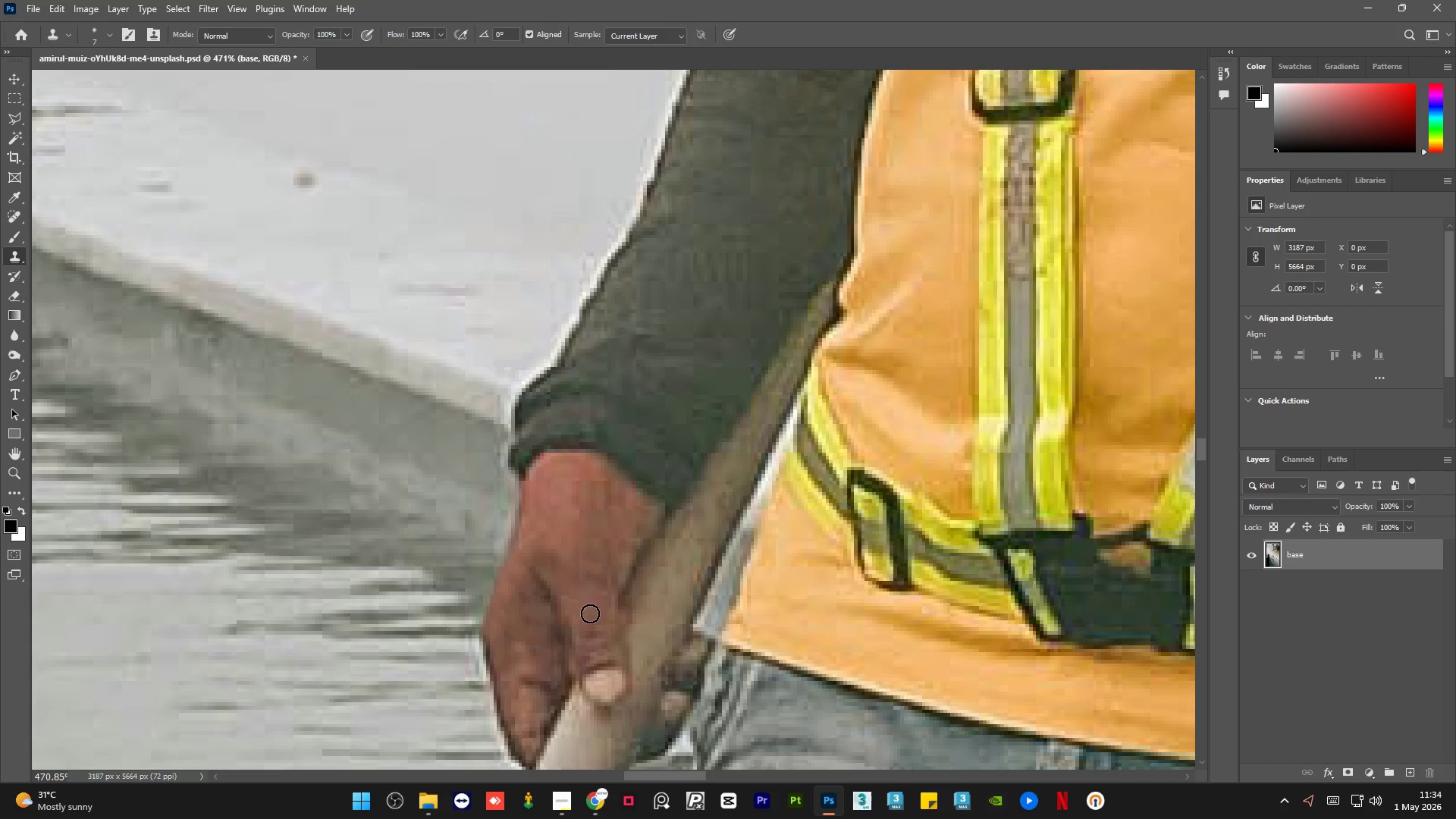 
left_click_drag(start_coordinate=[592, 620], to_coordinate=[598, 636])
 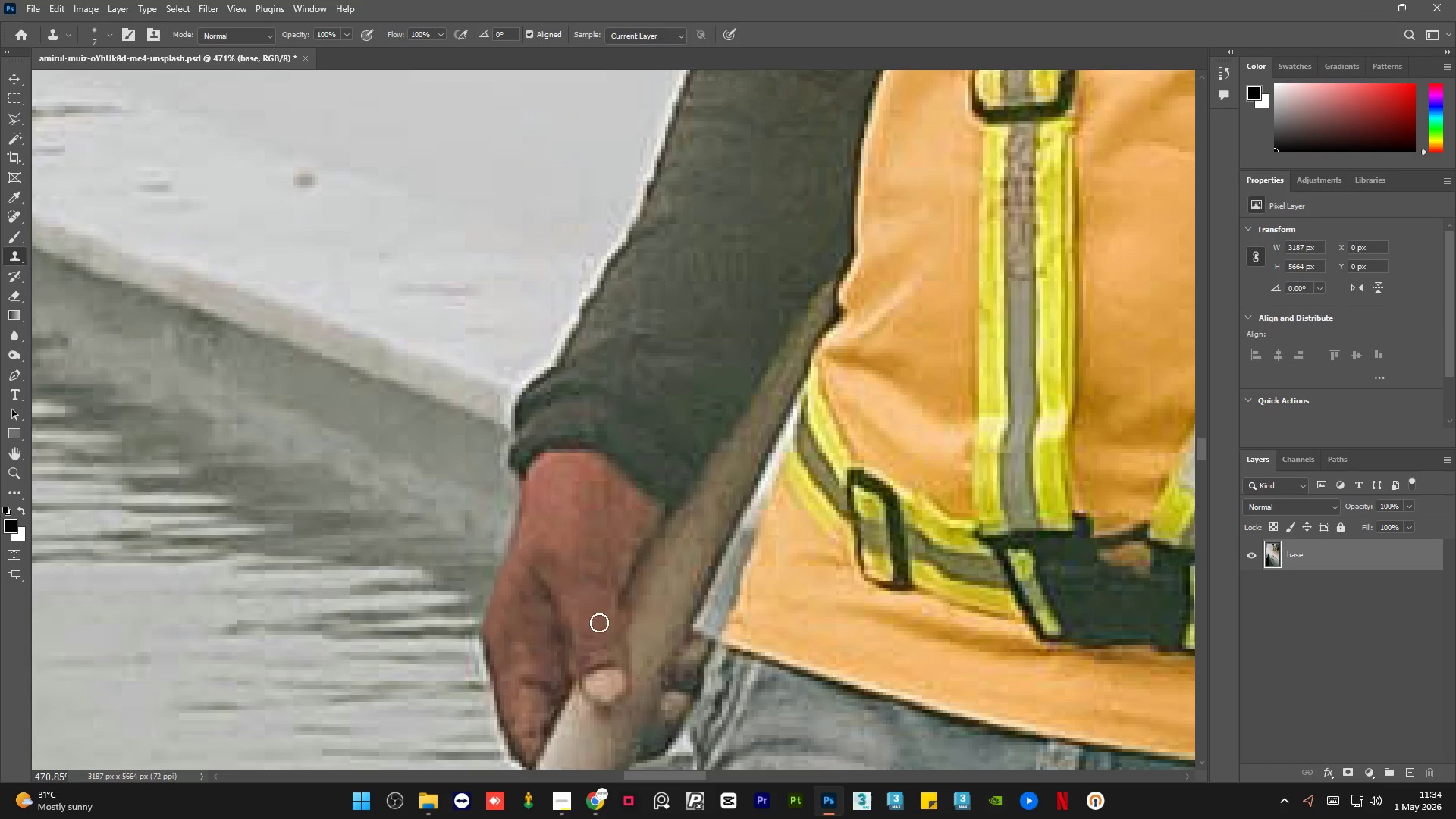 
key(Alt+AltLeft)
 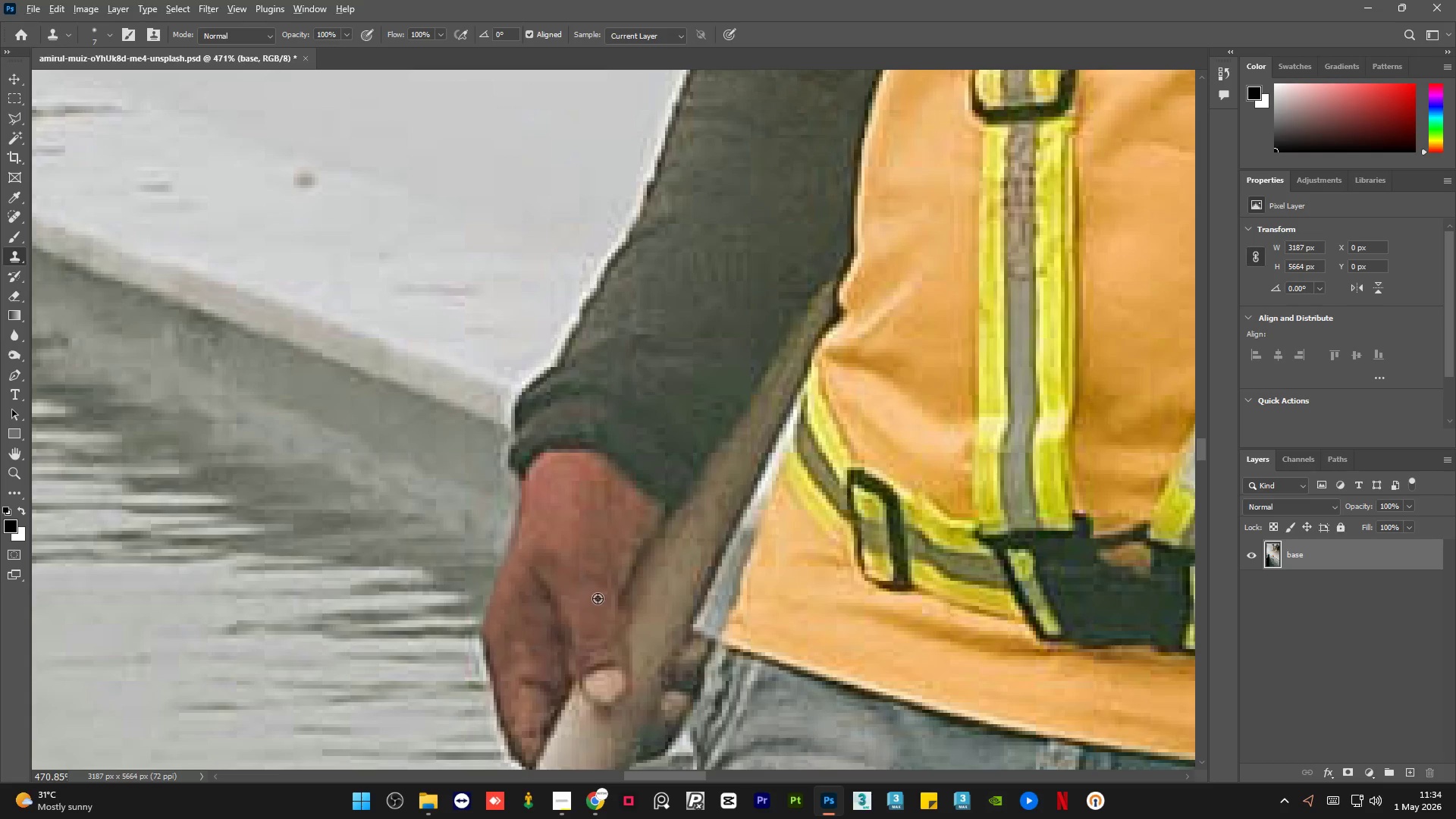 
left_click([598, 598])
 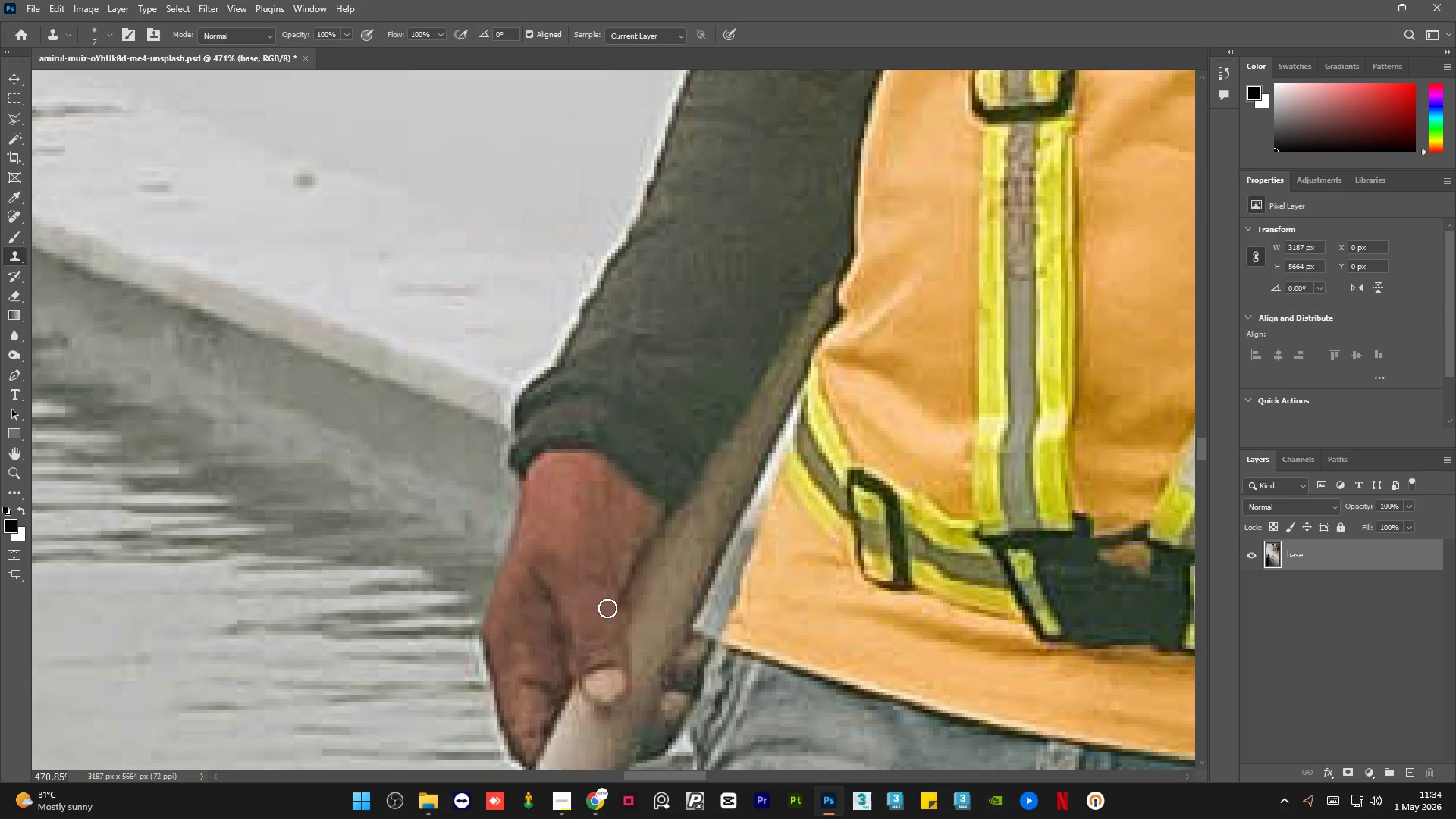 
left_click_drag(start_coordinate=[607, 610], to_coordinate=[608, 632])
 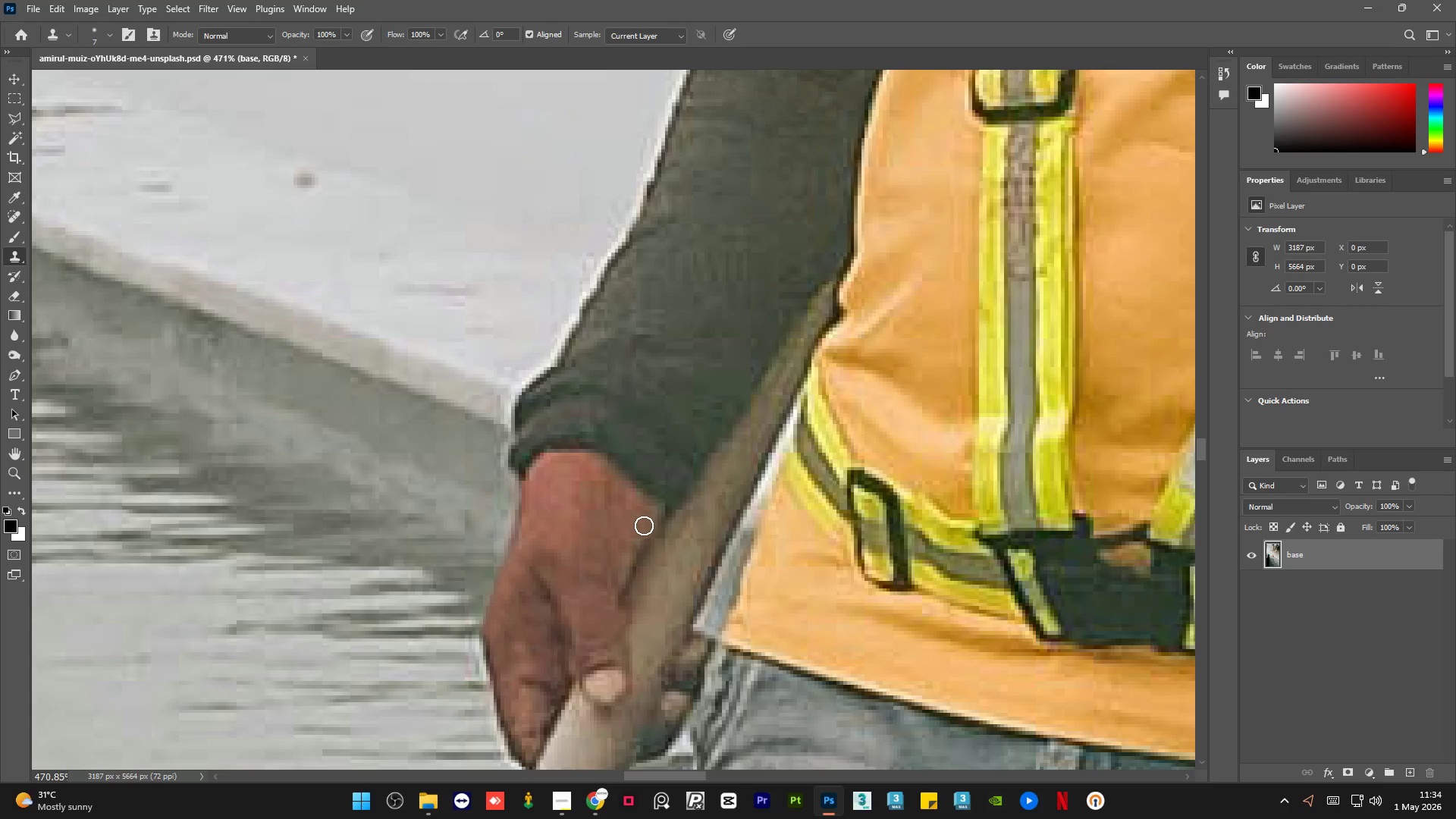 
key(Alt+AltLeft)
 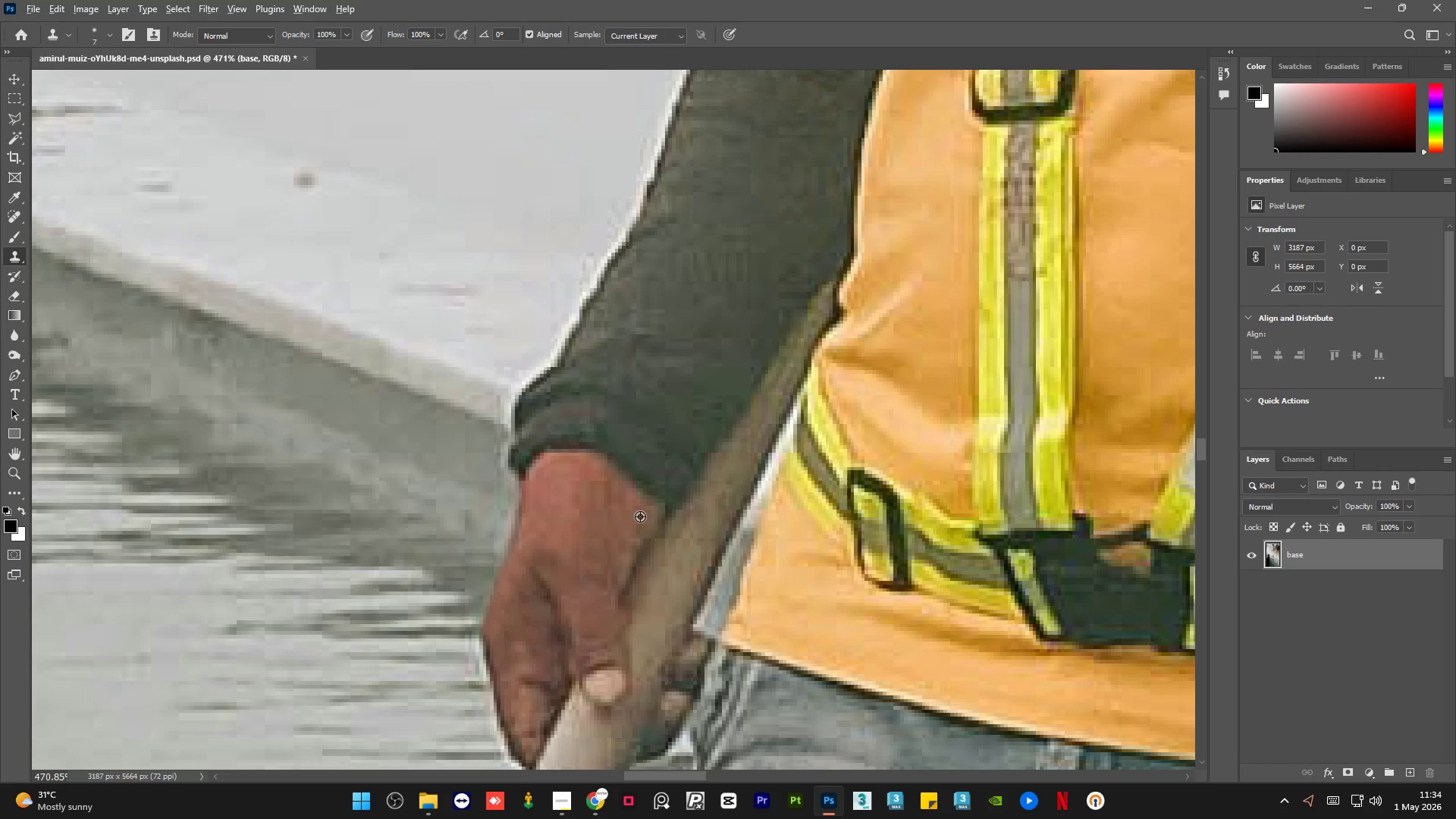 
left_click_drag(start_coordinate=[640, 516], to_coordinate=[637, 526])
 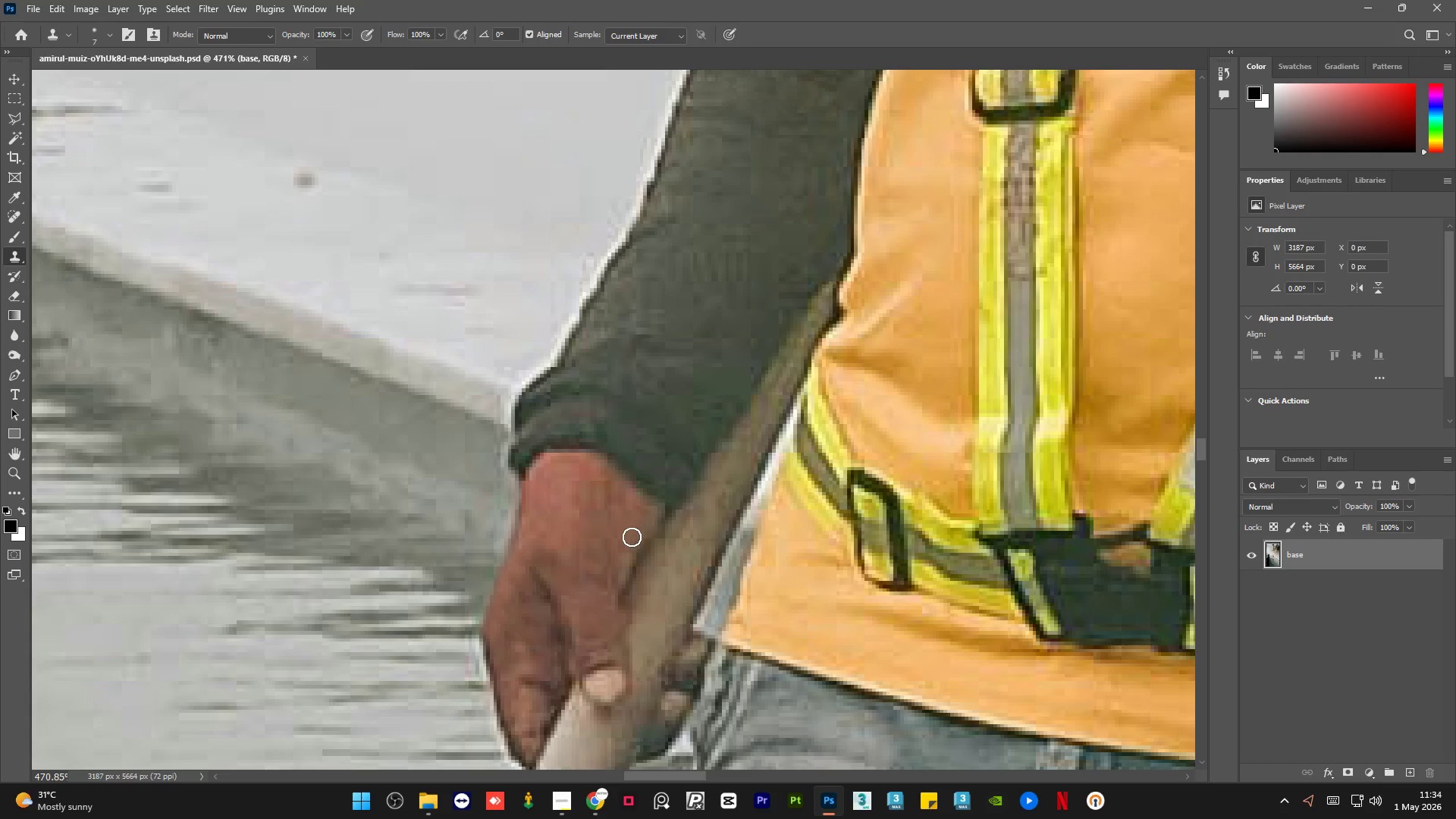 
left_click_drag(start_coordinate=[634, 532], to_coordinate=[623, 556])
 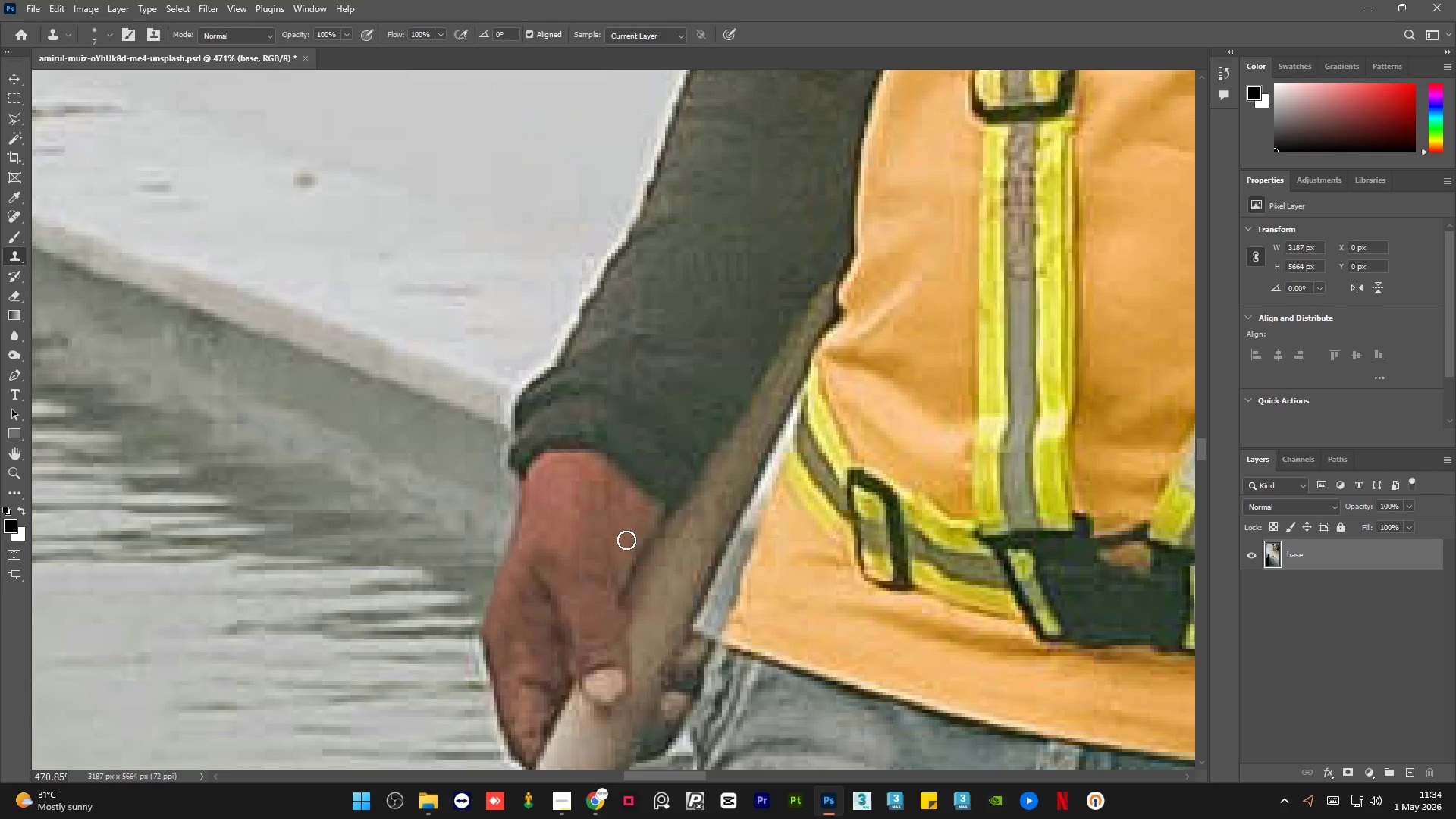 
key(Alt+AltLeft)
 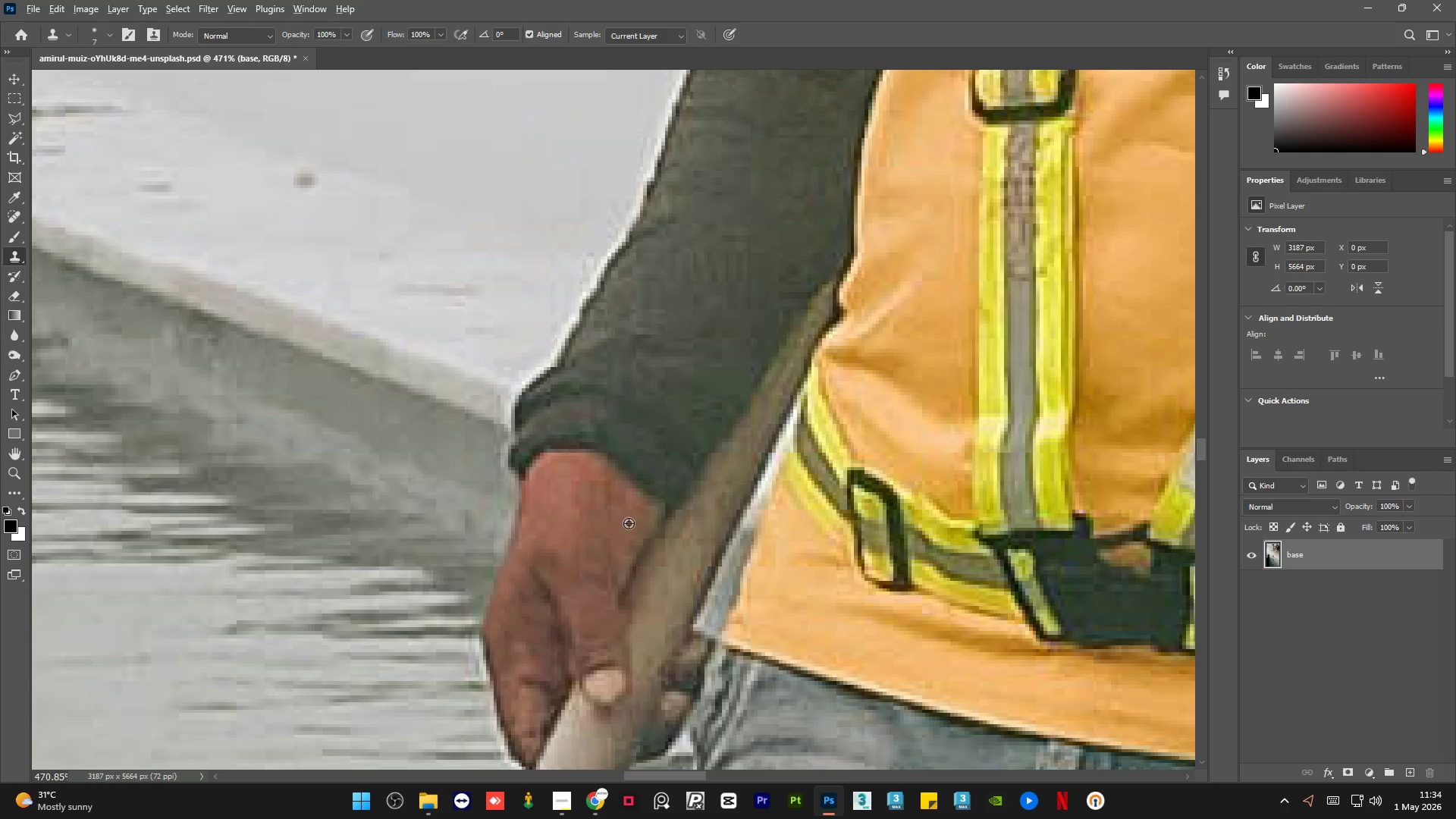 
triple_click([629, 523])
 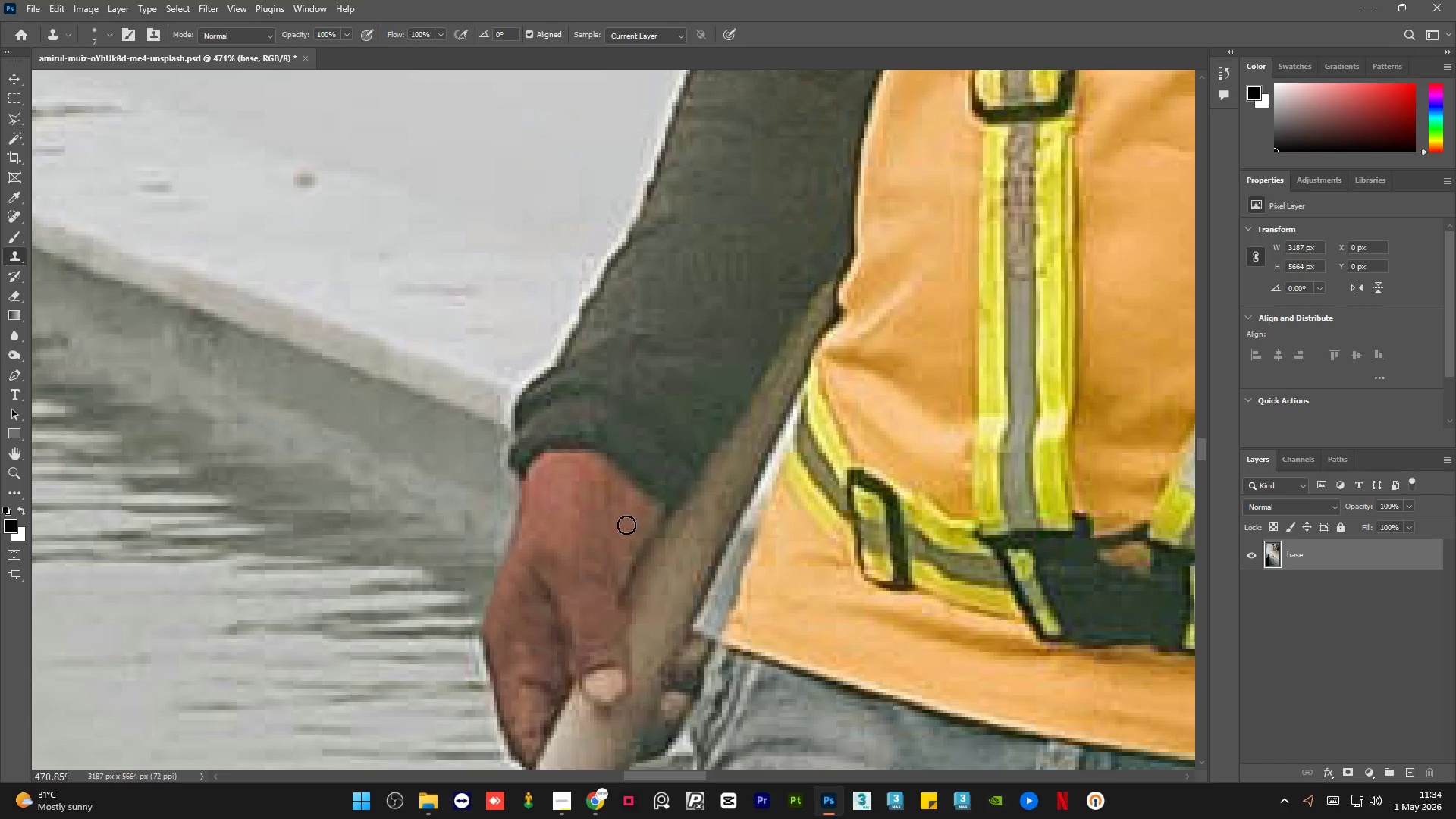 
left_click_drag(start_coordinate=[616, 538], to_coordinate=[593, 559])
 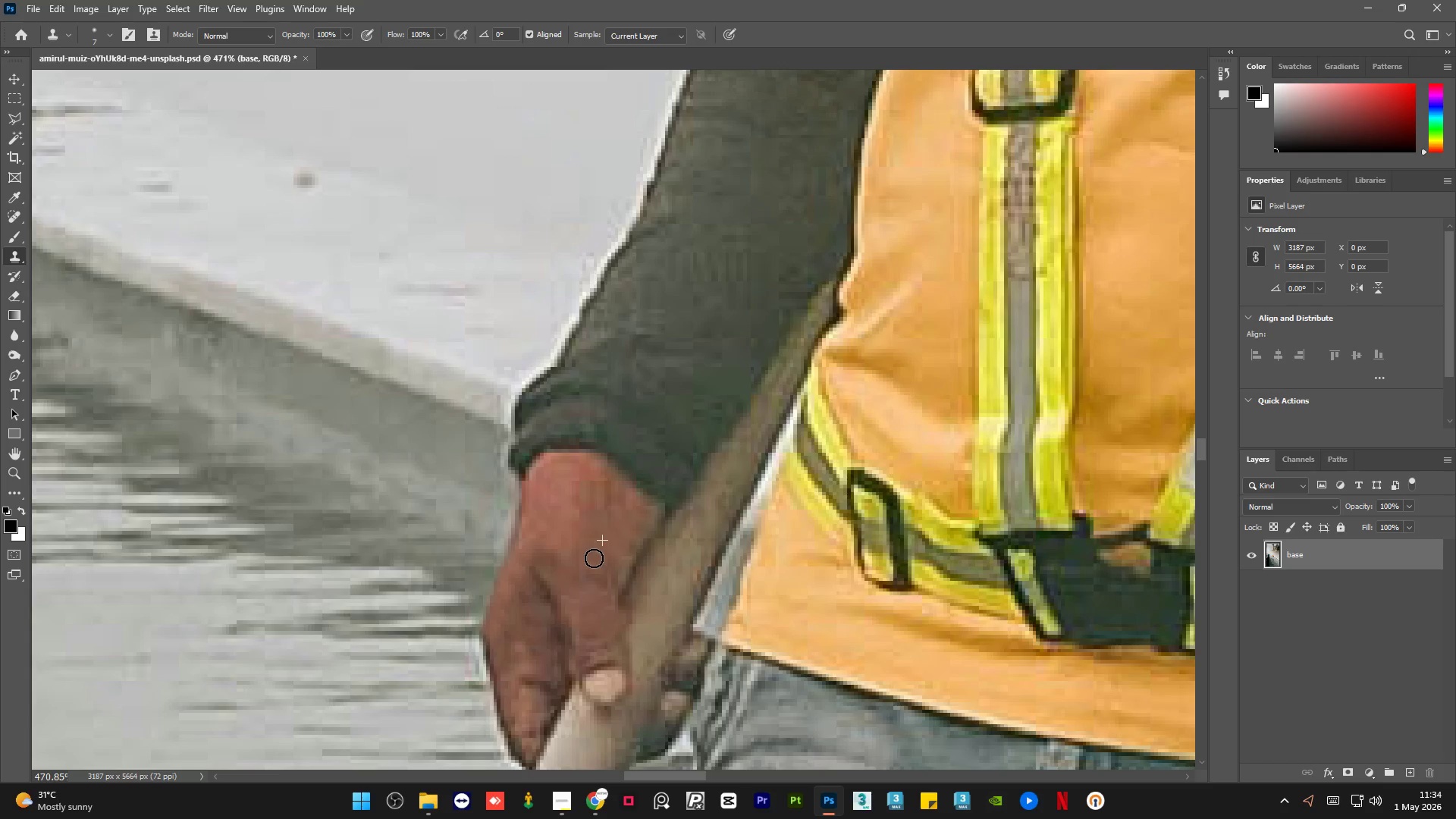 
key(Alt+AltLeft)
 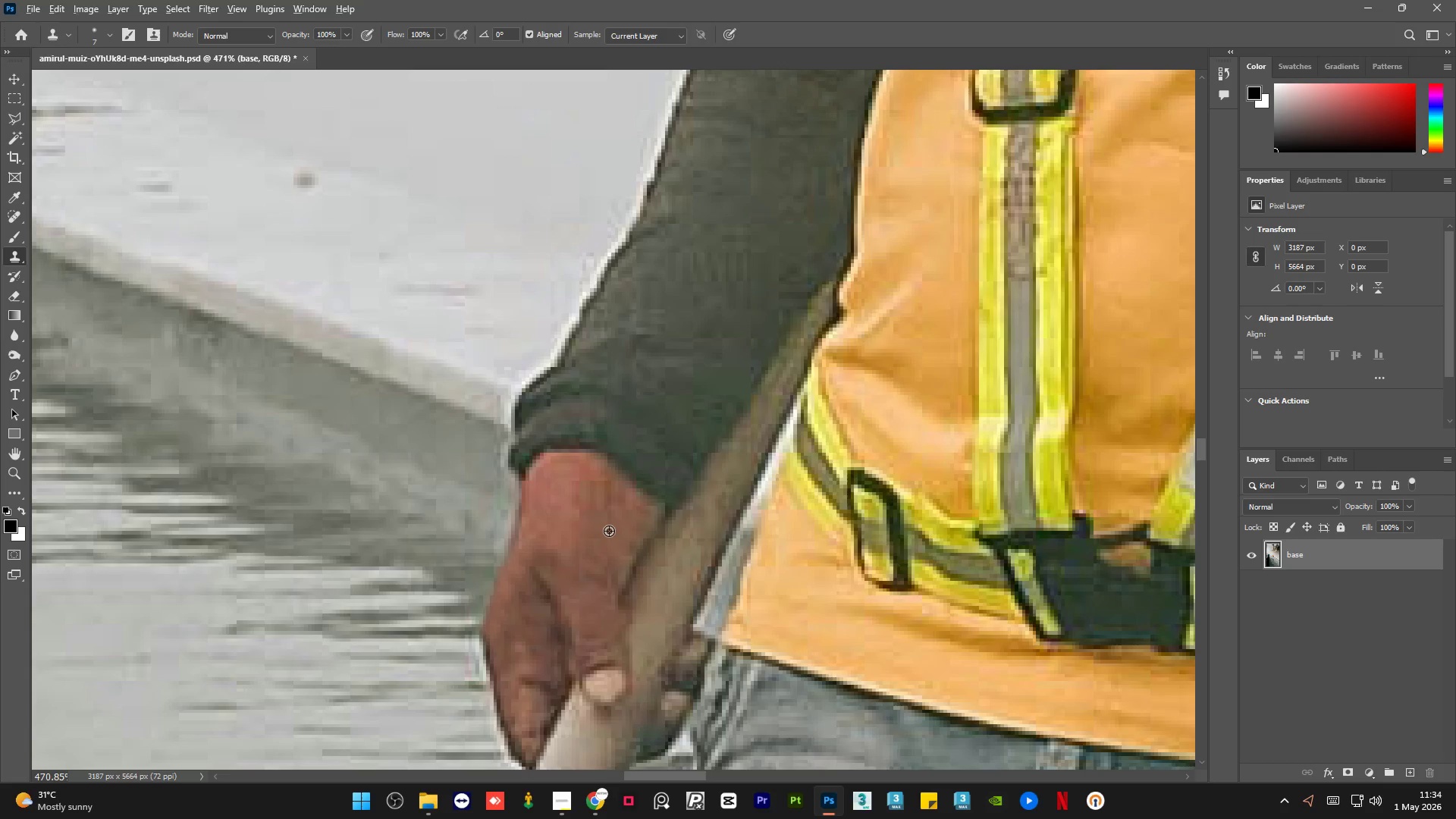 
triple_click([609, 531])
 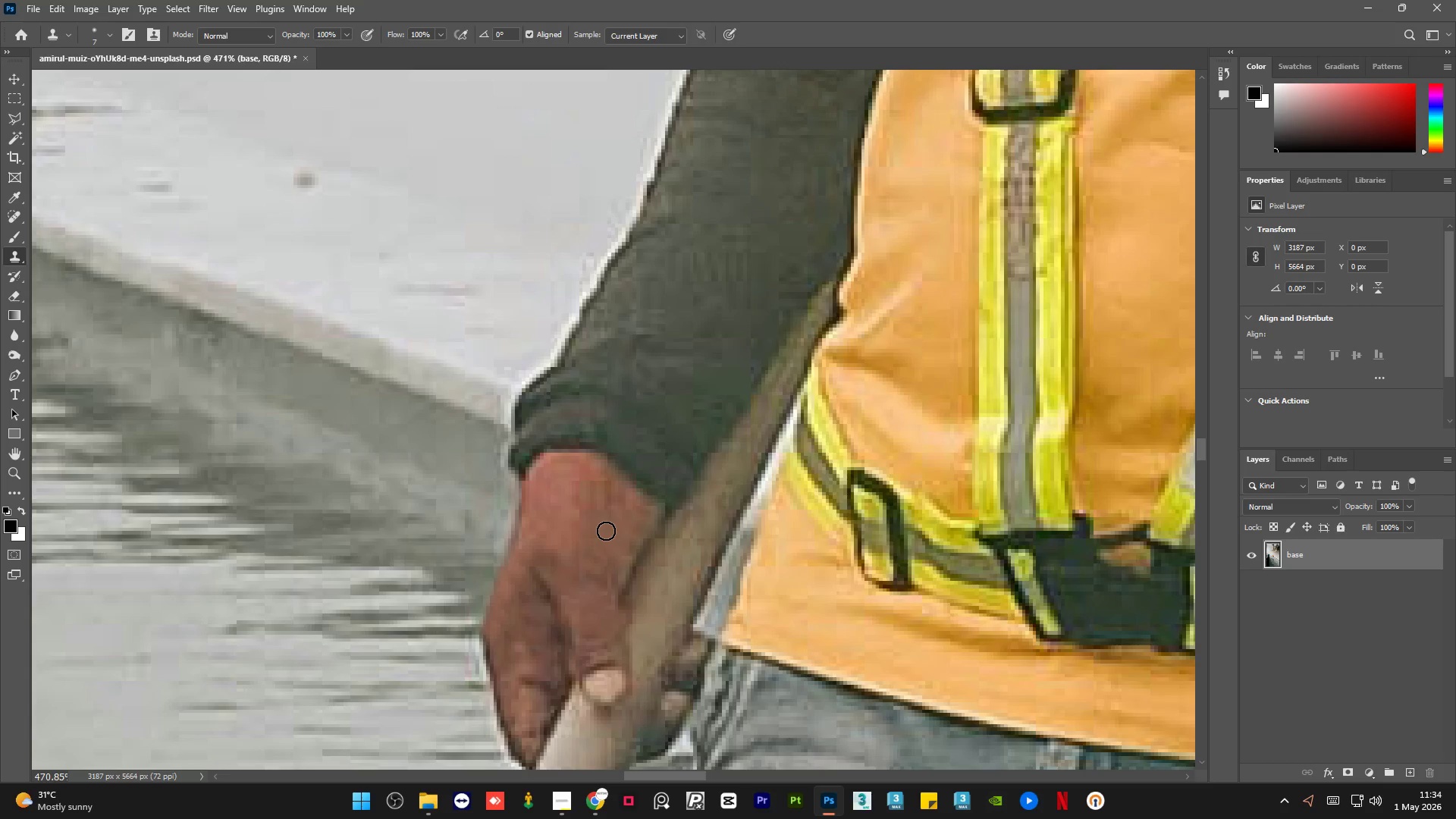 
left_click_drag(start_coordinate=[600, 531], to_coordinate=[577, 544])
 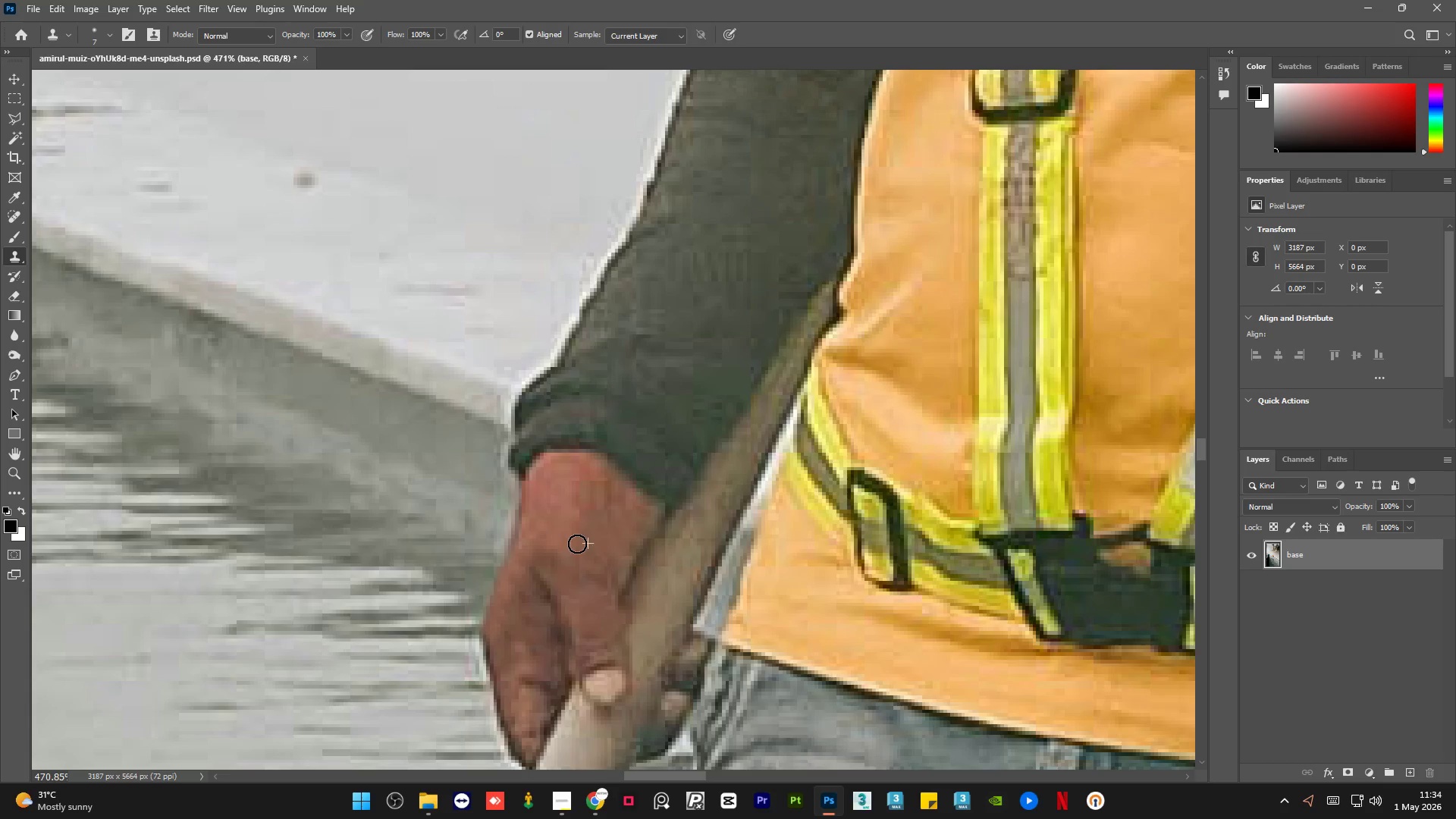 
key(Alt+AltLeft)
 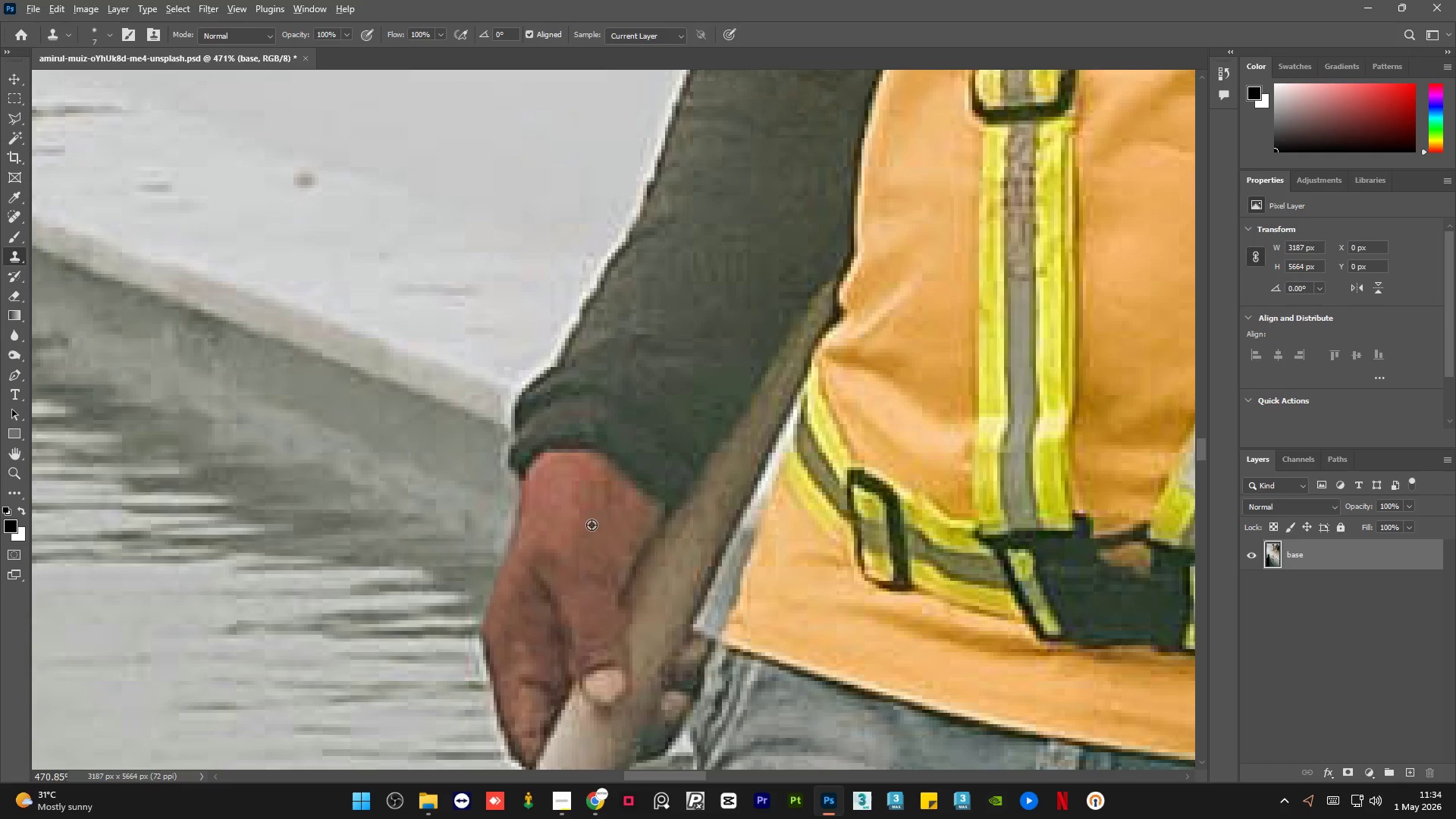 
left_click([592, 525])
 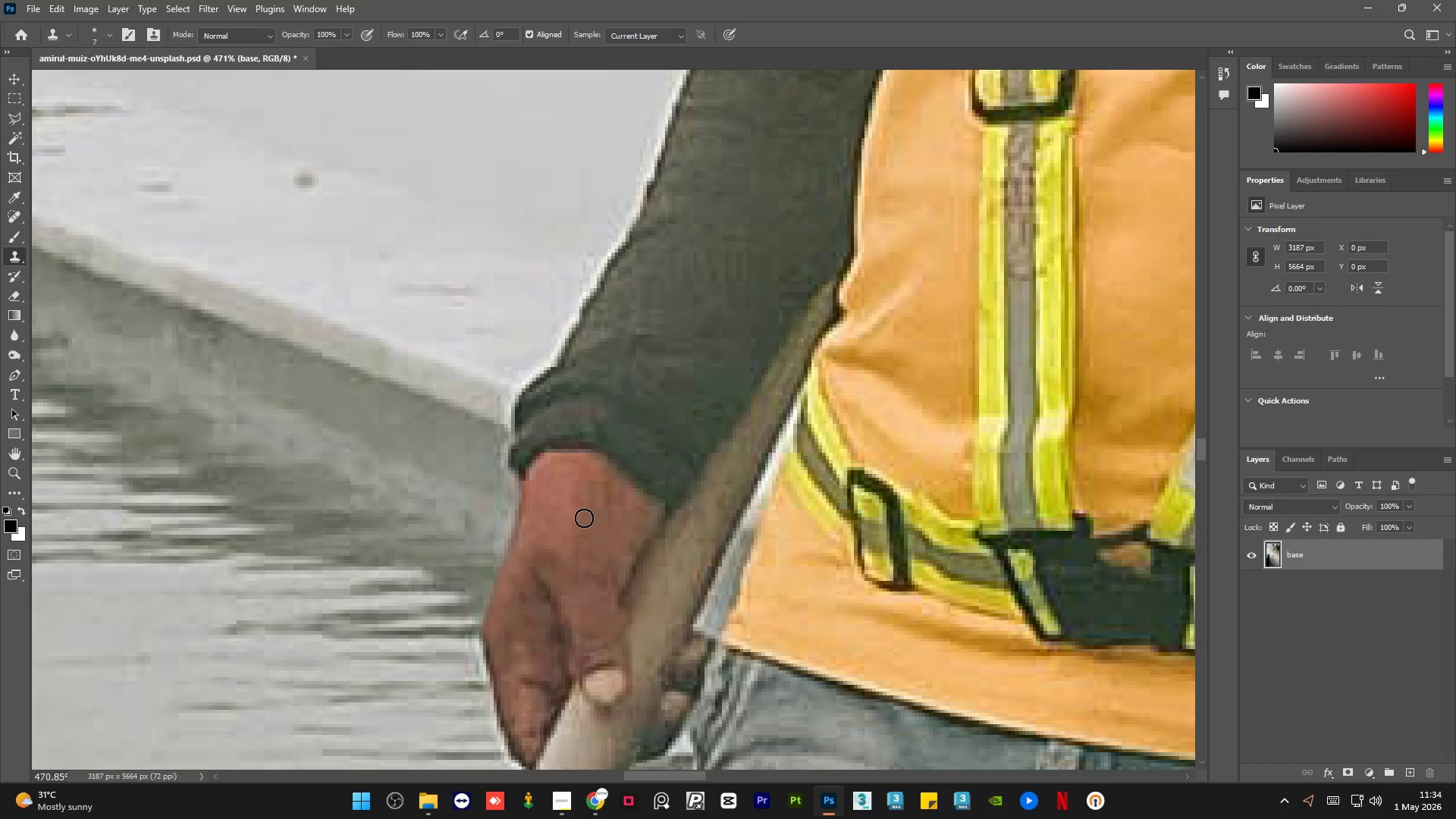 
left_click_drag(start_coordinate=[584, 518], to_coordinate=[582, 507])
 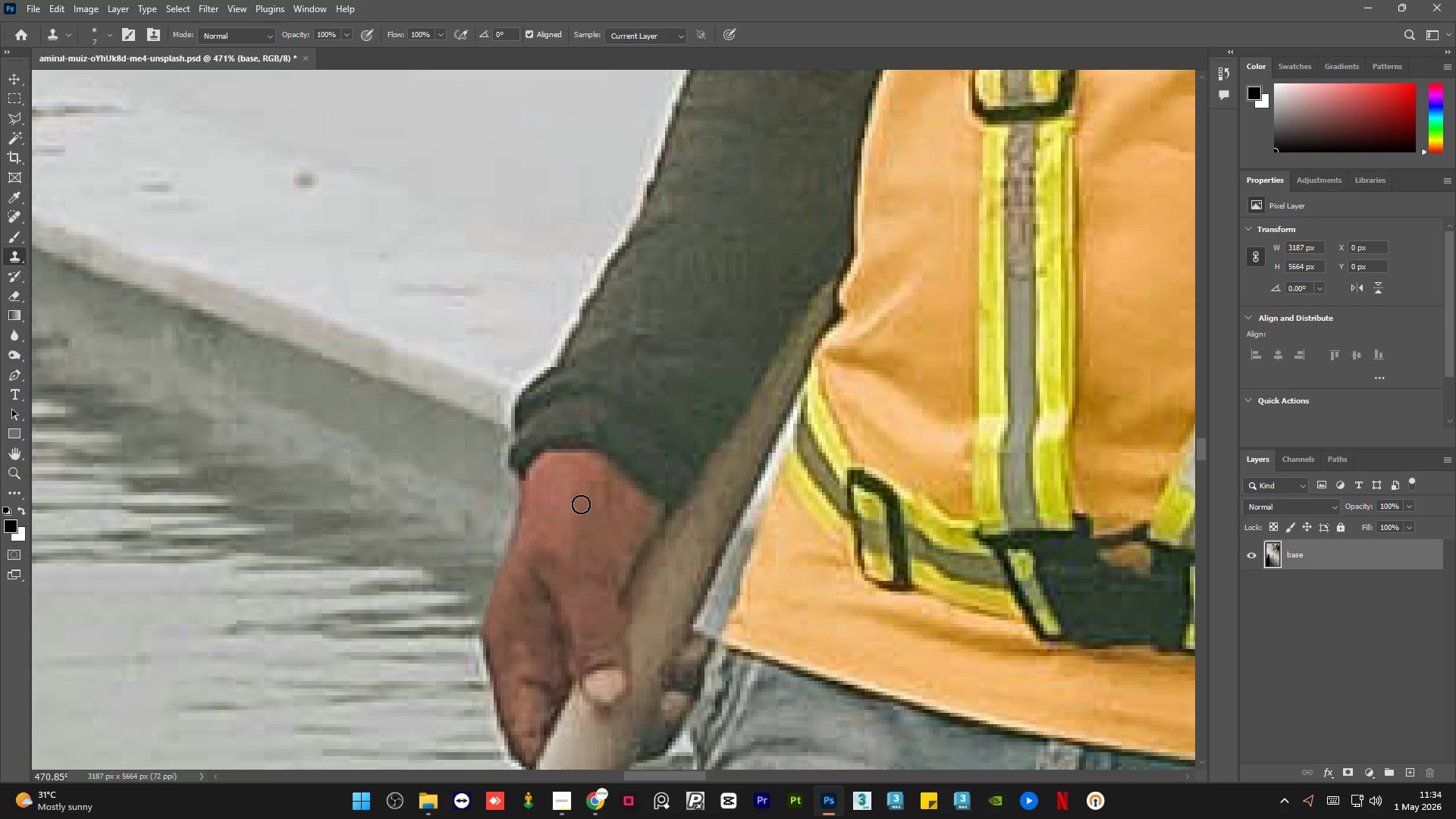 
hold_key(key=AltLeft, duration=0.5)
 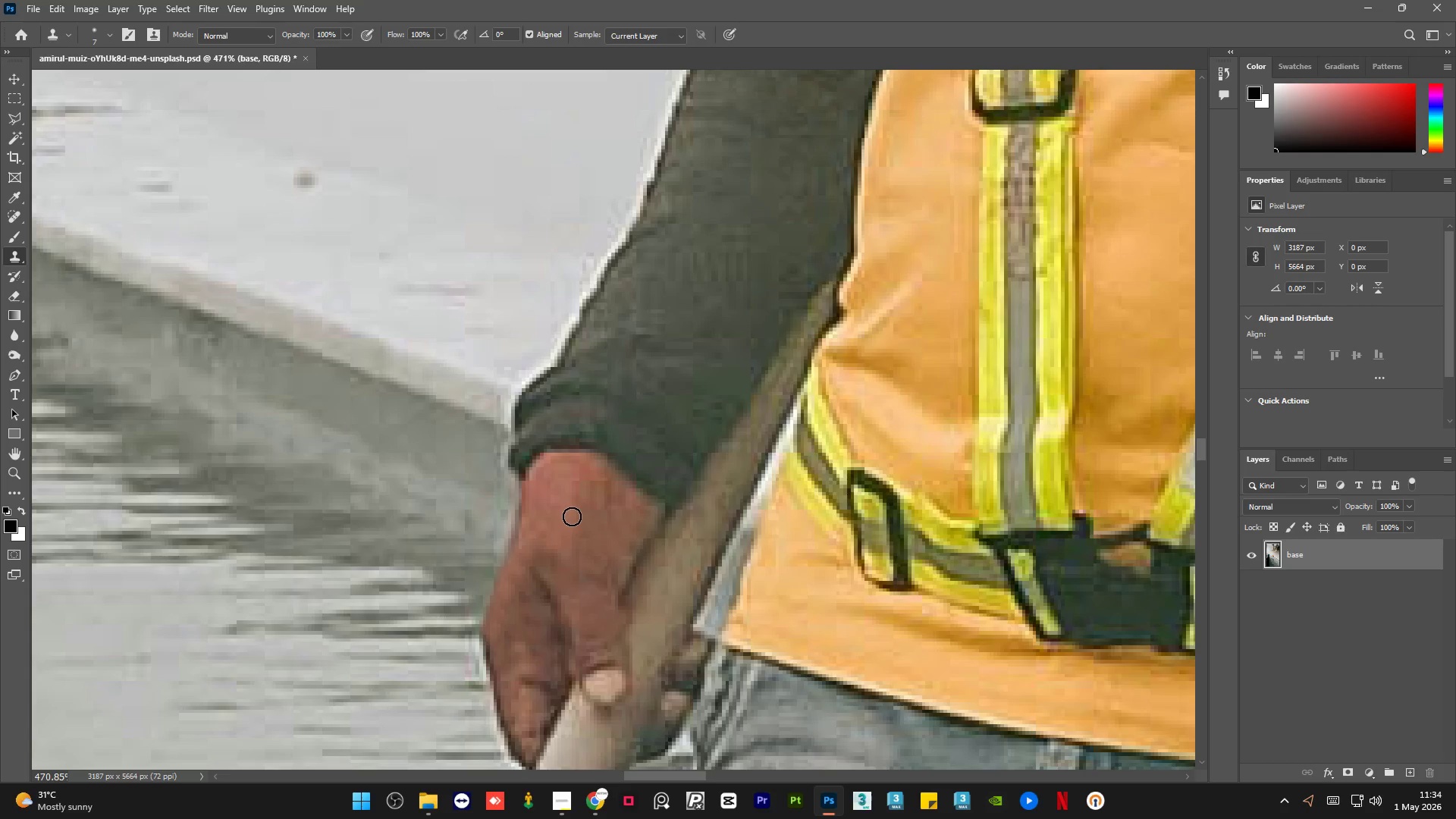 
left_click_drag(start_coordinate=[572, 516], to_coordinate=[570, 500])
 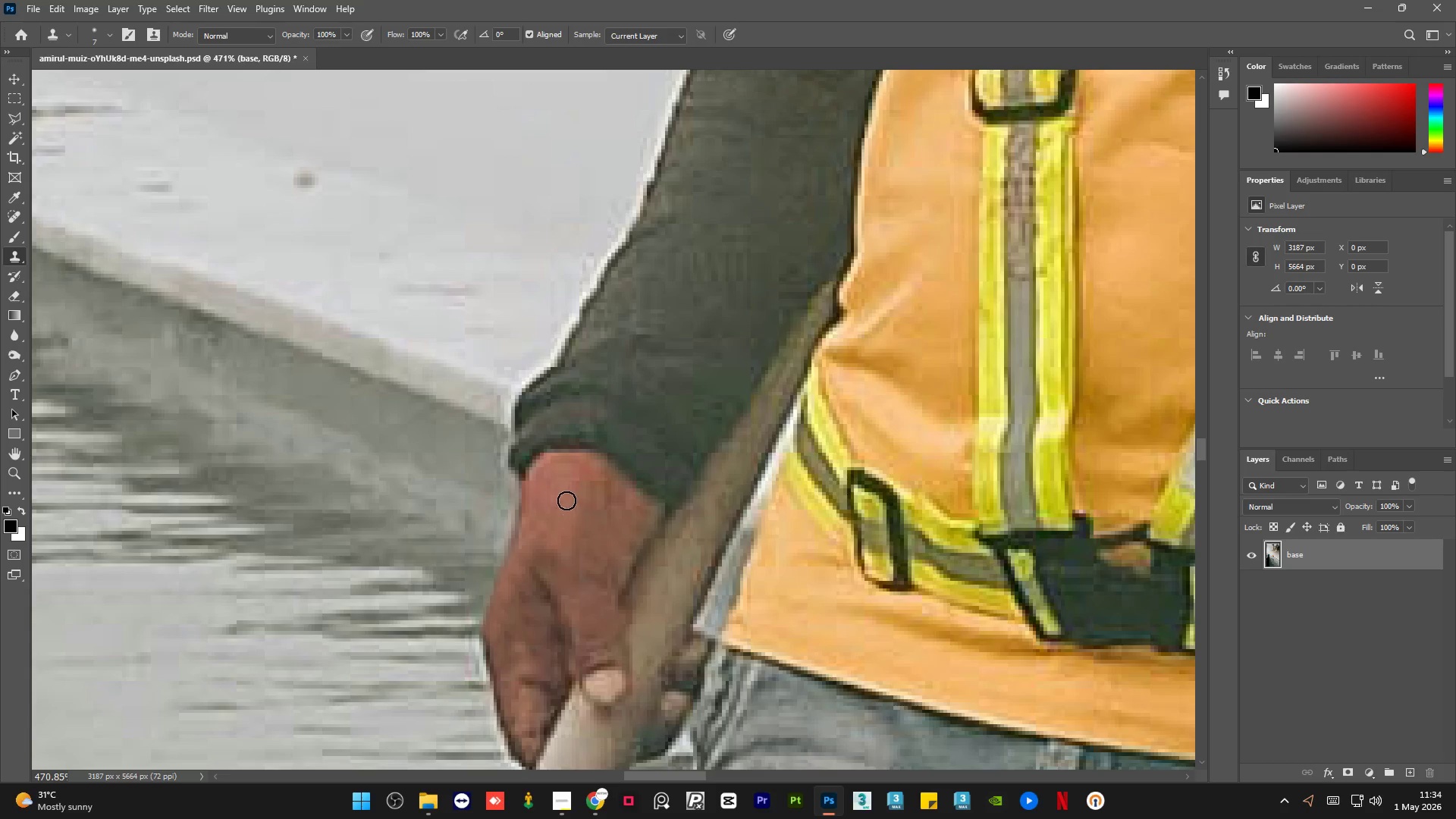 
key(Alt+AltLeft)
 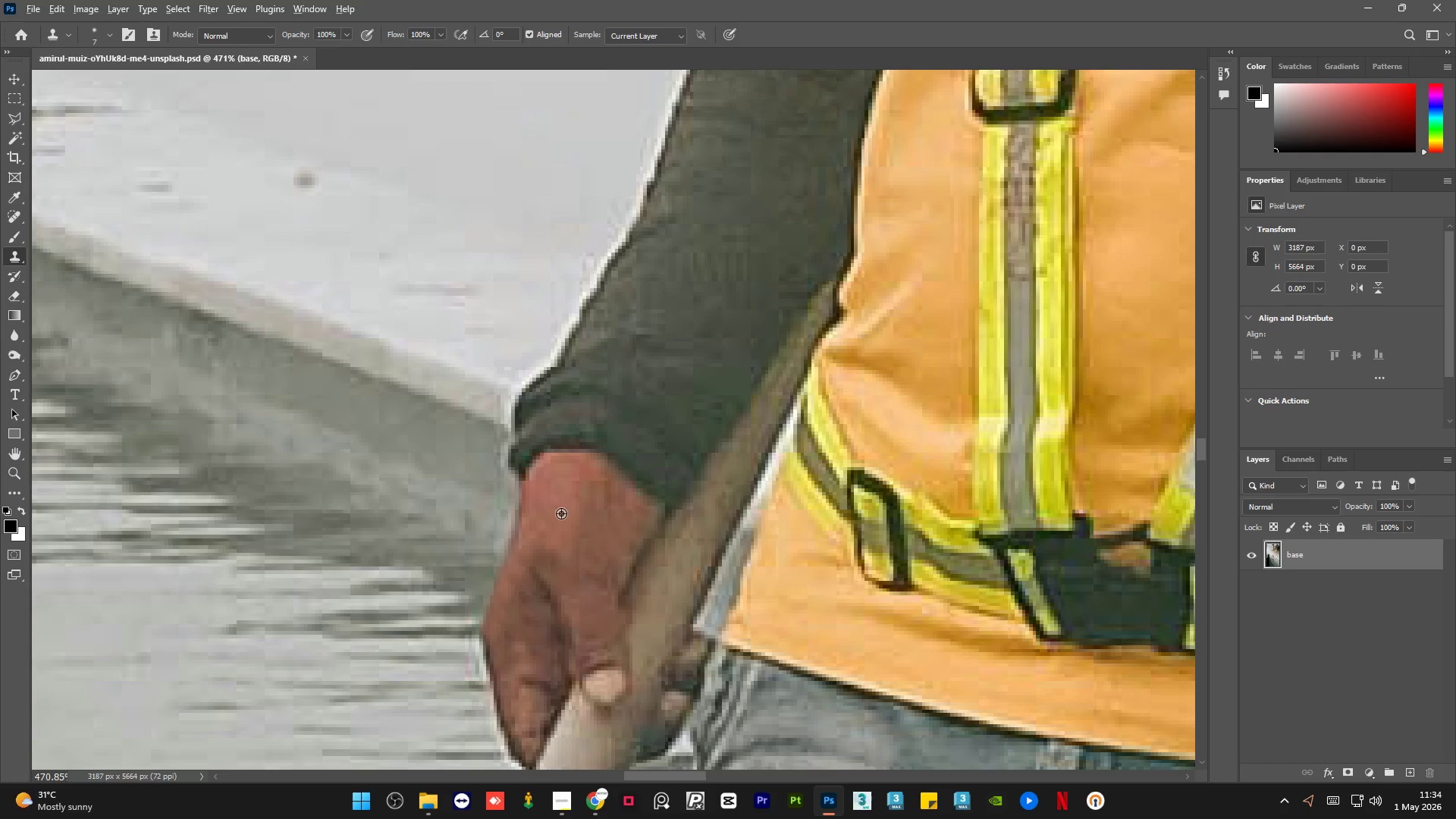 
triple_click([561, 514])
 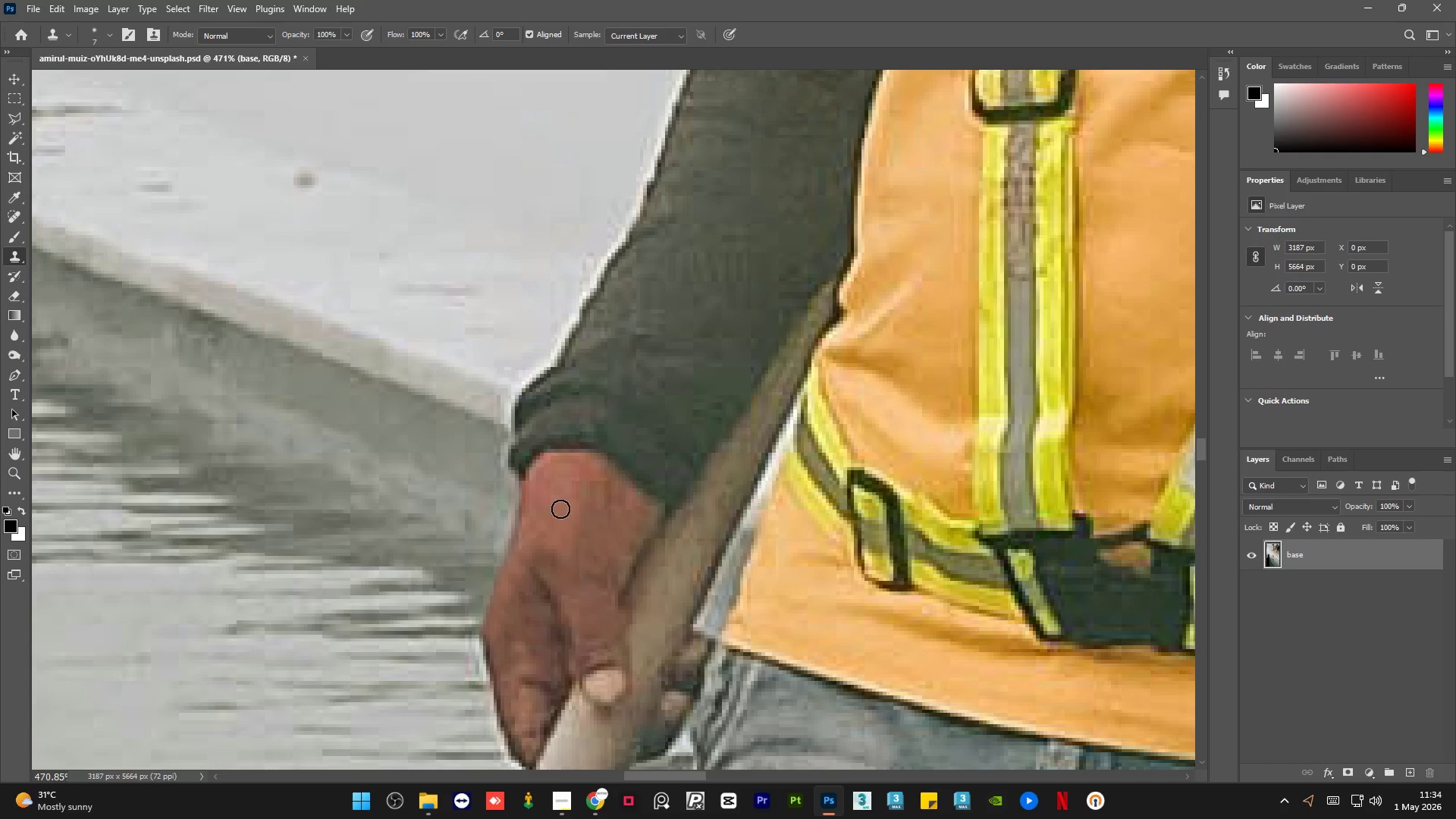 
left_click_drag(start_coordinate=[560, 508], to_coordinate=[559, 497])
 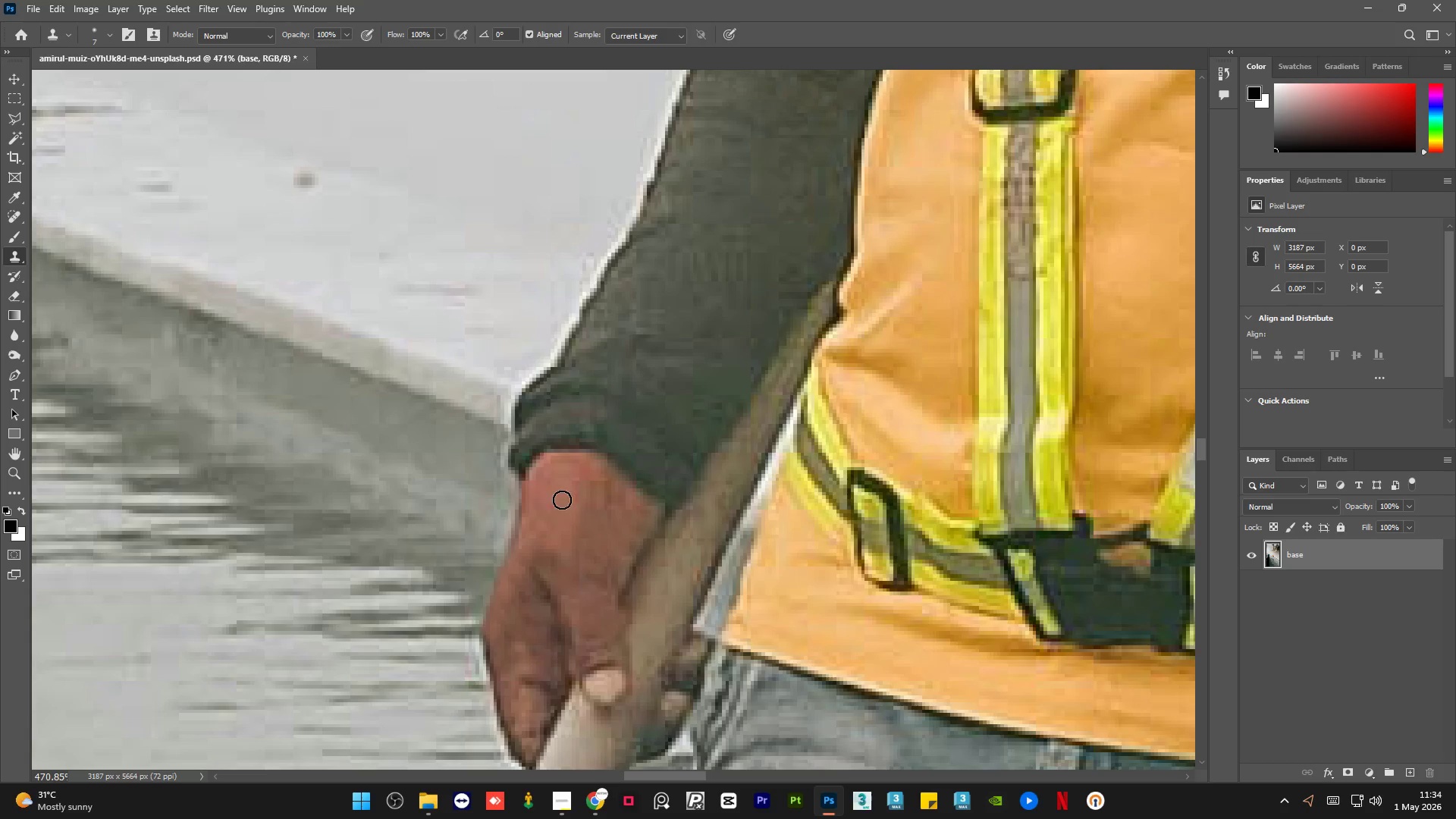 
hold_key(key=AltLeft, duration=0.45)
left_click([595, 521])
 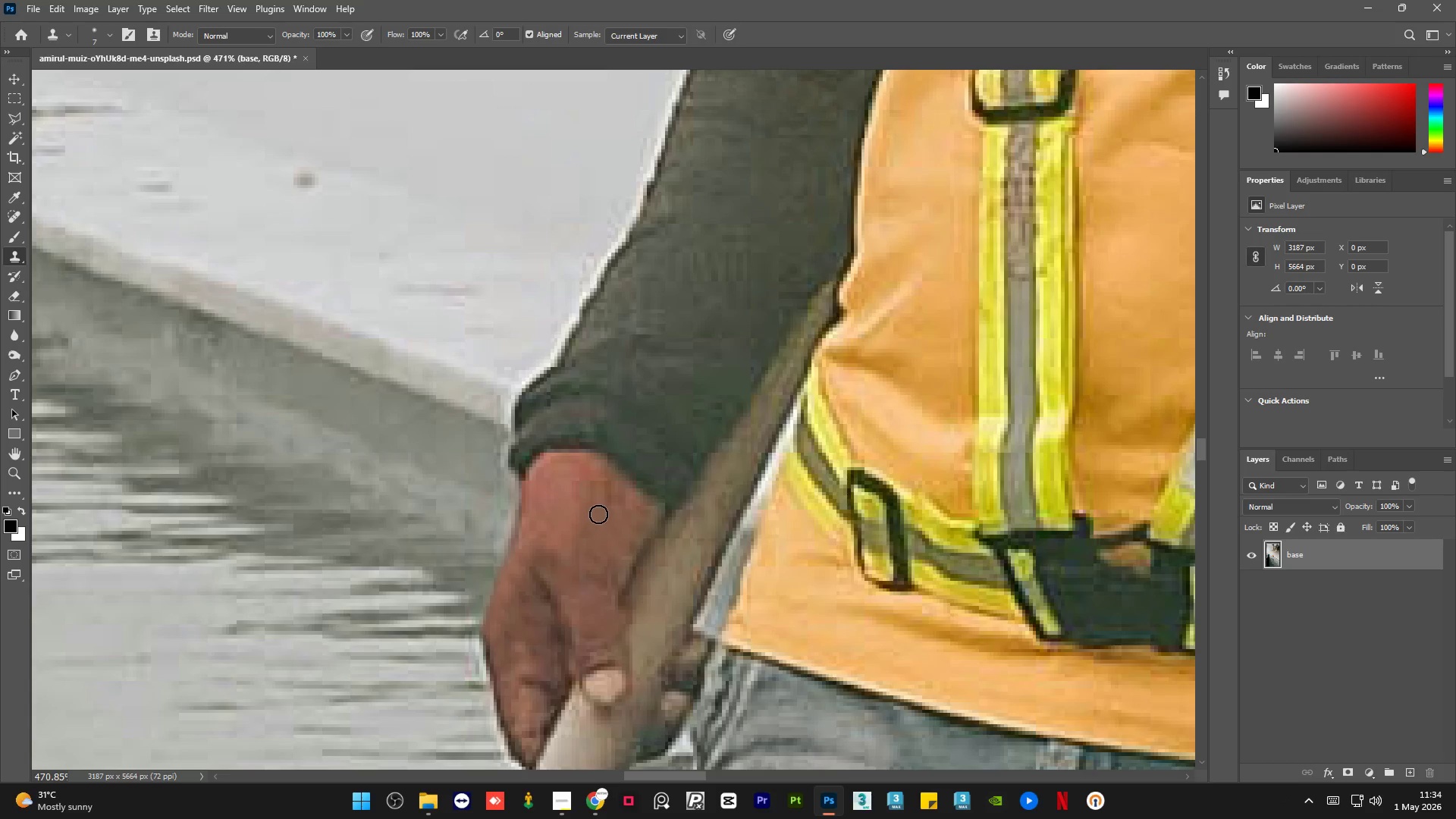 
left_click_drag(start_coordinate=[604, 508], to_coordinate=[612, 501])
 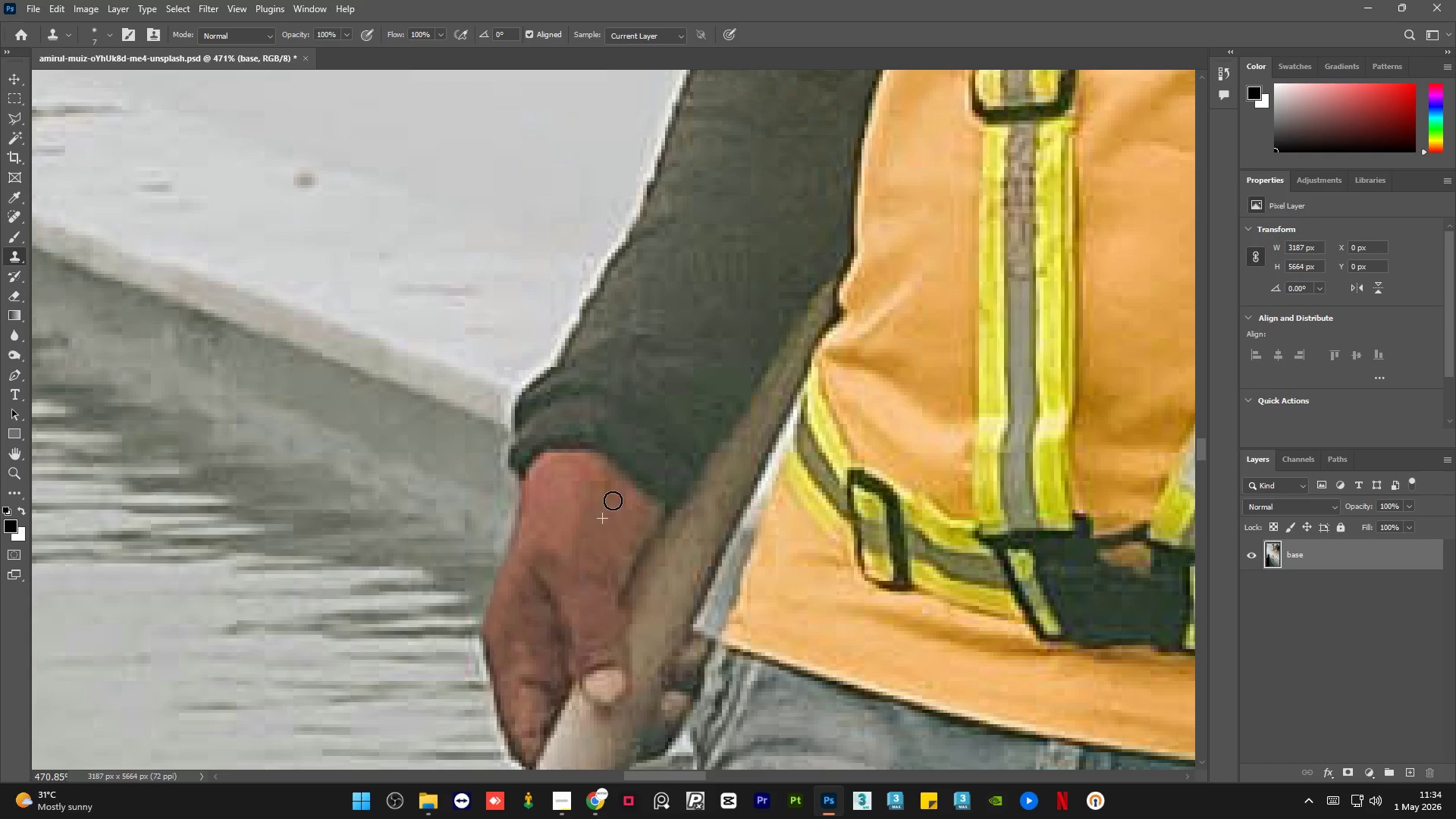 
key(Alt+AltLeft)
 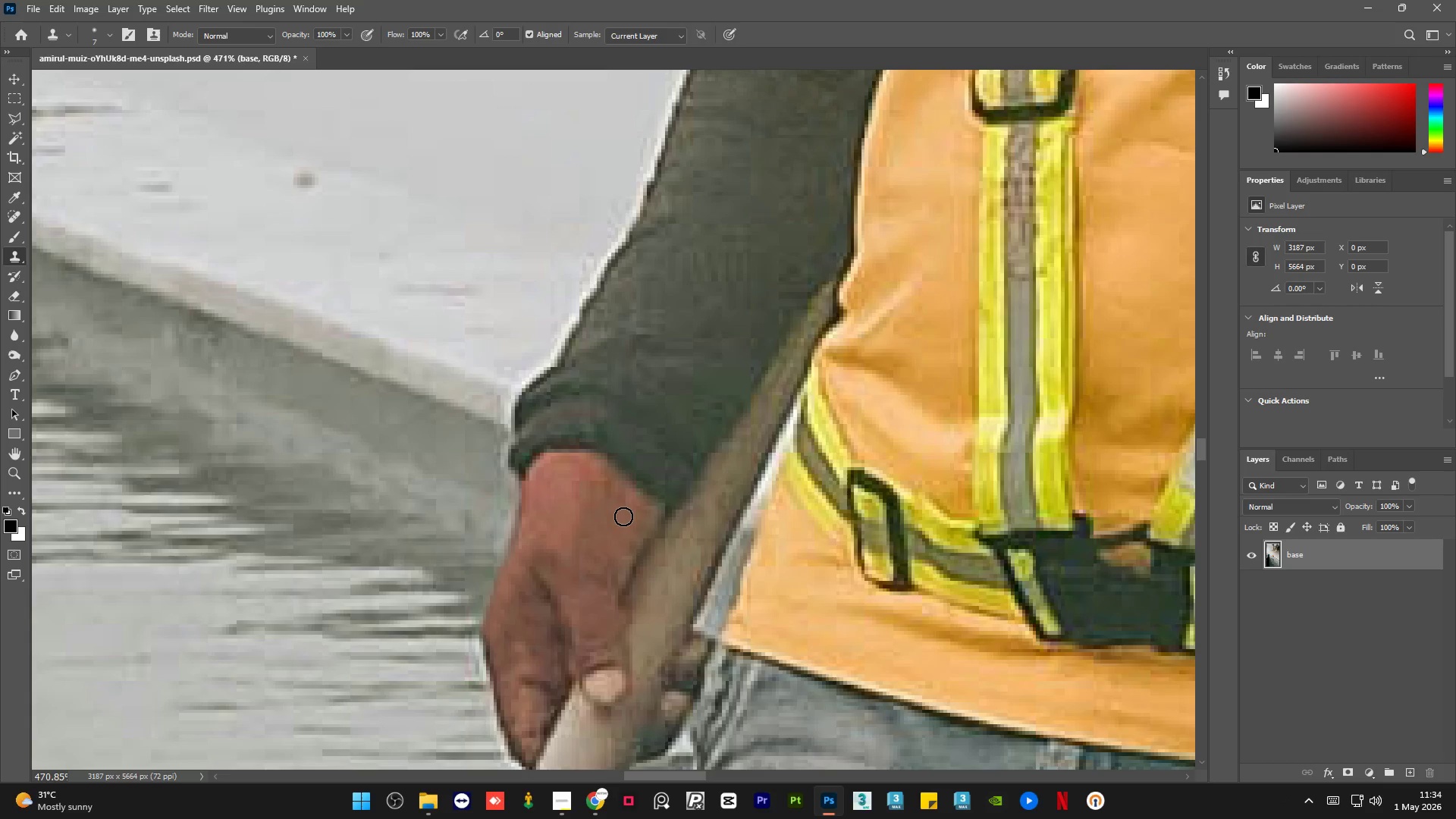 
left_click_drag(start_coordinate=[623, 514], to_coordinate=[632, 500])
 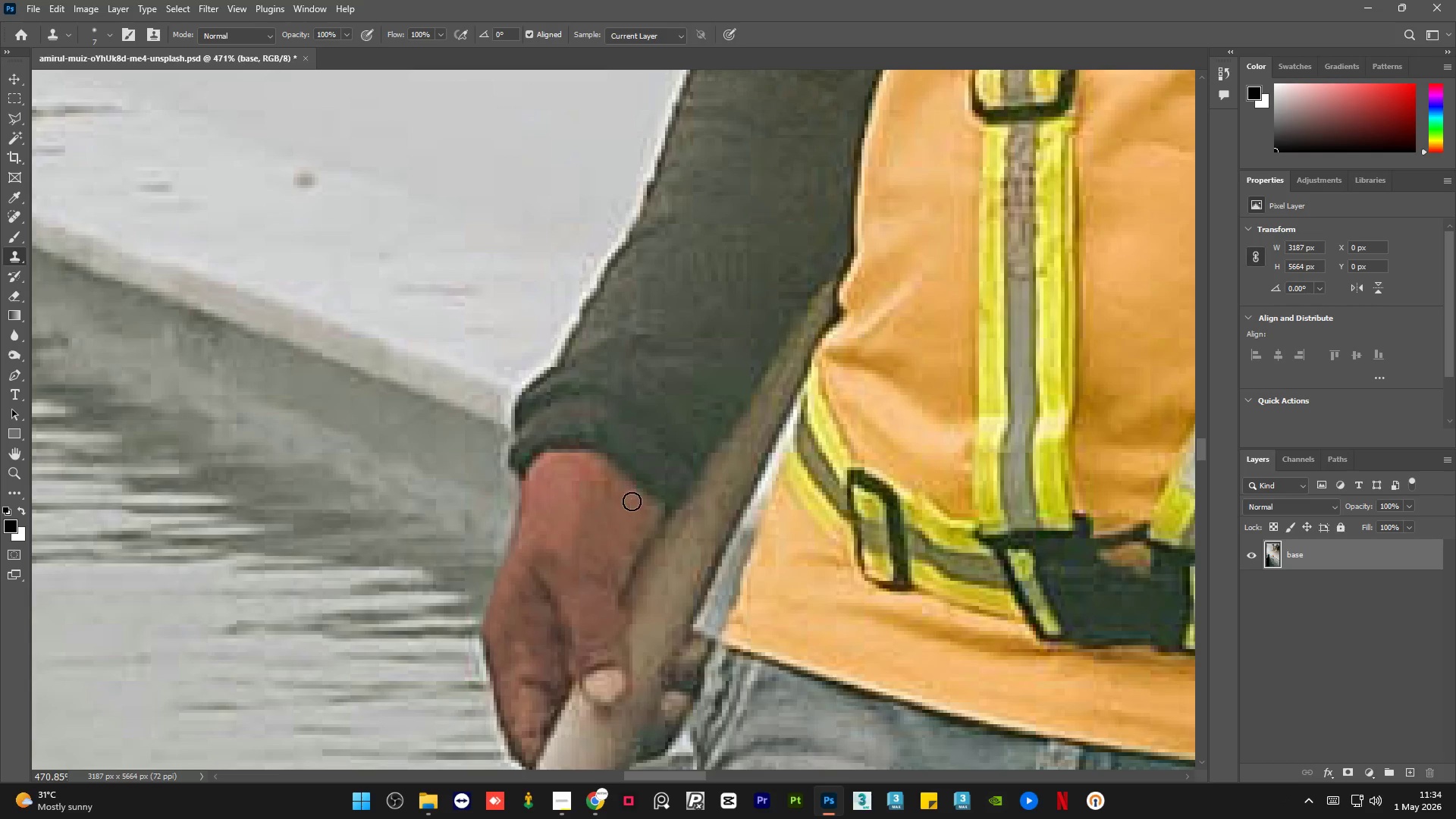 
key(Alt+AltLeft)
 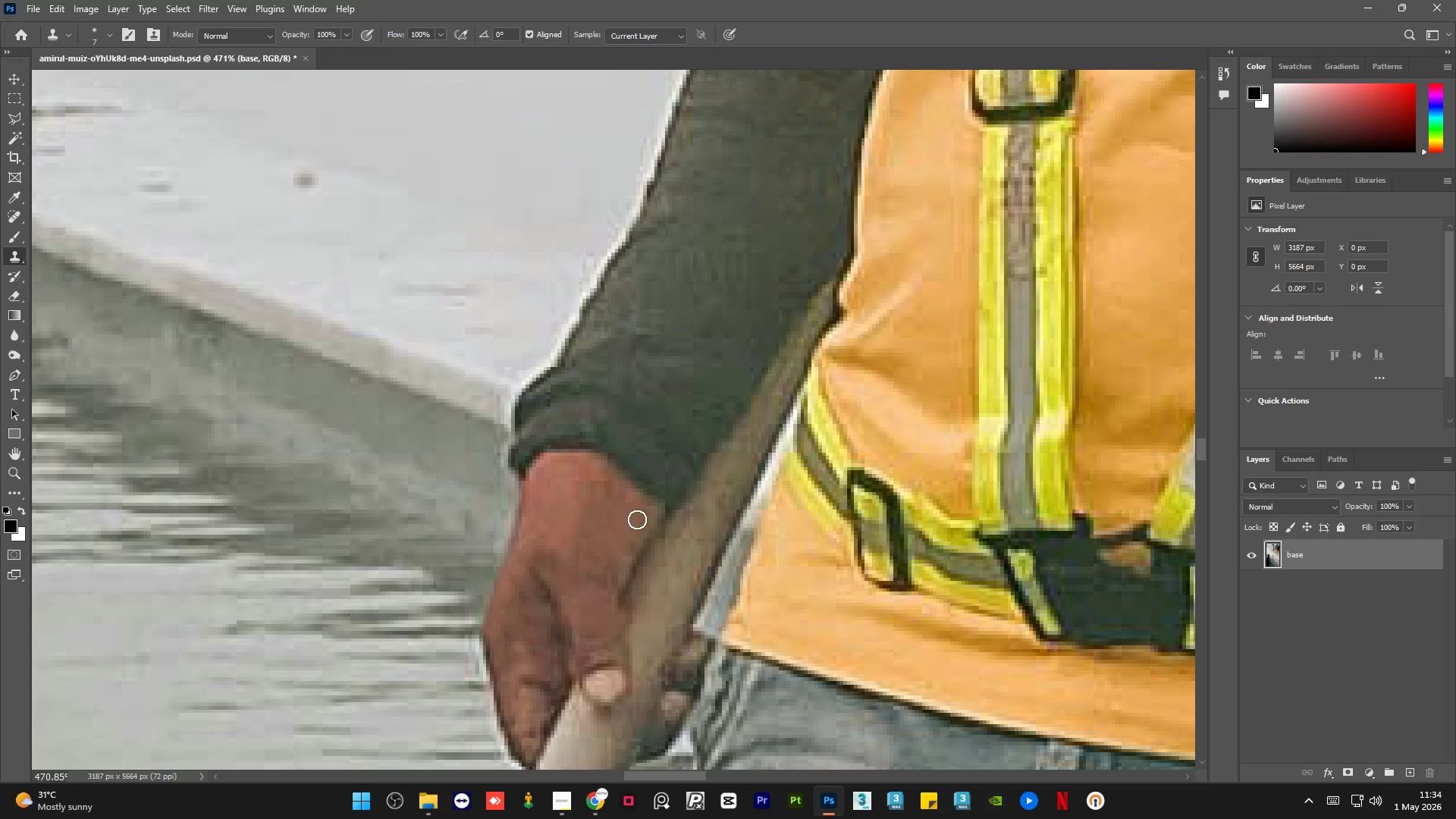 
left_click_drag(start_coordinate=[640, 511], to_coordinate=[640, 507])
 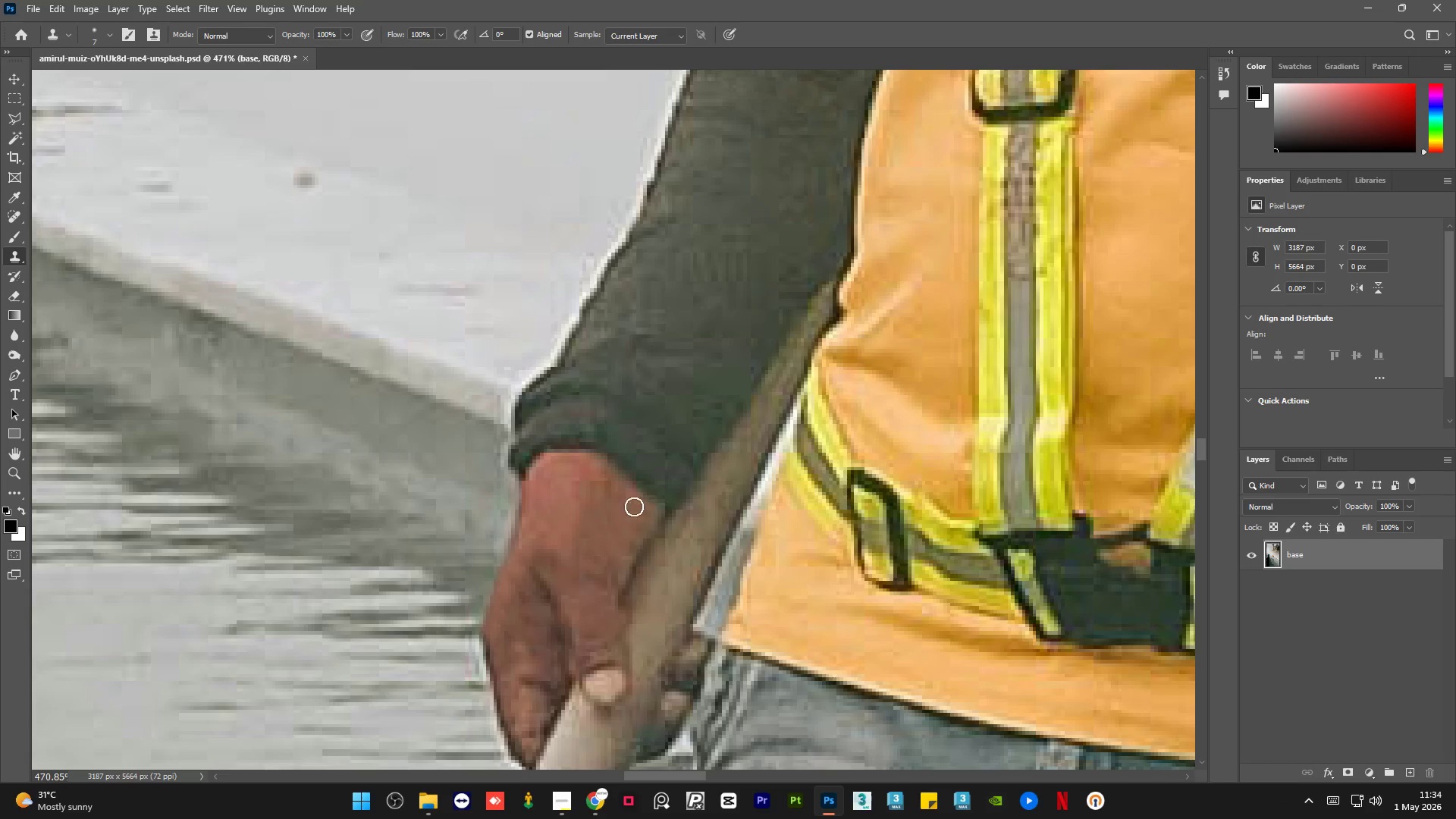 
hold_key(key=AltLeft, duration=0.58)
left_click([595, 493])
 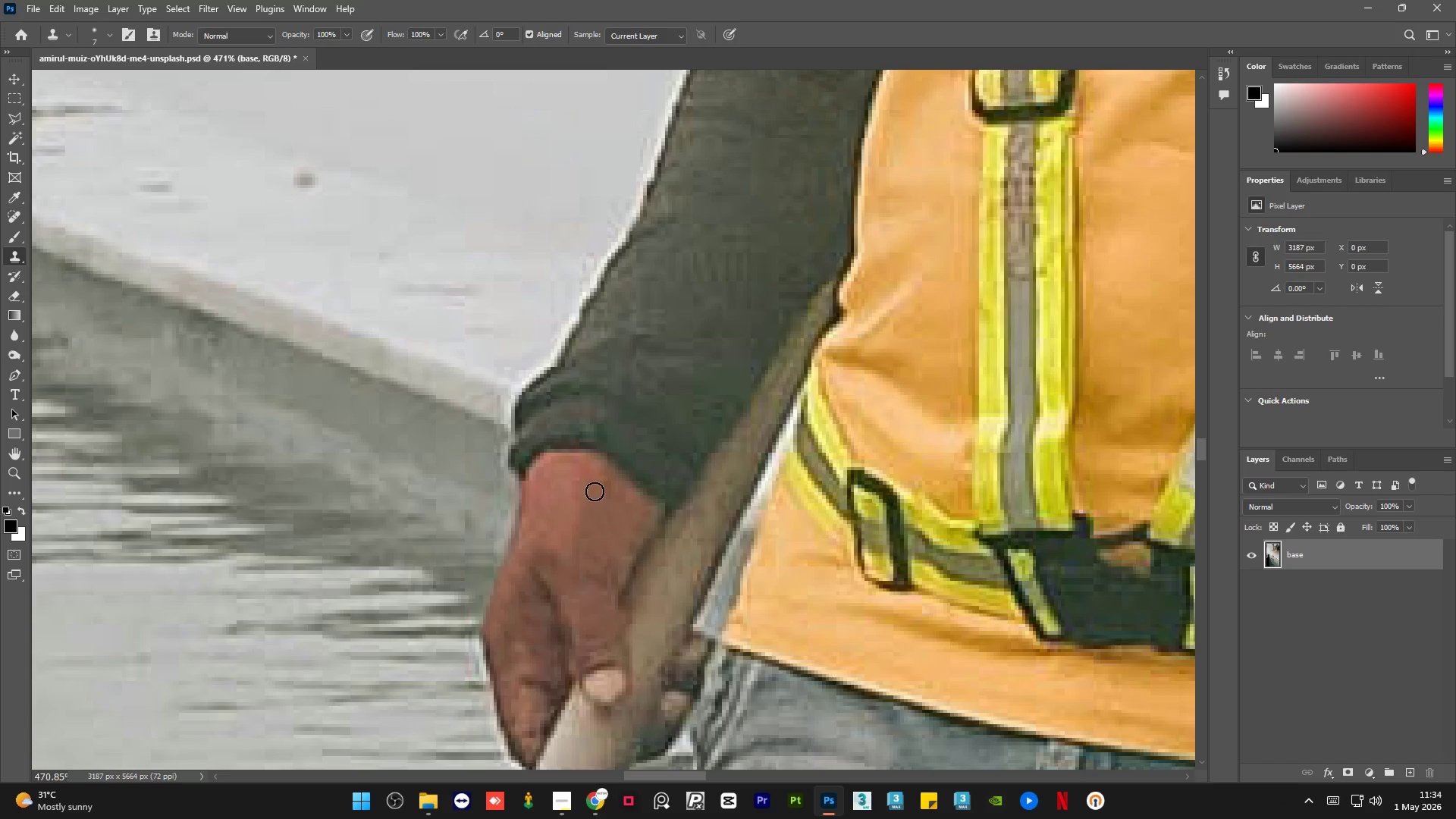 
left_click_drag(start_coordinate=[595, 491], to_coordinate=[591, 475])
 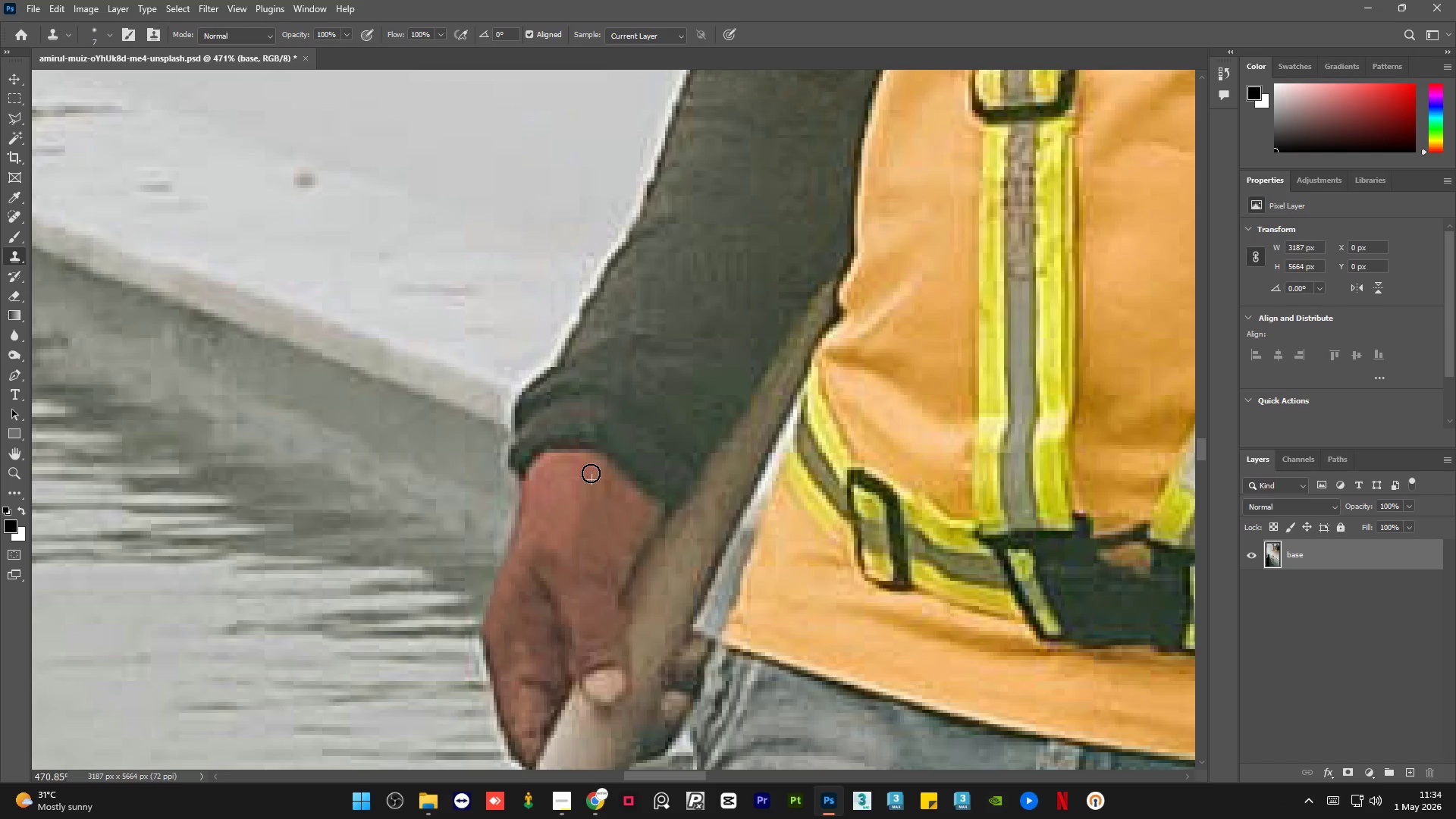 
key(Alt+AltLeft)
 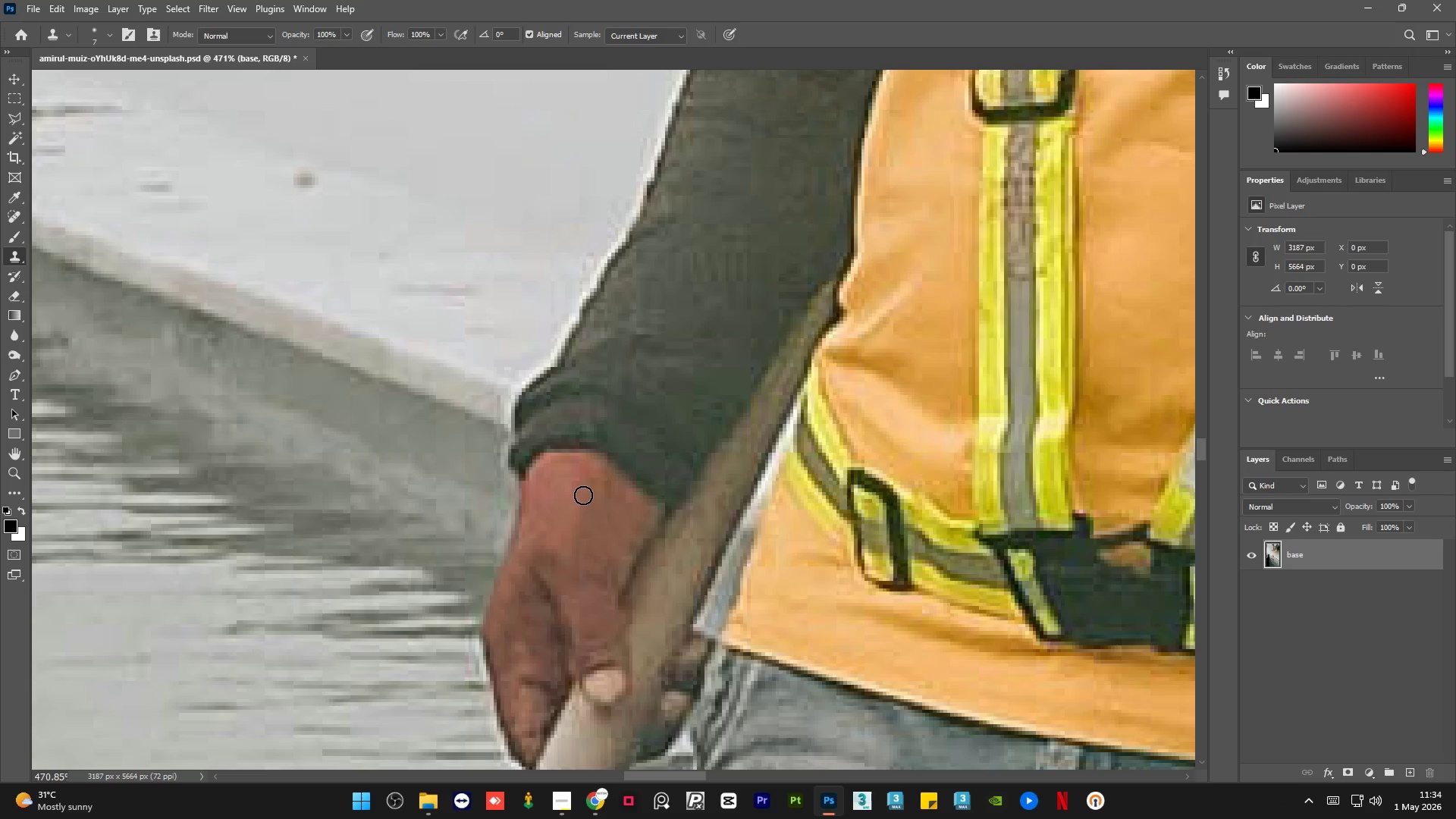 
left_click_drag(start_coordinate=[580, 491], to_coordinate=[570, 473])
 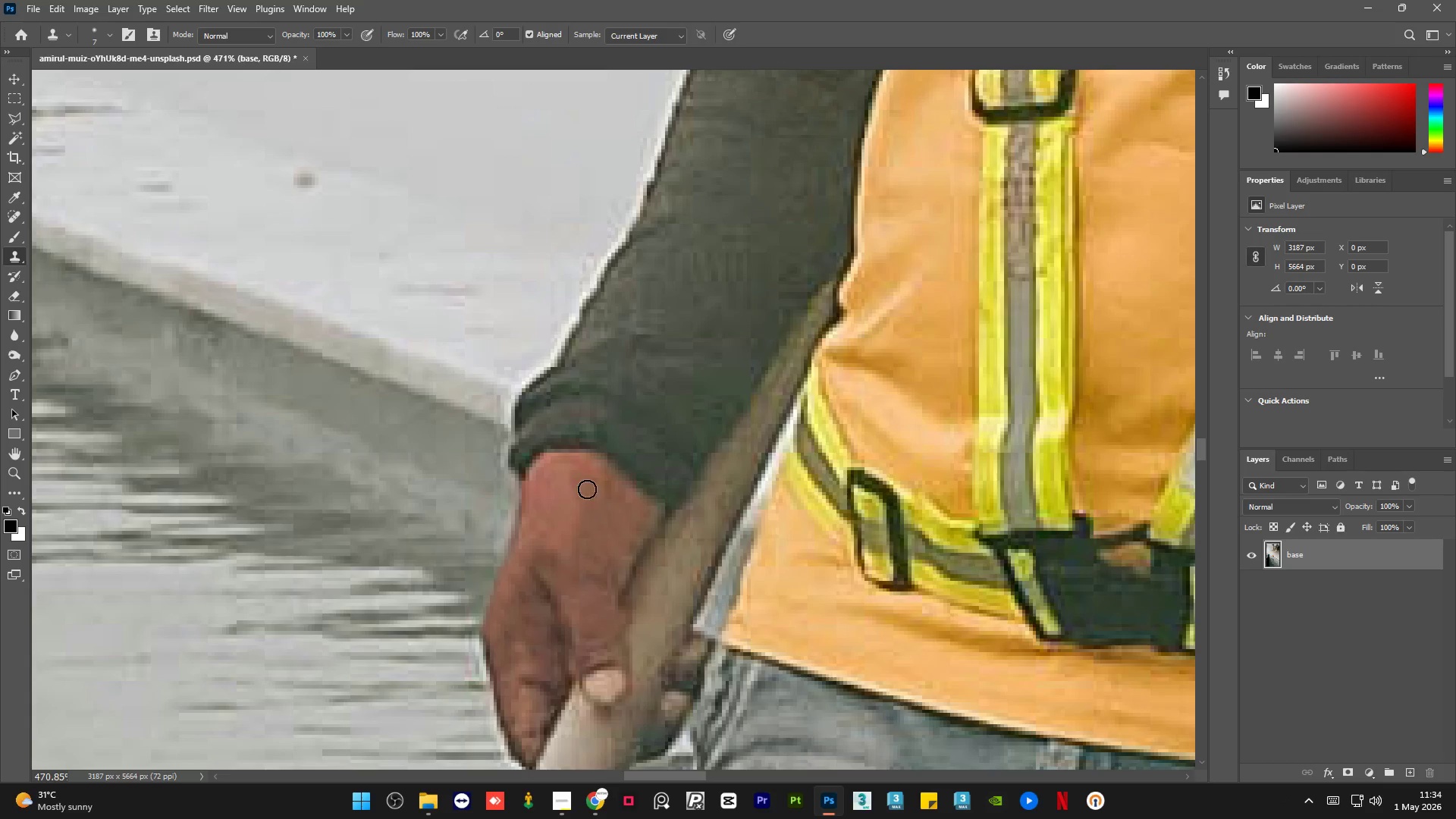 
key(Alt+AltLeft)
 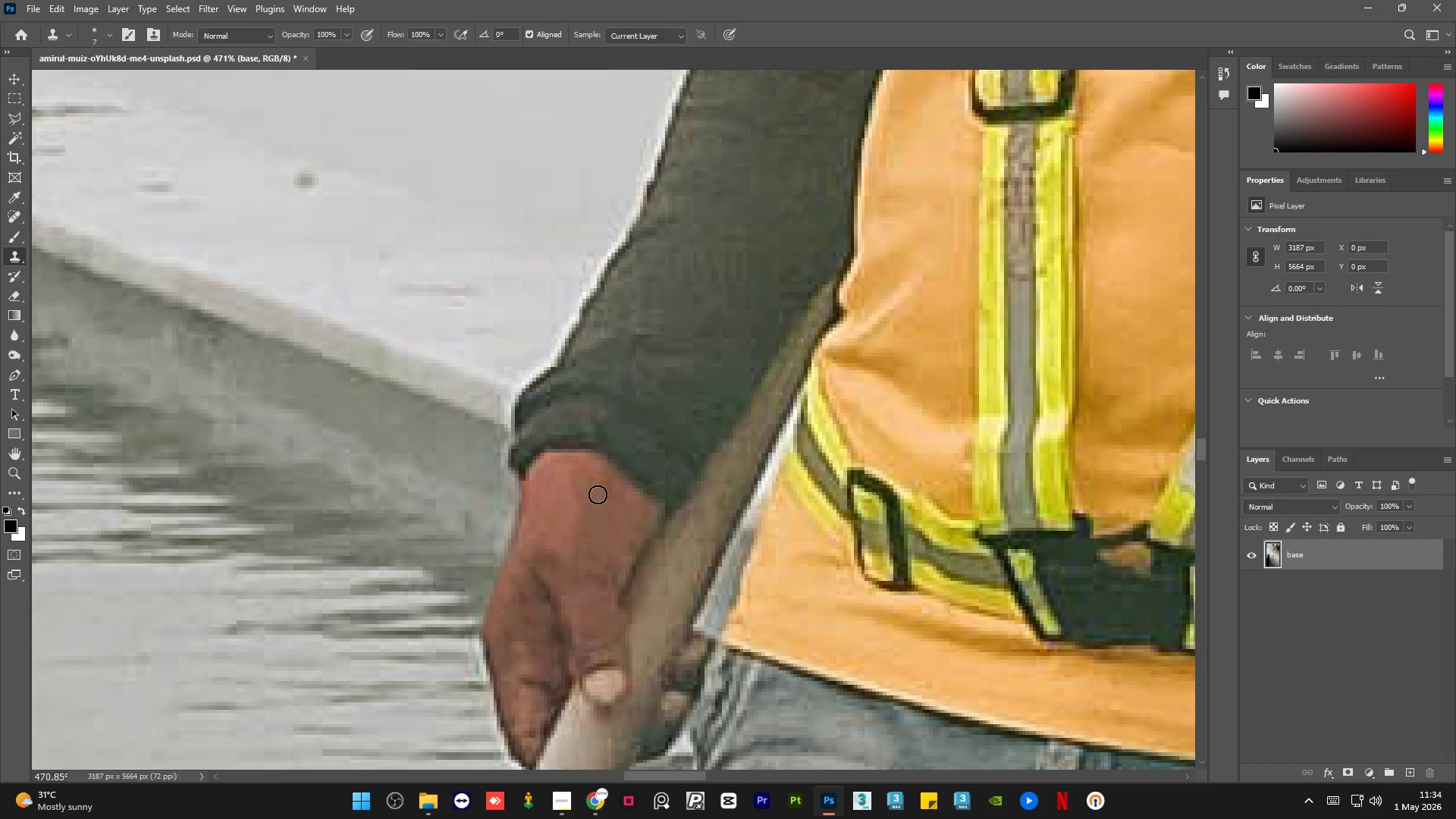 
left_click_drag(start_coordinate=[599, 500], to_coordinate=[598, 472])
 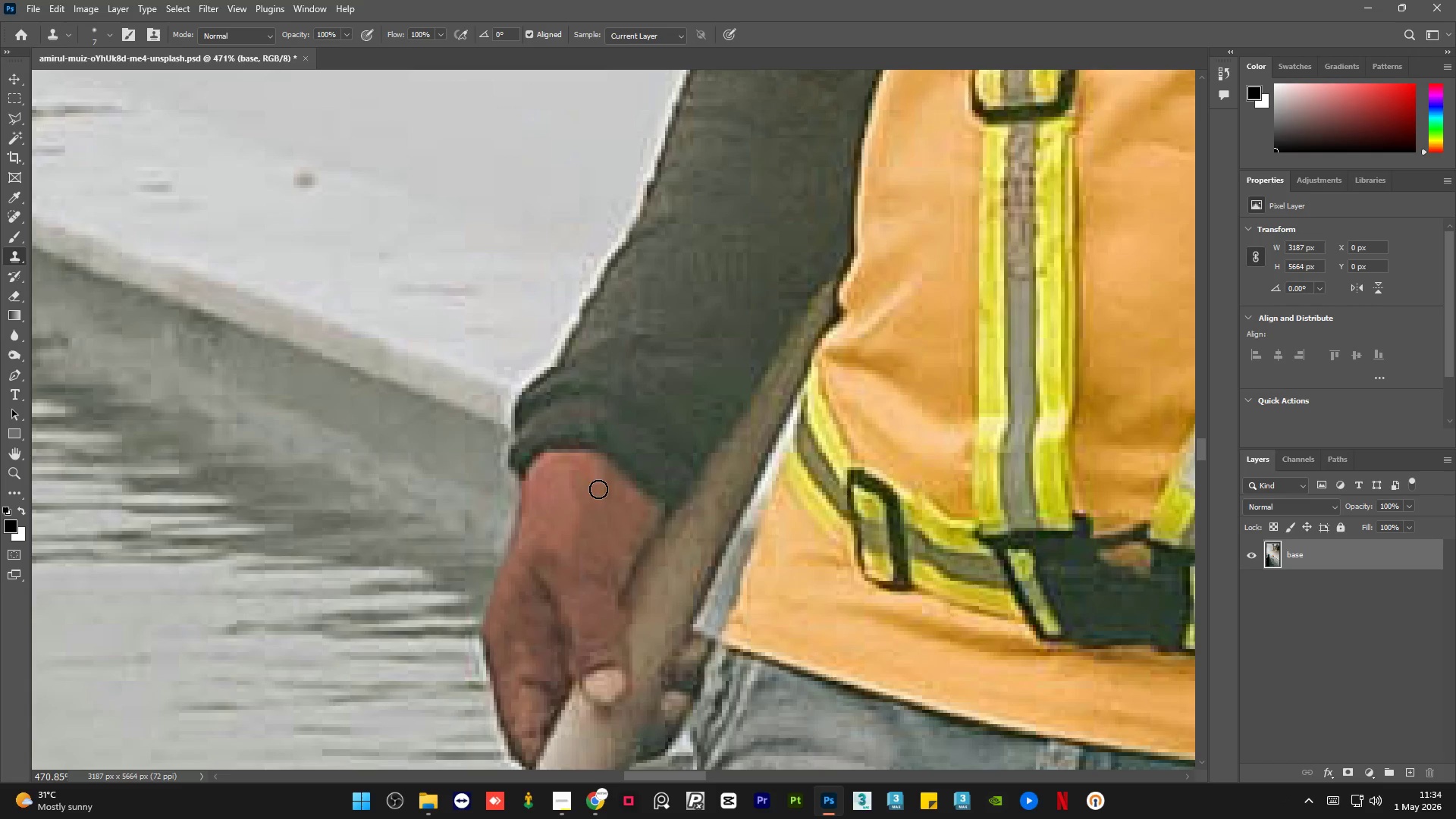 
key(Alt+AltLeft)
 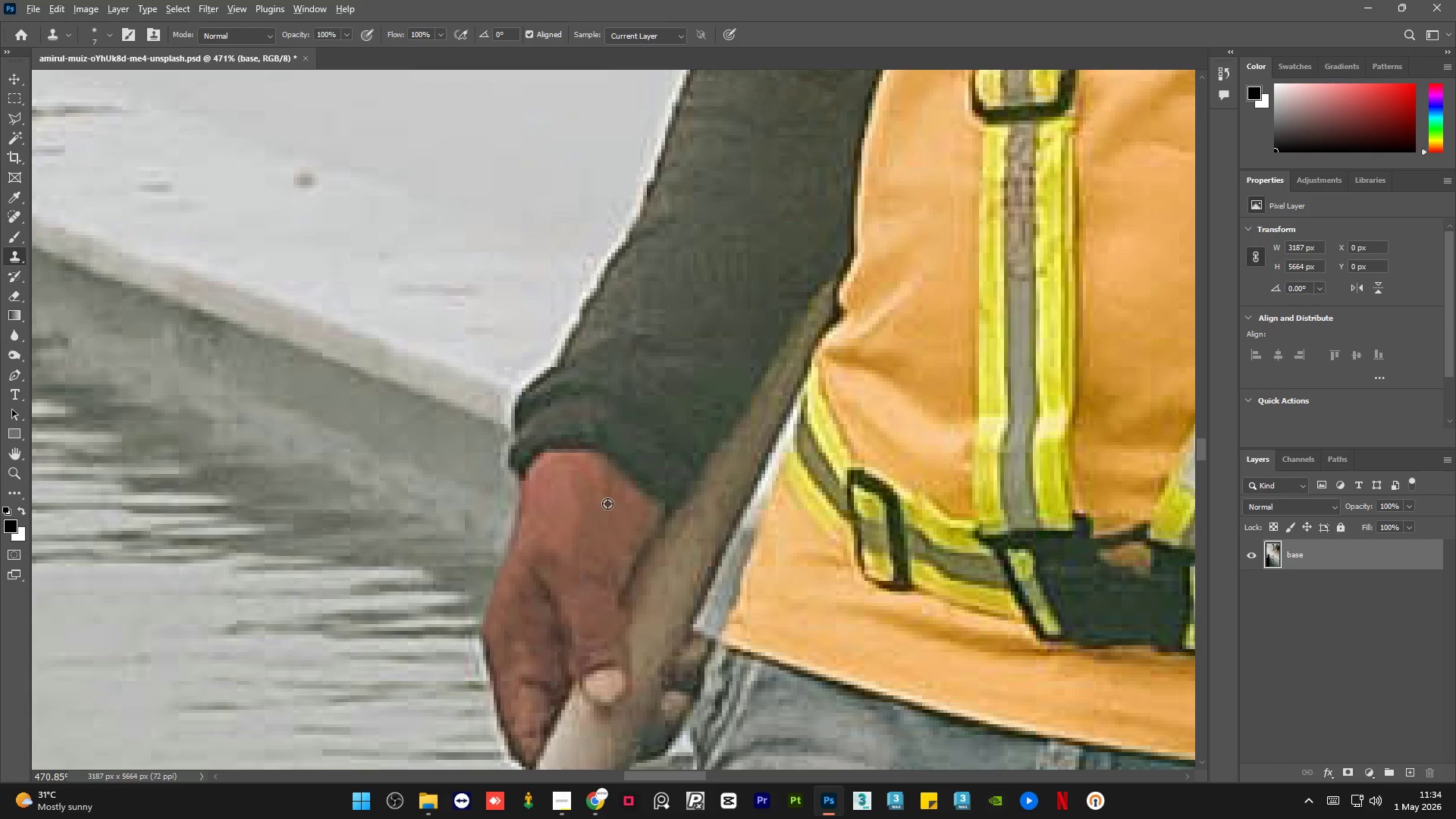 
double_click([607, 504])
 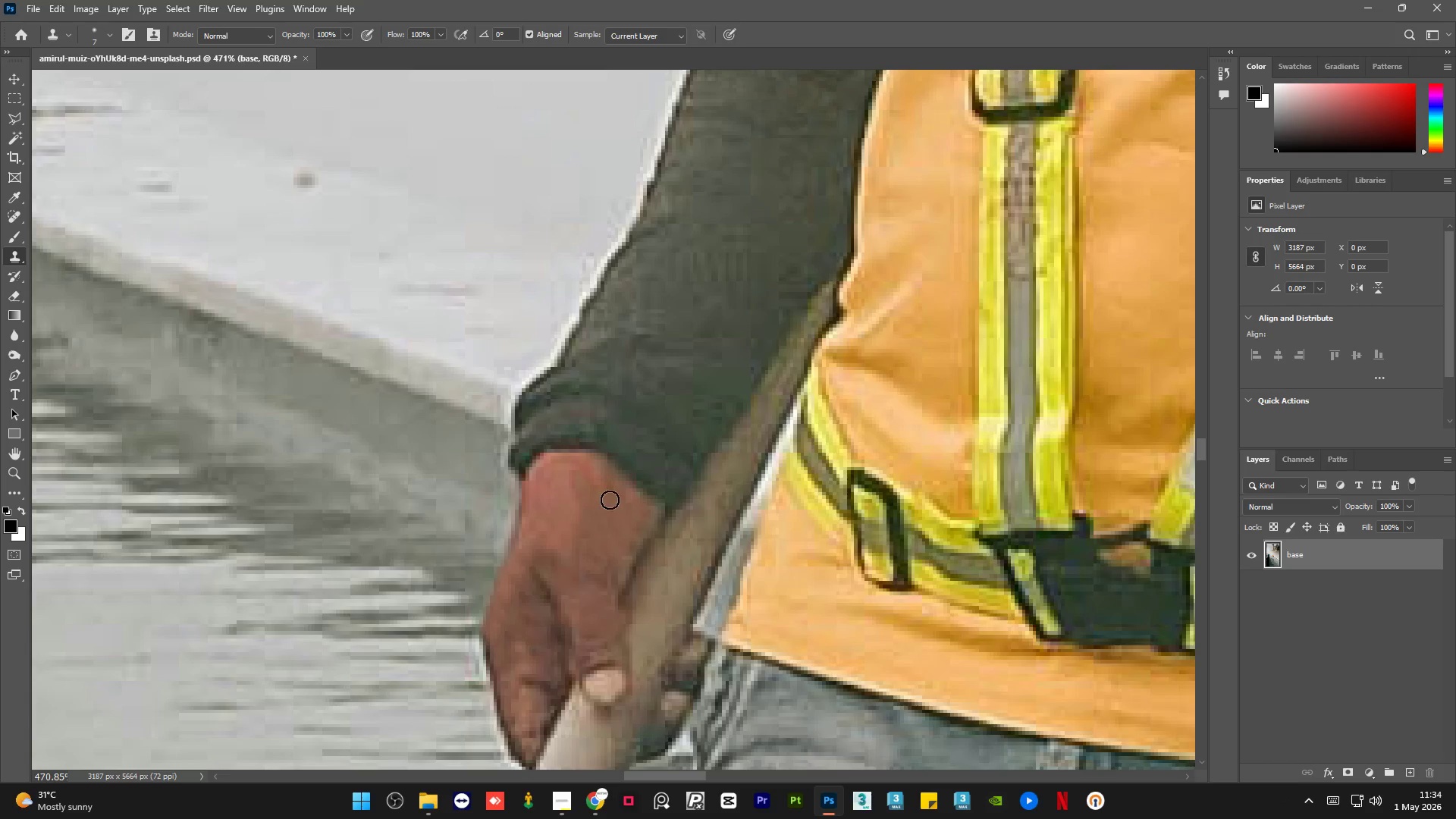 
left_click_drag(start_coordinate=[610, 498], to_coordinate=[609, 481])
 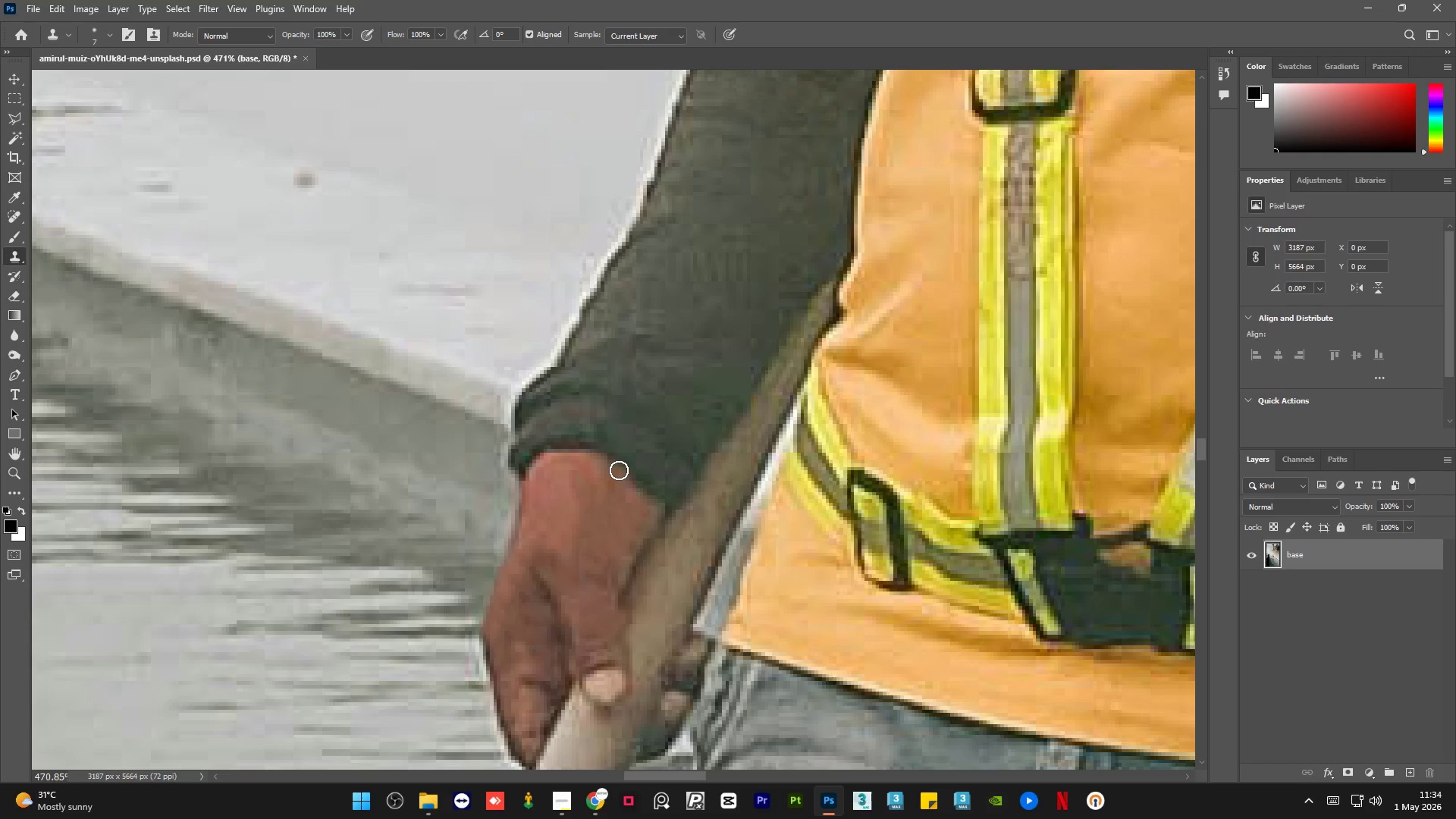 
hold_key(key=AltLeft, duration=1.06)
 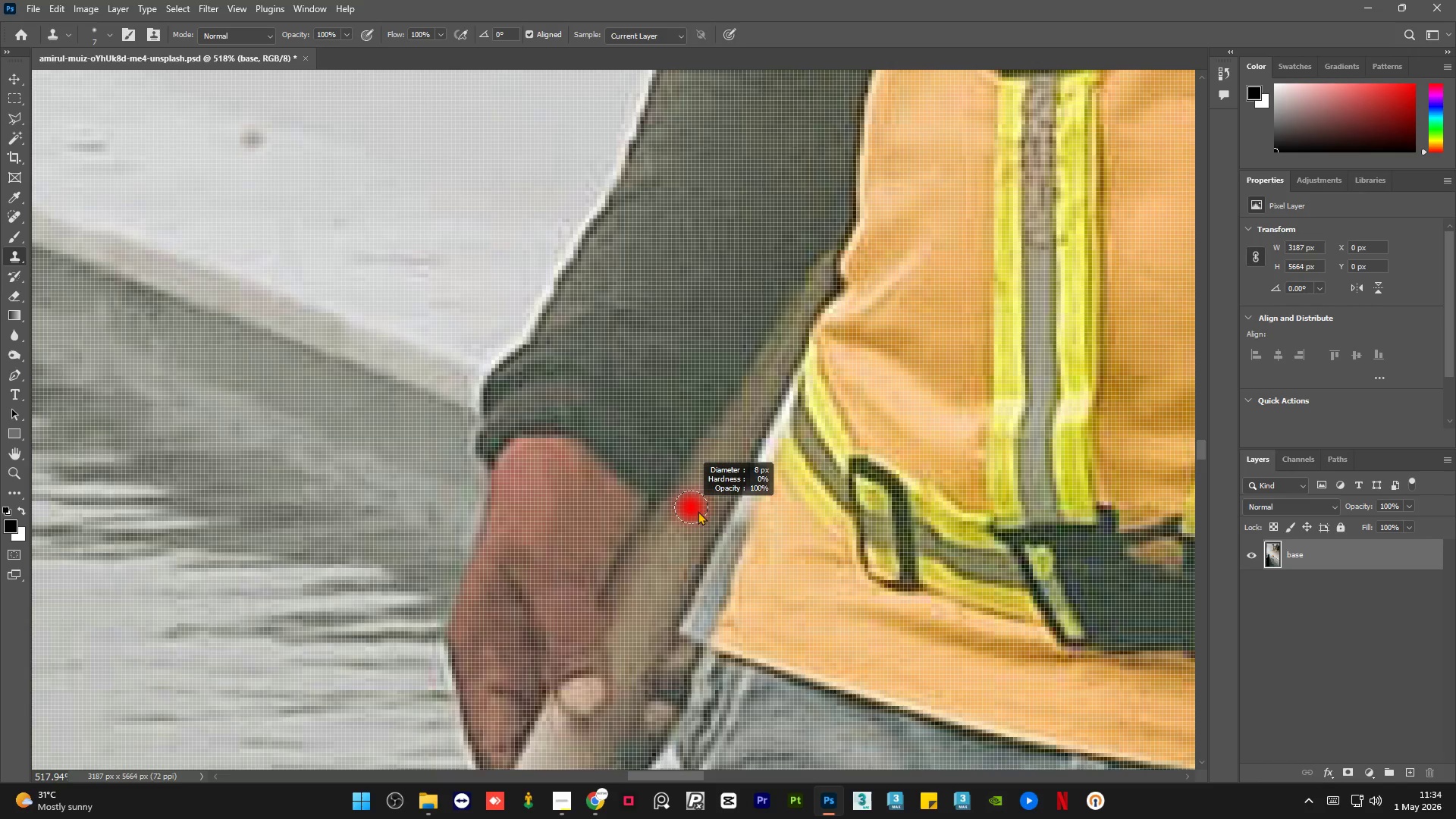 
hold_key(key=AltLeft, duration=0.41)
 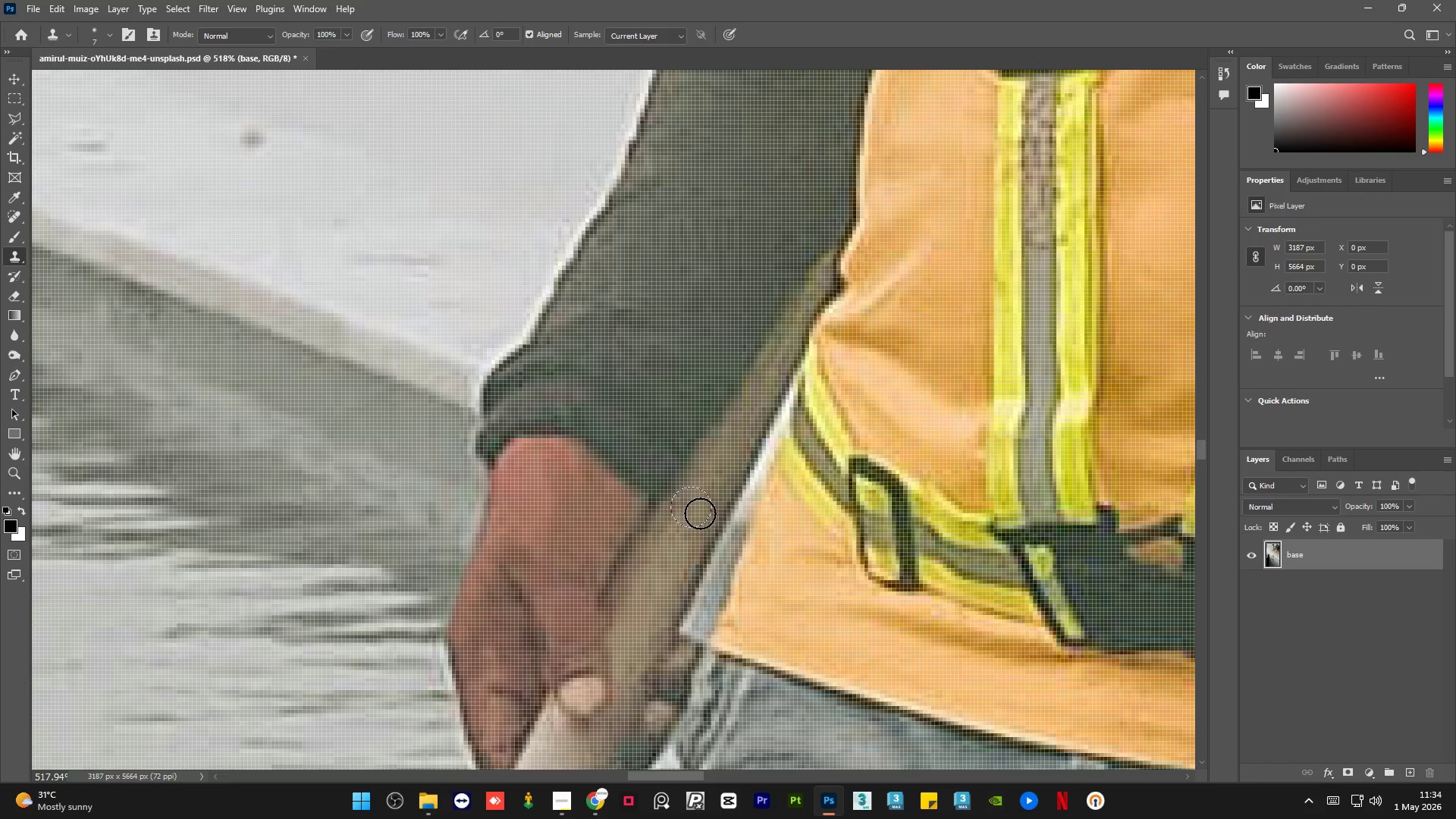 
scroll: coordinate [652, 486], scroll_direction: up, amount: 1.0
 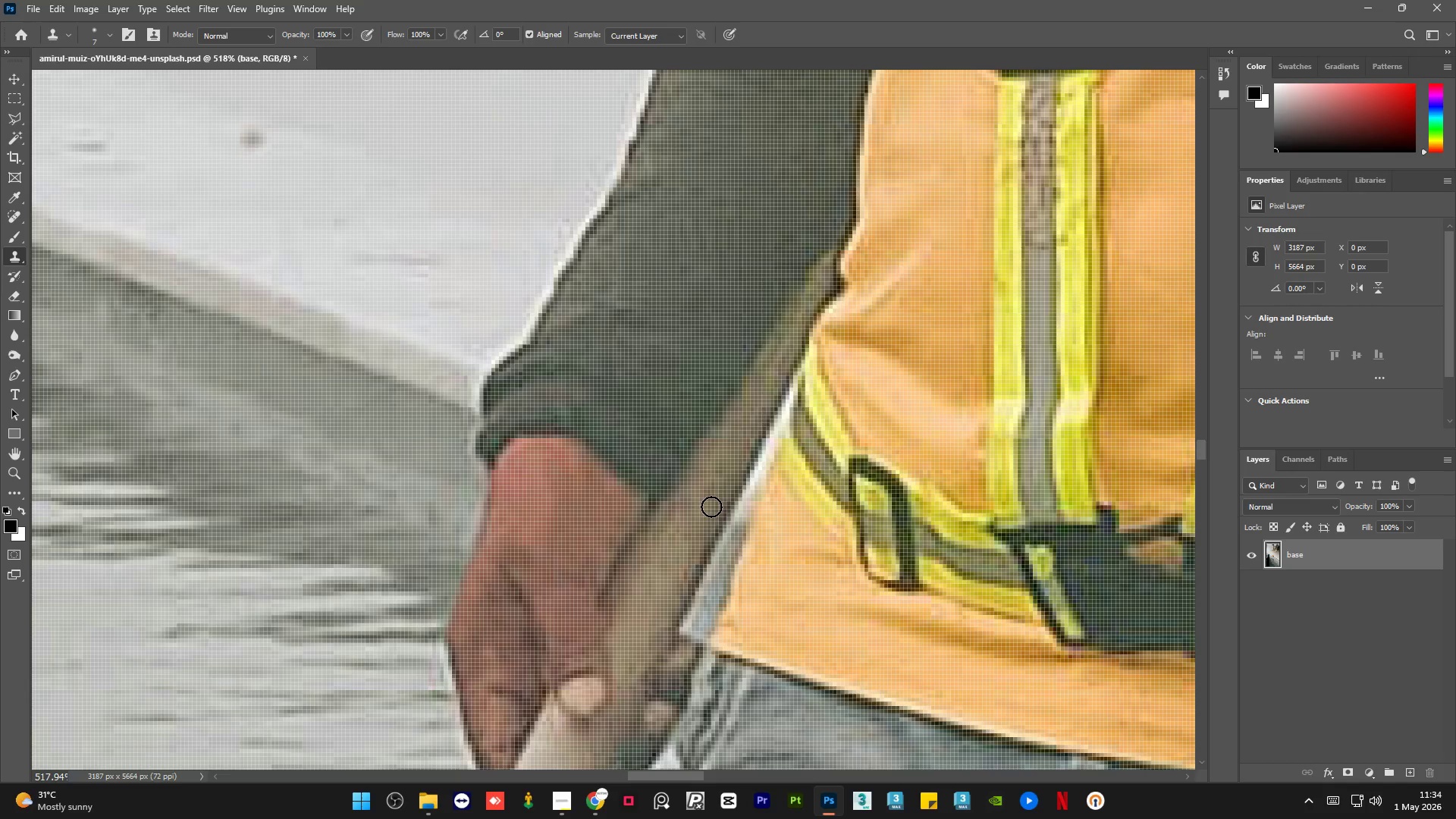 
key(Alt+AltLeft)
 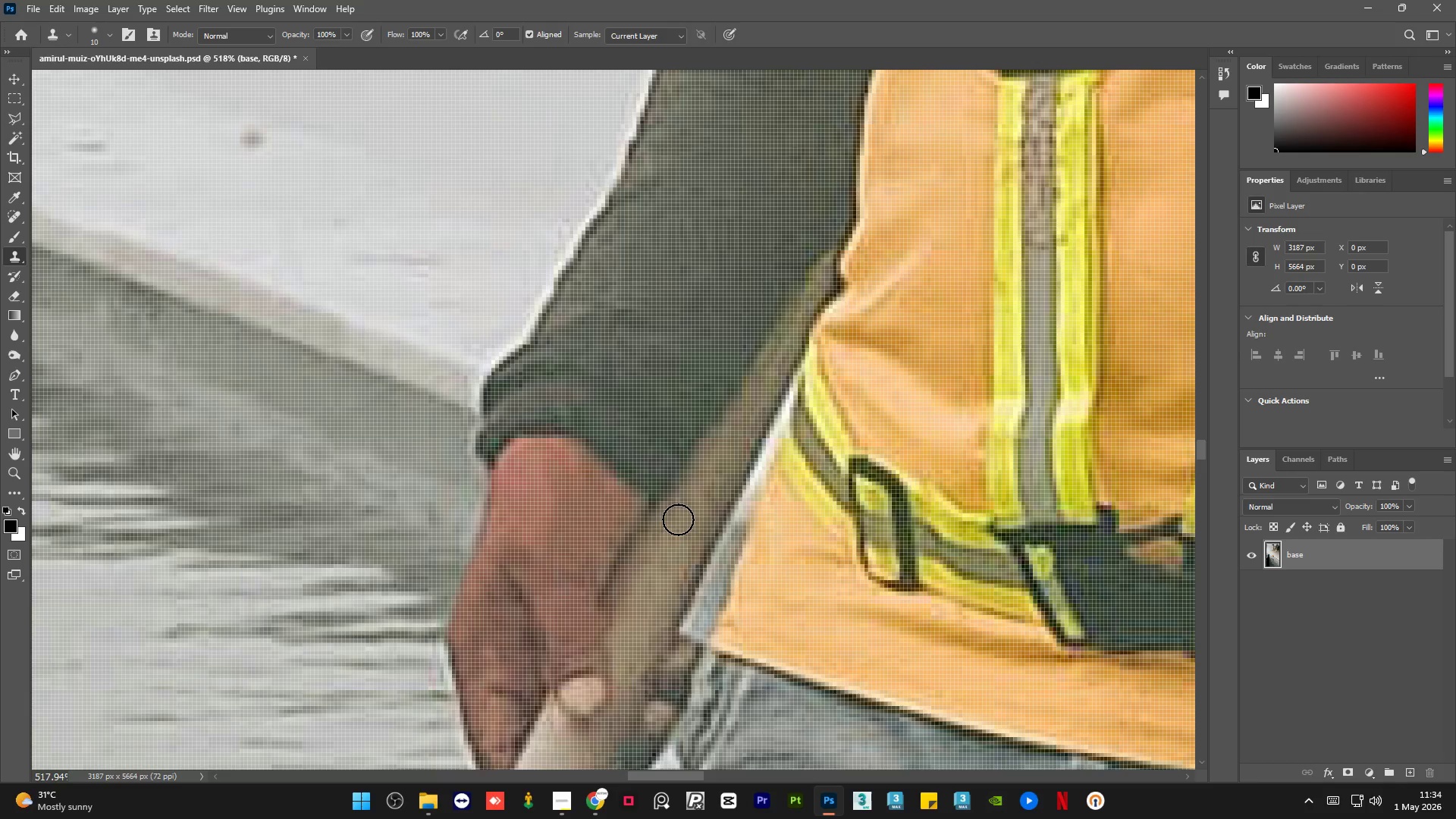 
left_click_drag(start_coordinate=[676, 519], to_coordinate=[658, 554])
 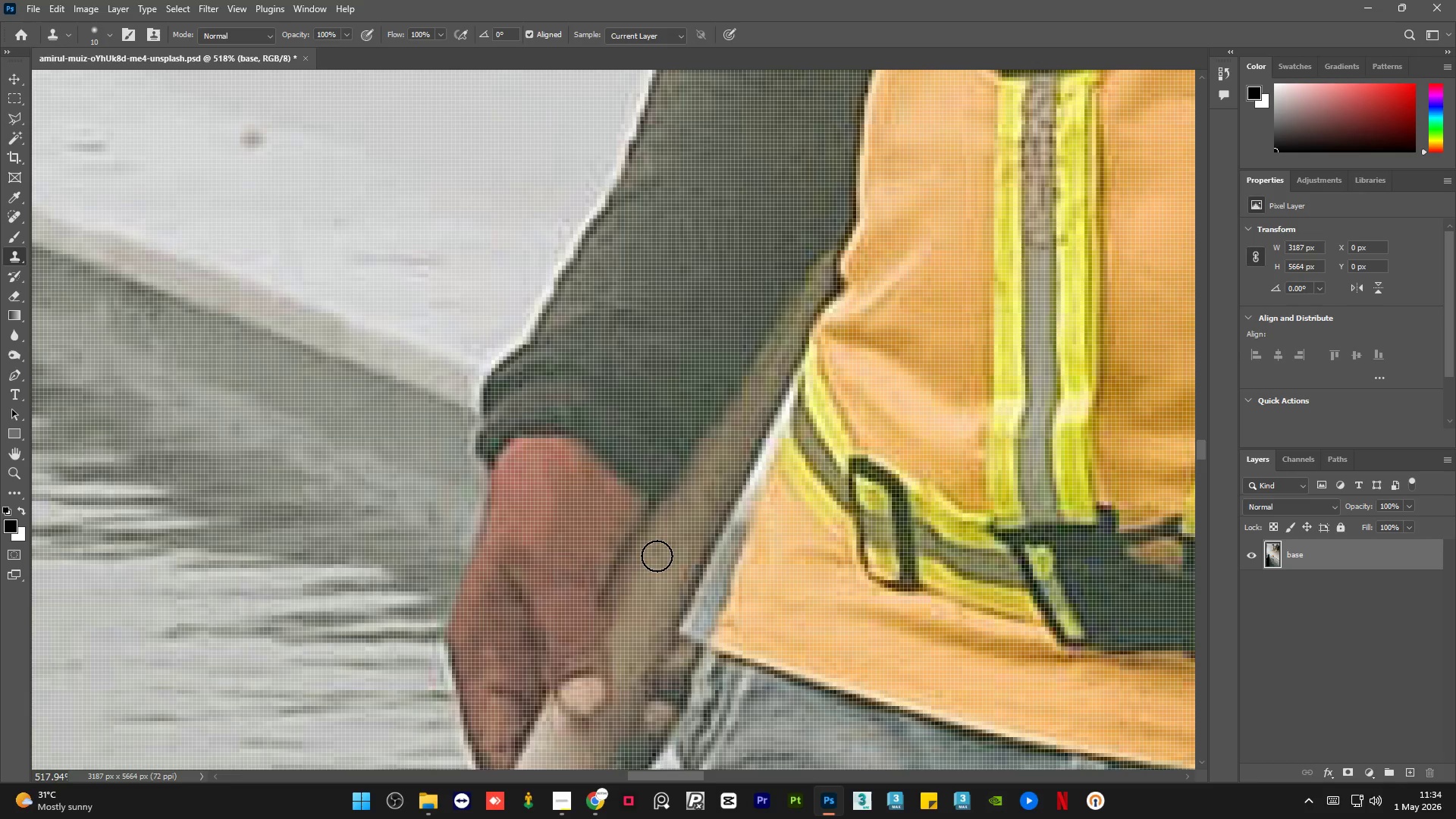 
key(Alt+AltLeft)
 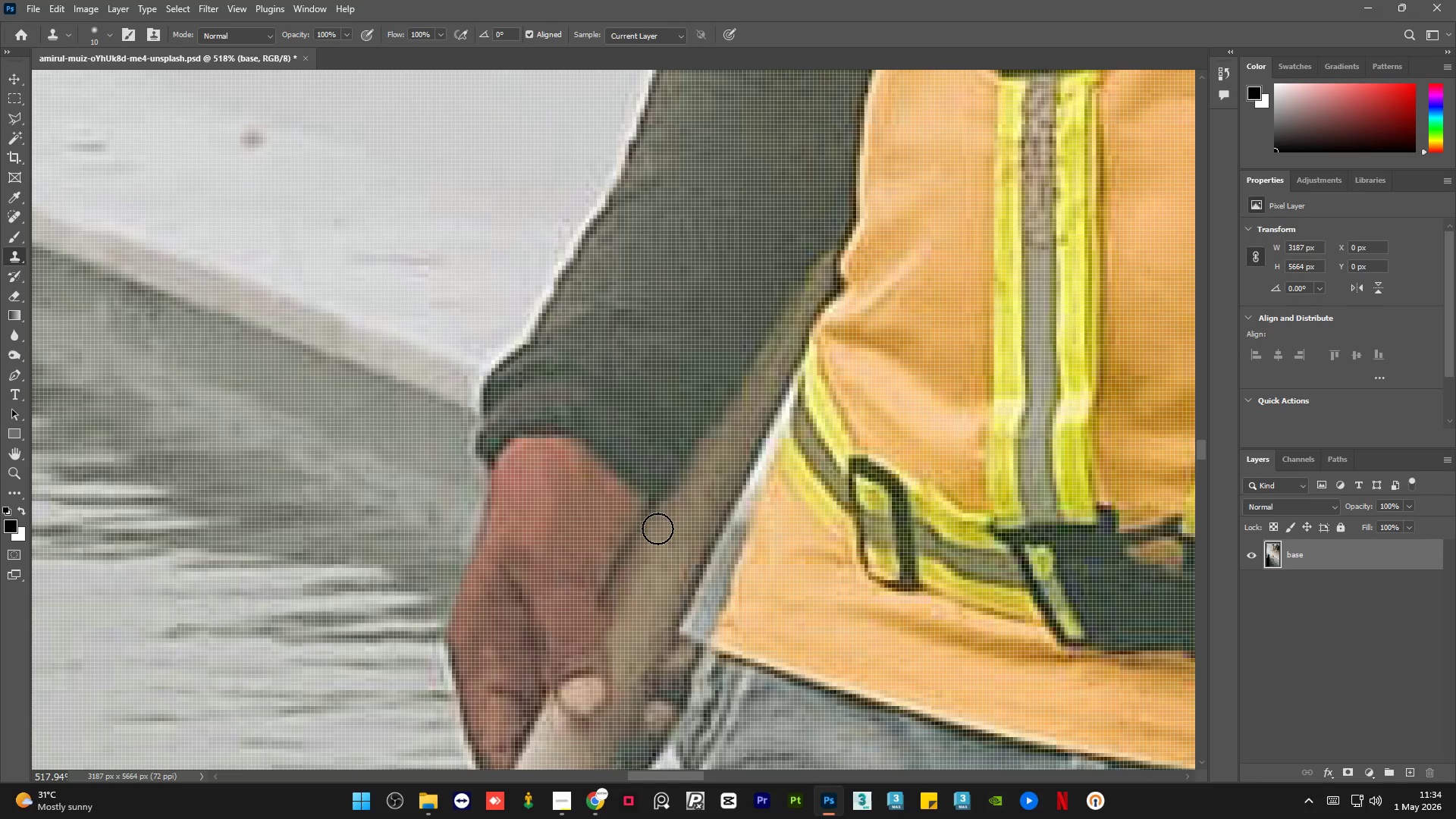 
left_click_drag(start_coordinate=[653, 533], to_coordinate=[642, 557])
 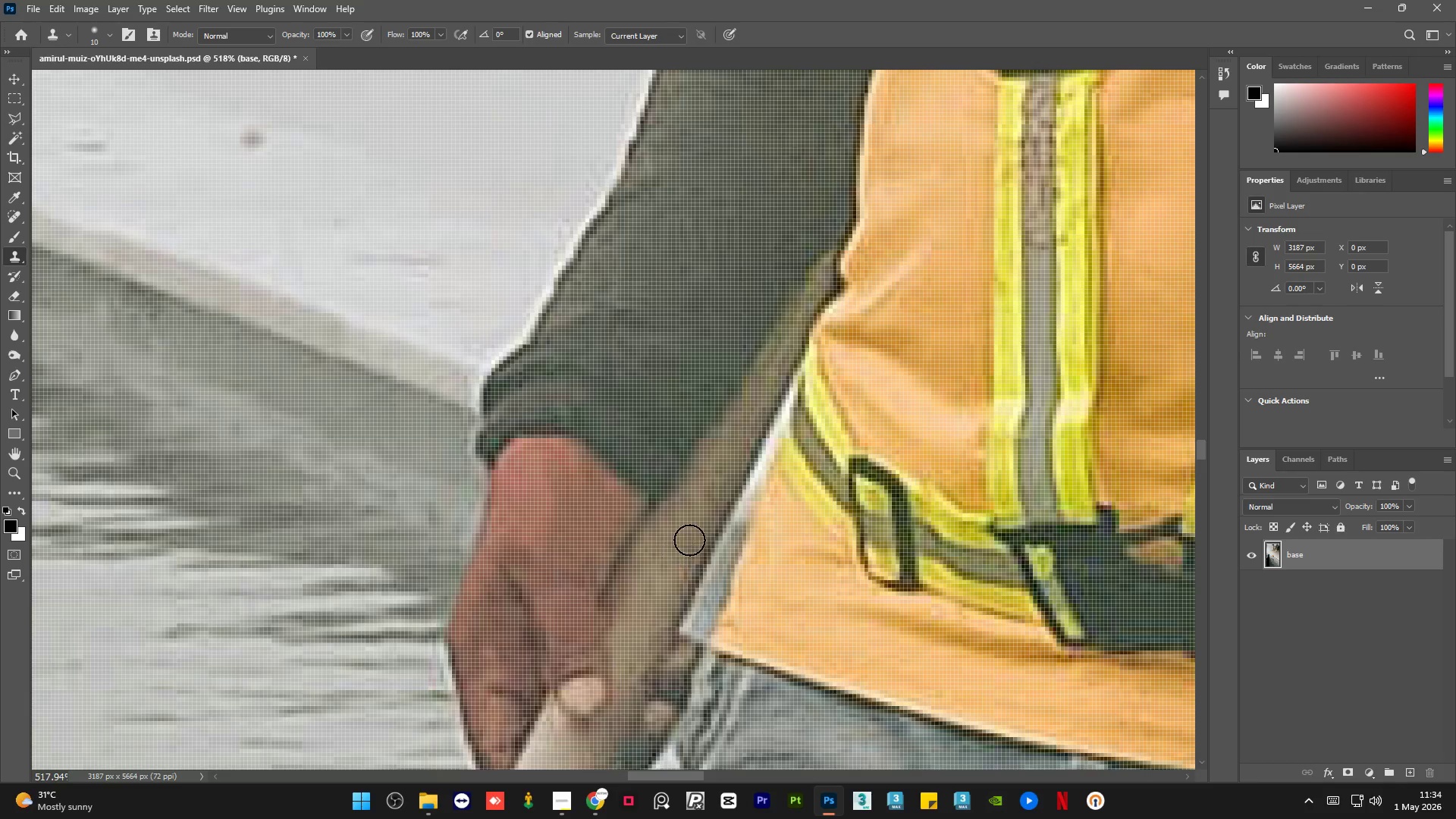 
key(Alt+AltLeft)
 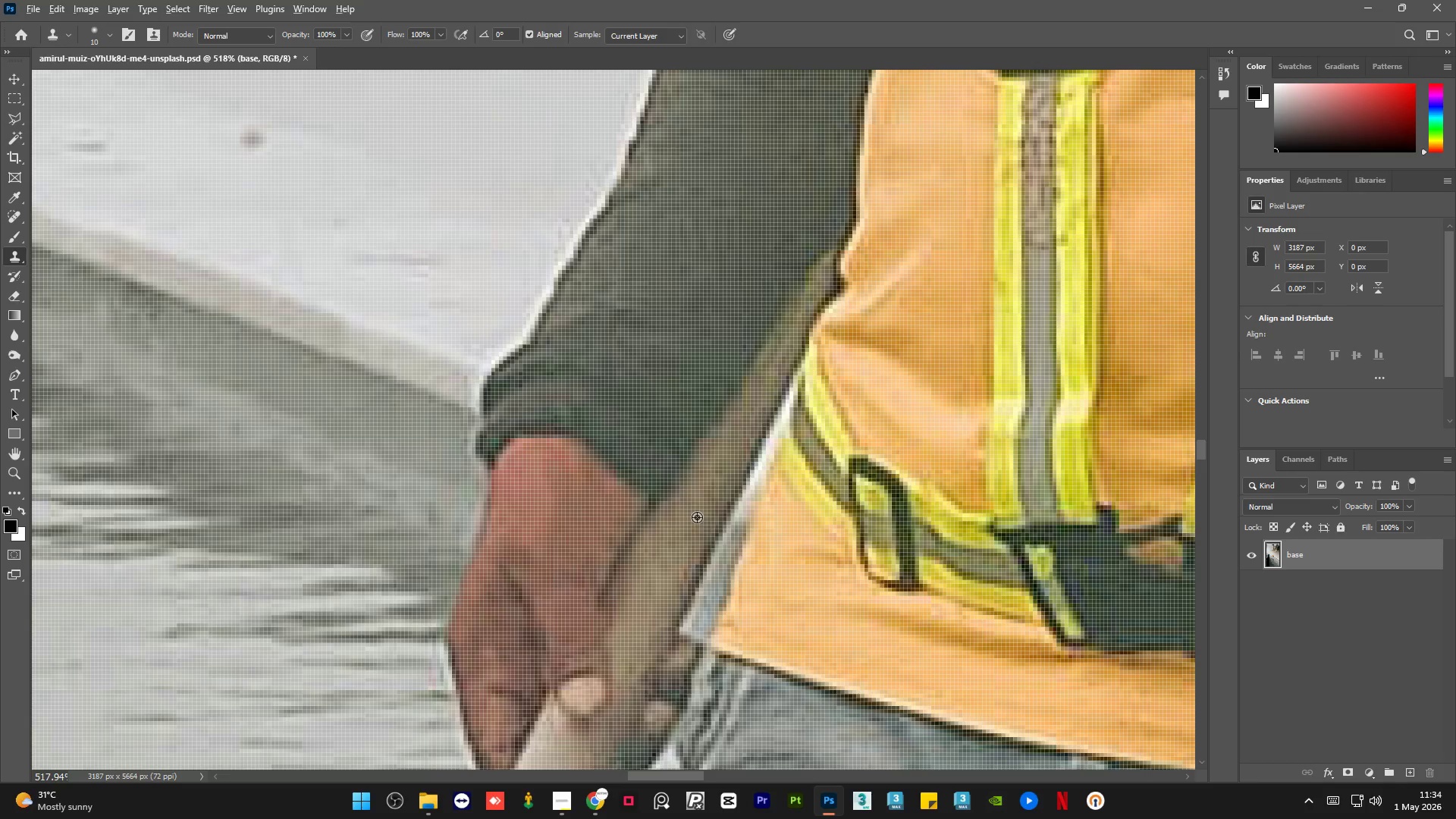 
left_click([695, 516])
 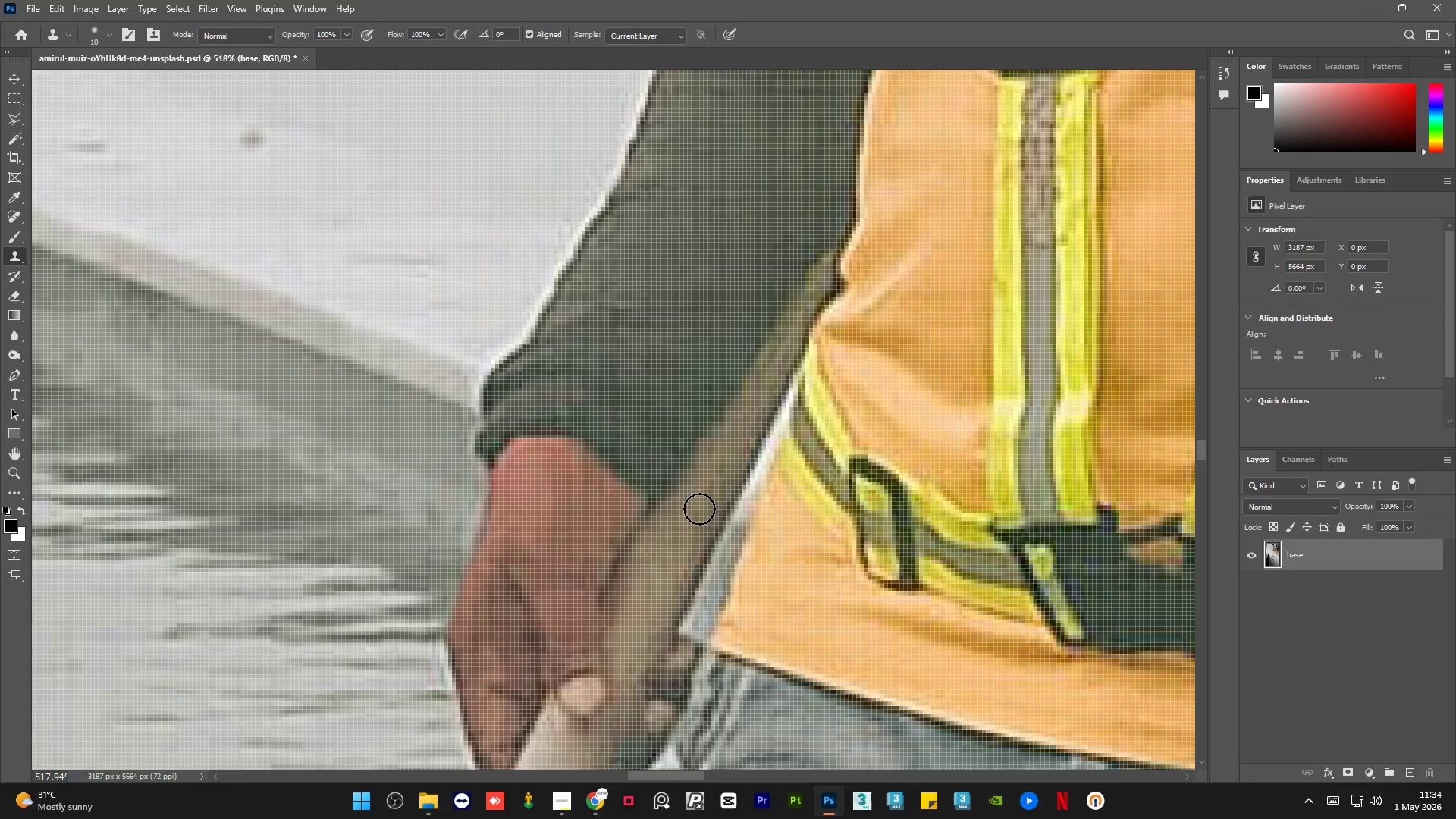 
hold_key(key=AltLeft, duration=0.47)
scroll: coordinate [719, 484], scroll_direction: down, amount: 2.0
 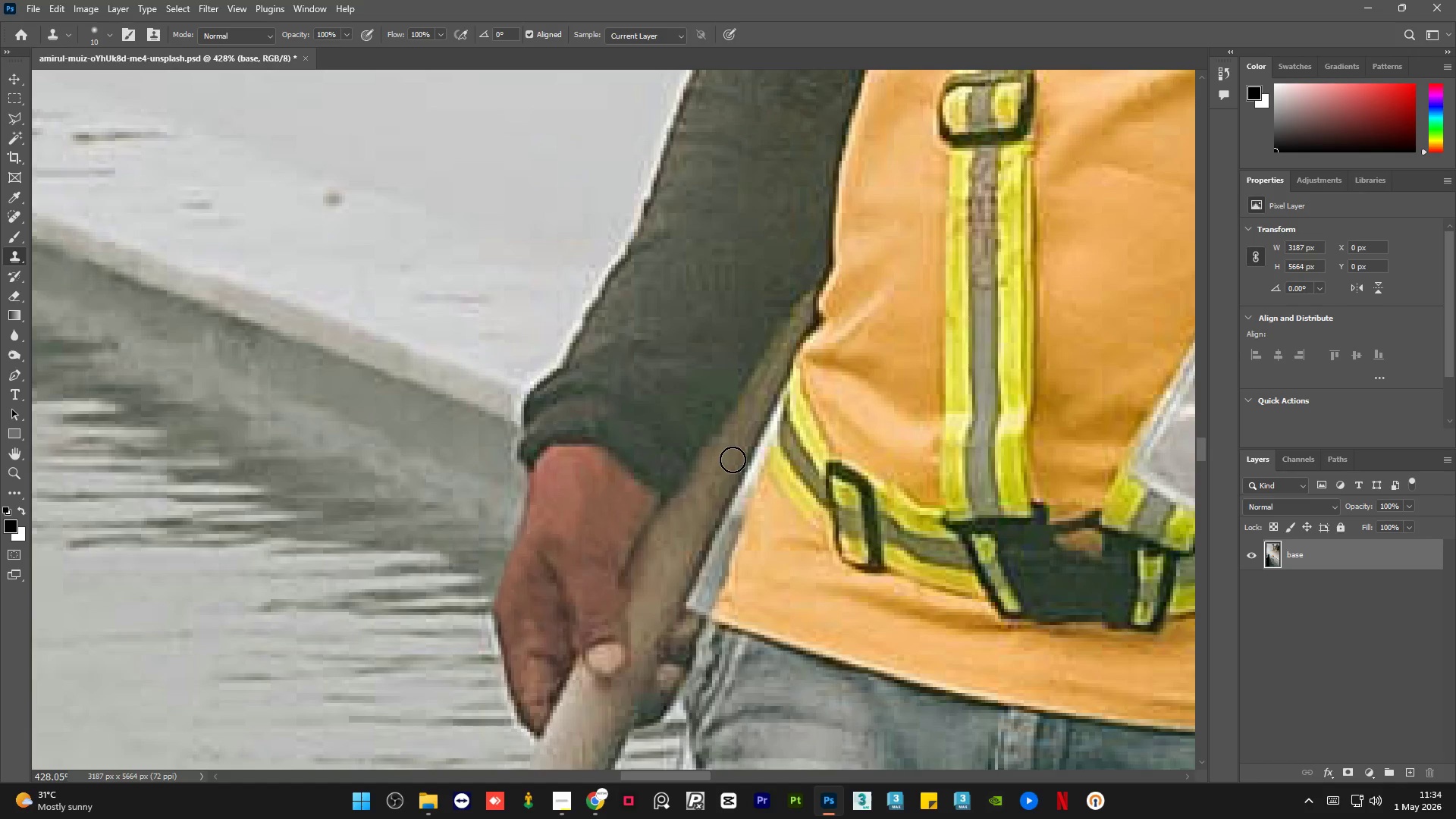 
key(Alt+AltLeft)
 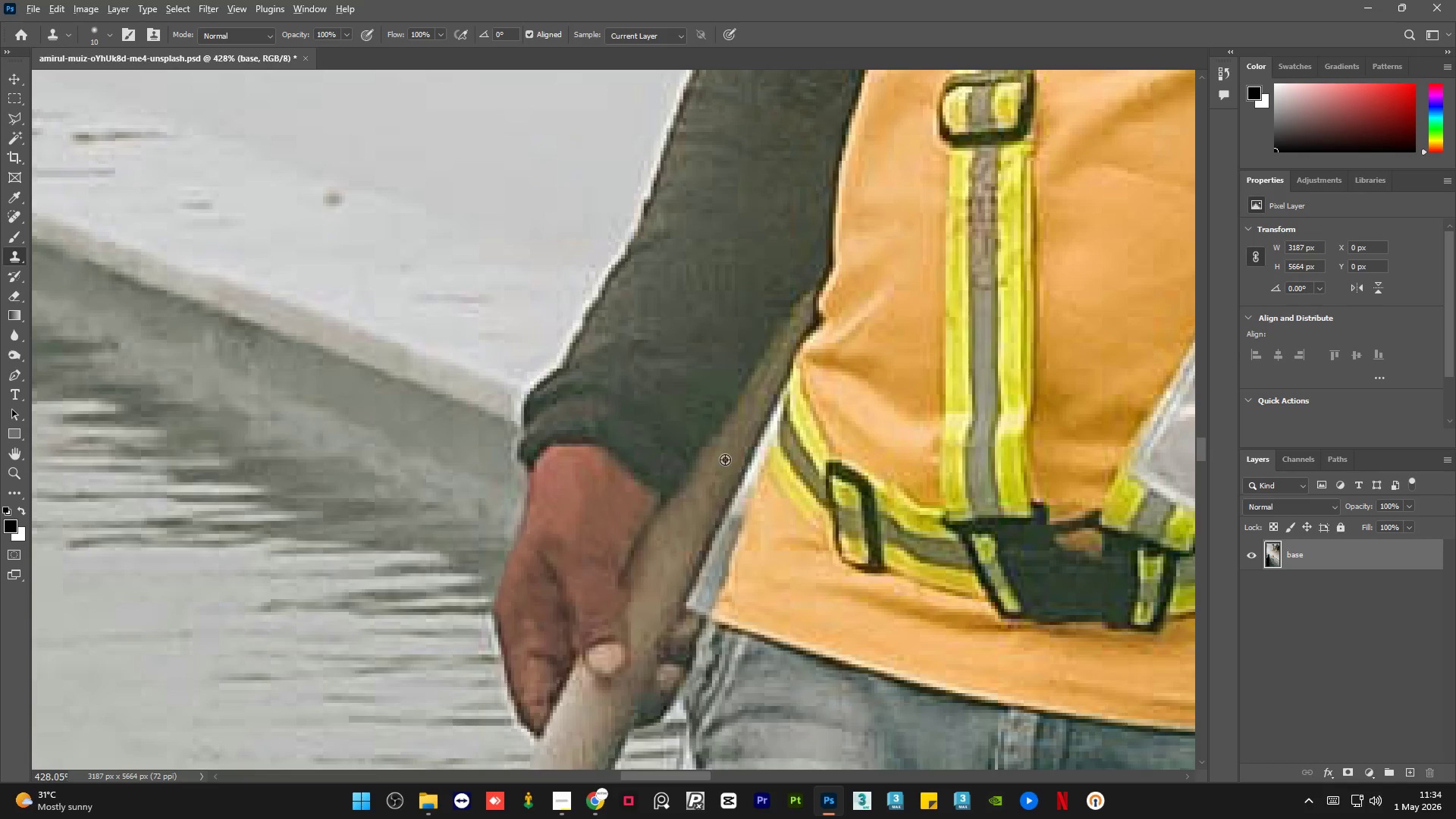 
left_click([724, 460])
 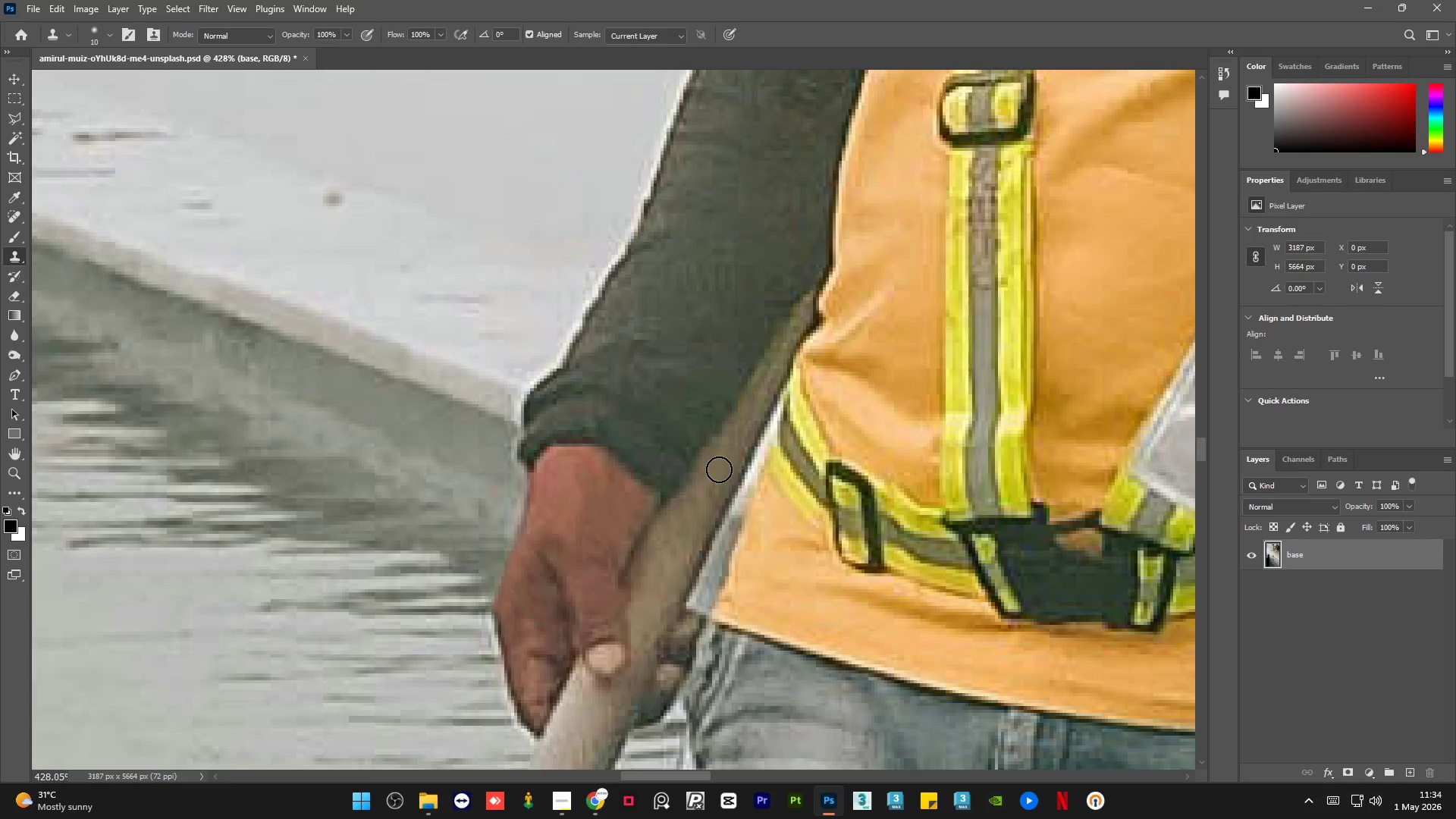 
left_click_drag(start_coordinate=[719, 469], to_coordinate=[693, 496])
 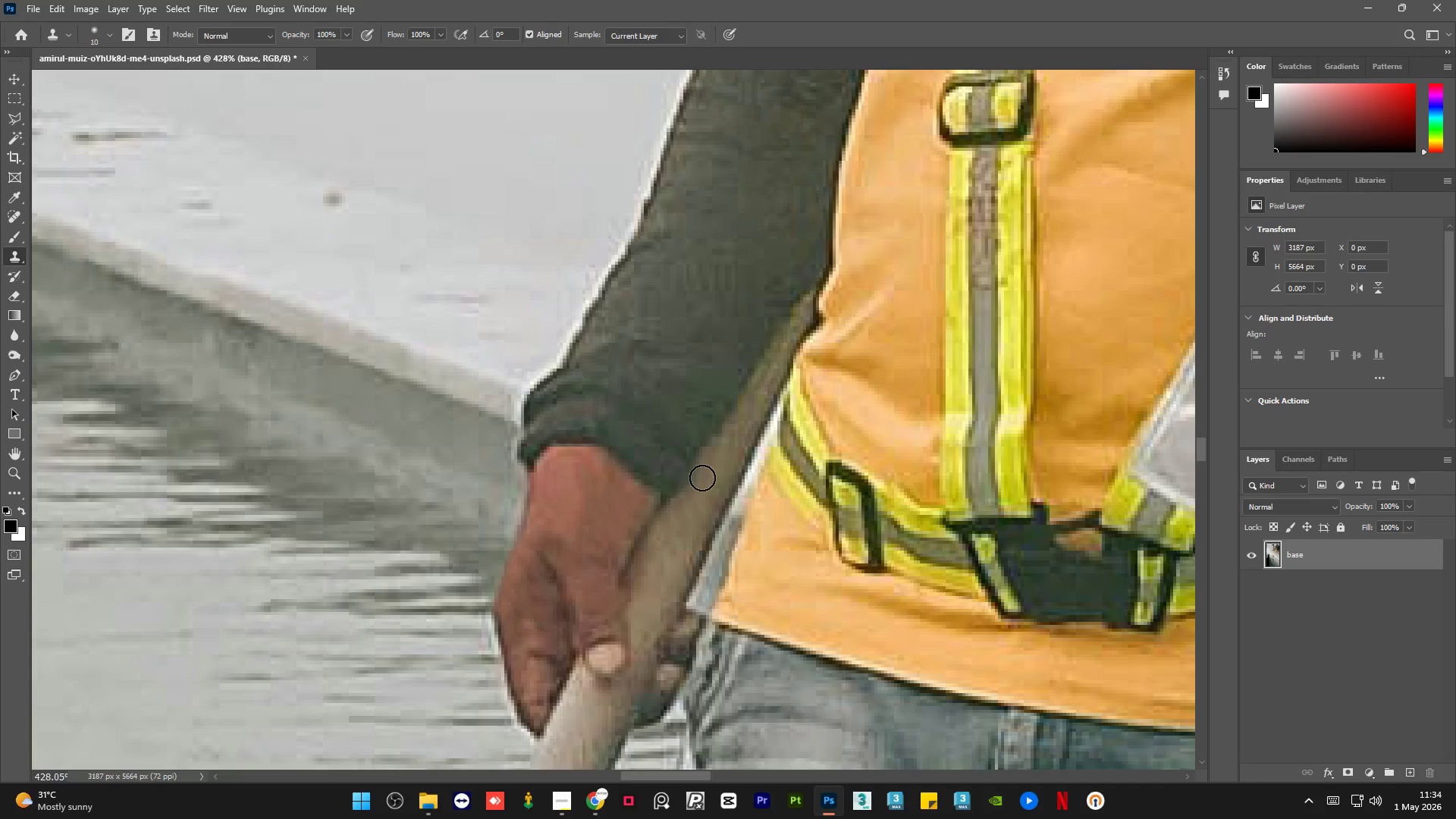 
hold_key(key=AltLeft, duration=0.48)
left_click([711, 469])
 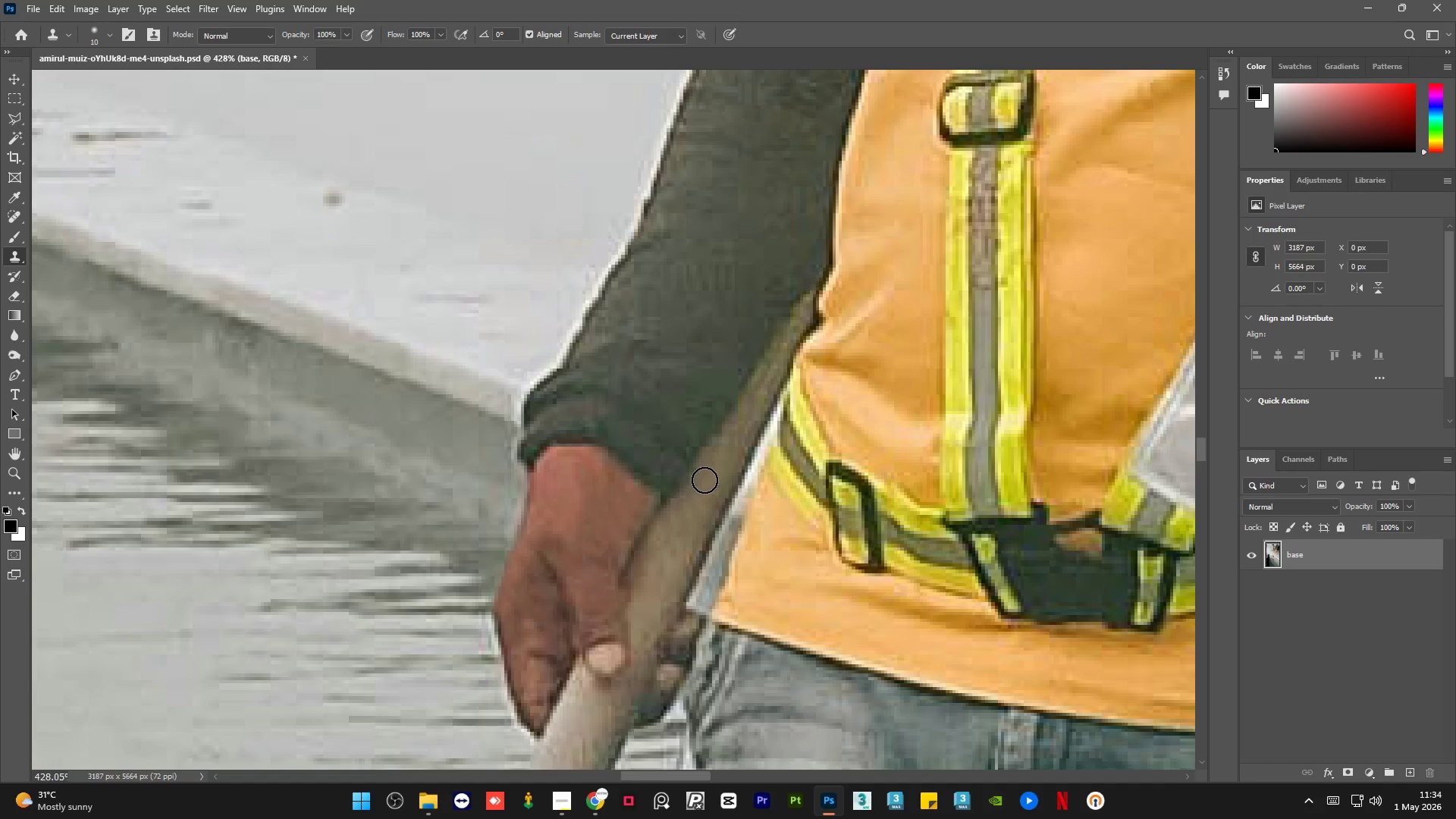 
key(Alt+AltLeft)
 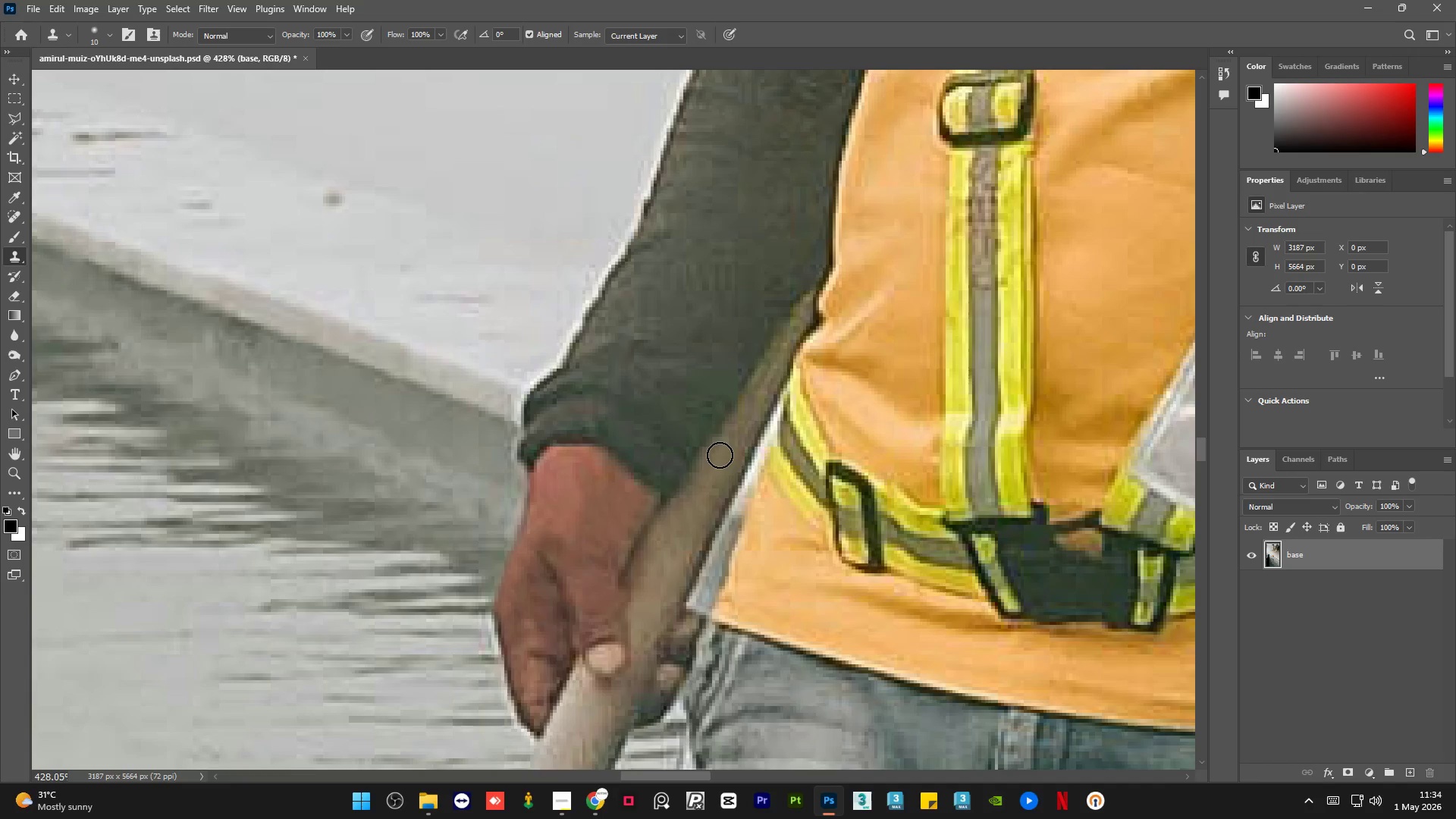 
left_click_drag(start_coordinate=[720, 454], to_coordinate=[728, 443])
 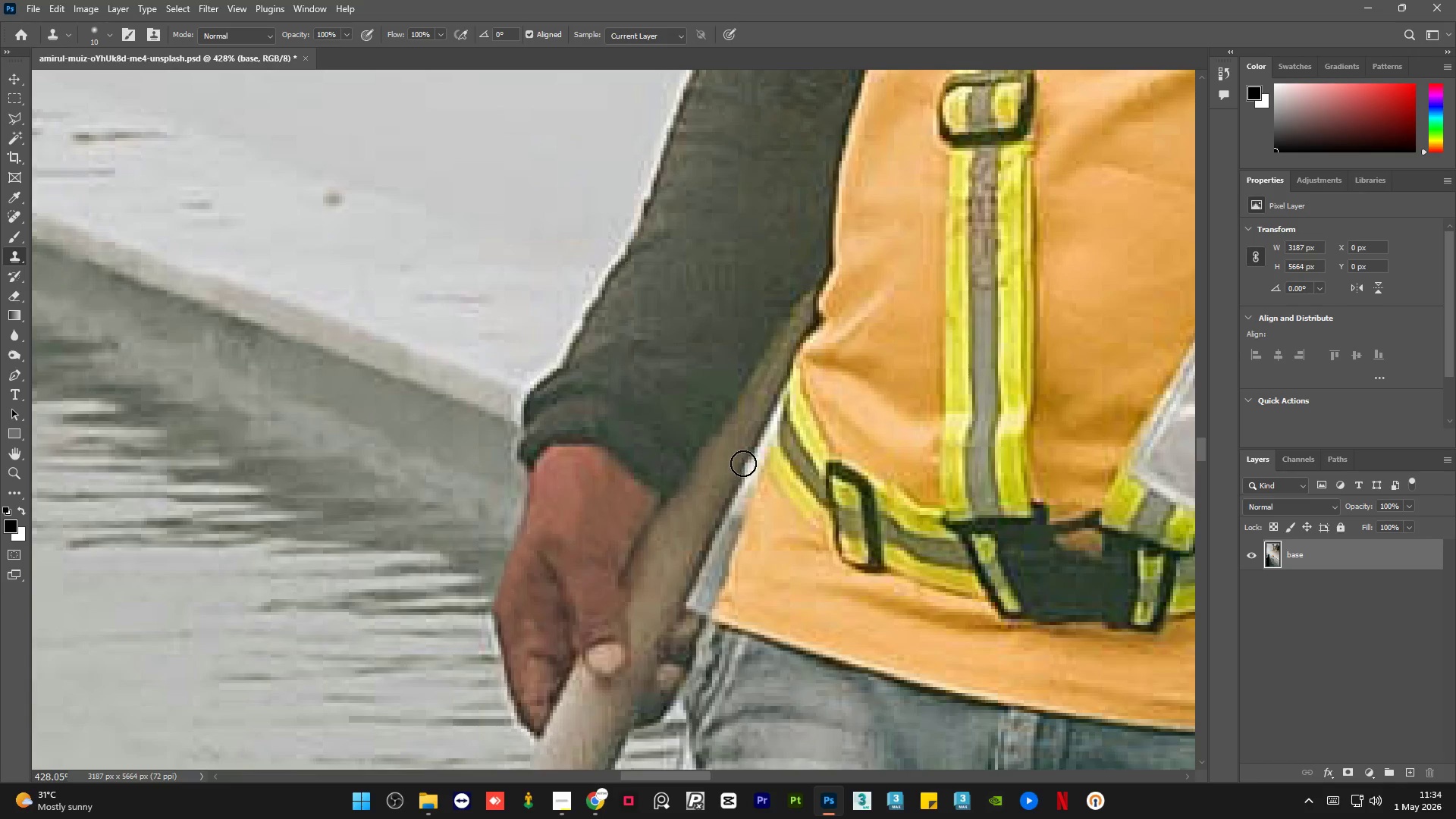 
hold_key(key=AltLeft, duration=0.45)
left_click([739, 439])
 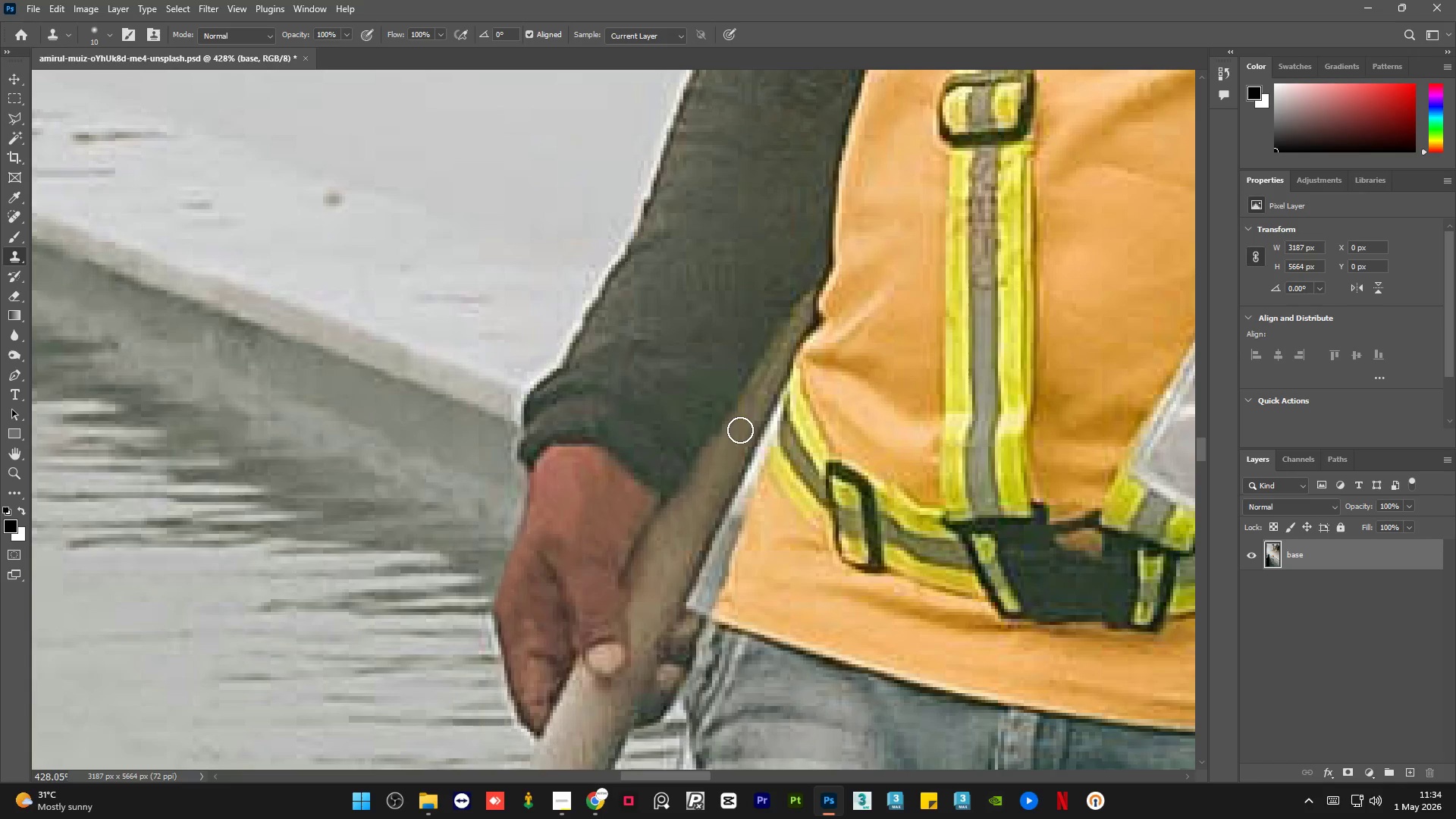 
left_click_drag(start_coordinate=[741, 429], to_coordinate=[751, 416])
 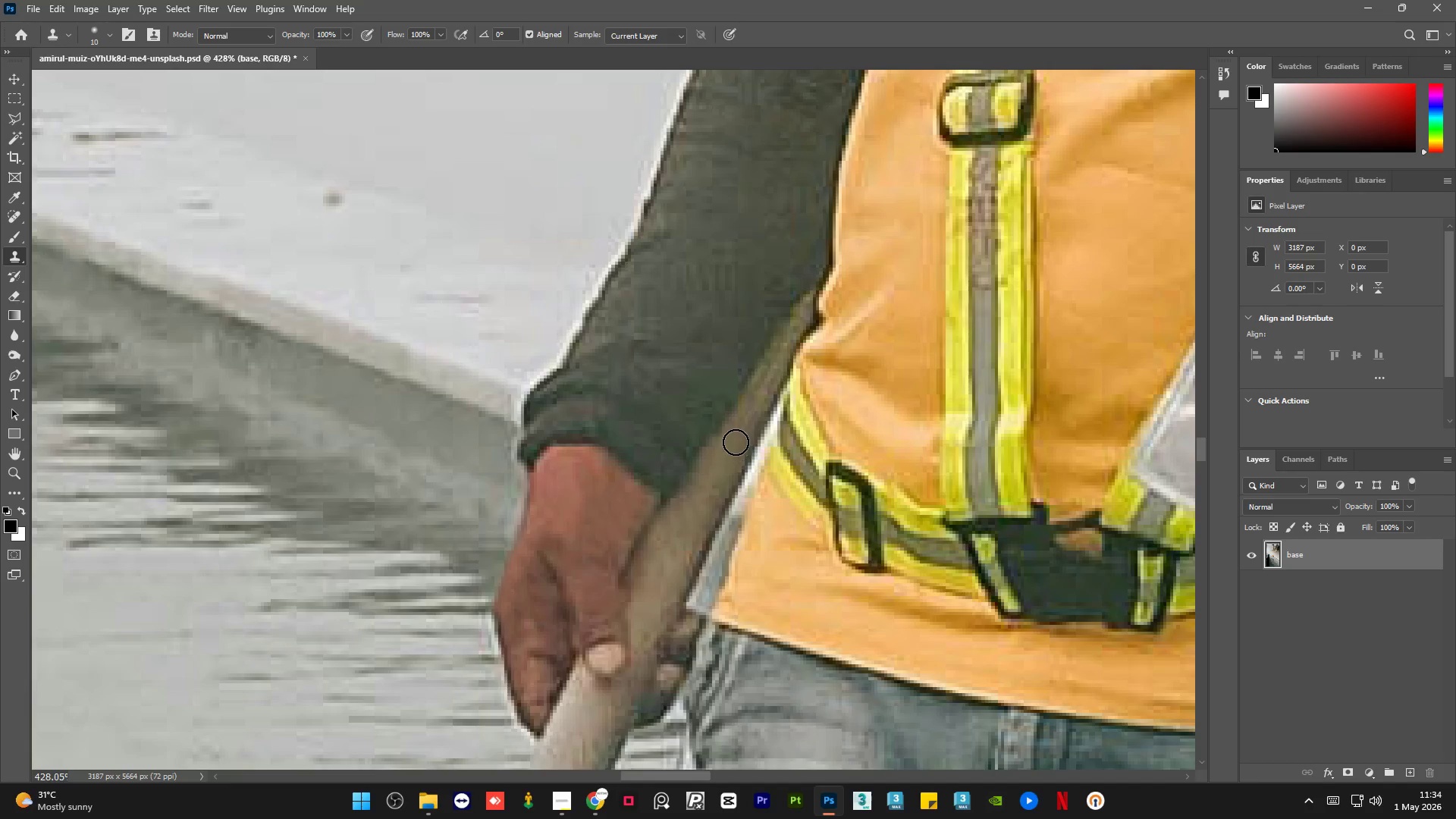 
key(Alt+AltLeft)
 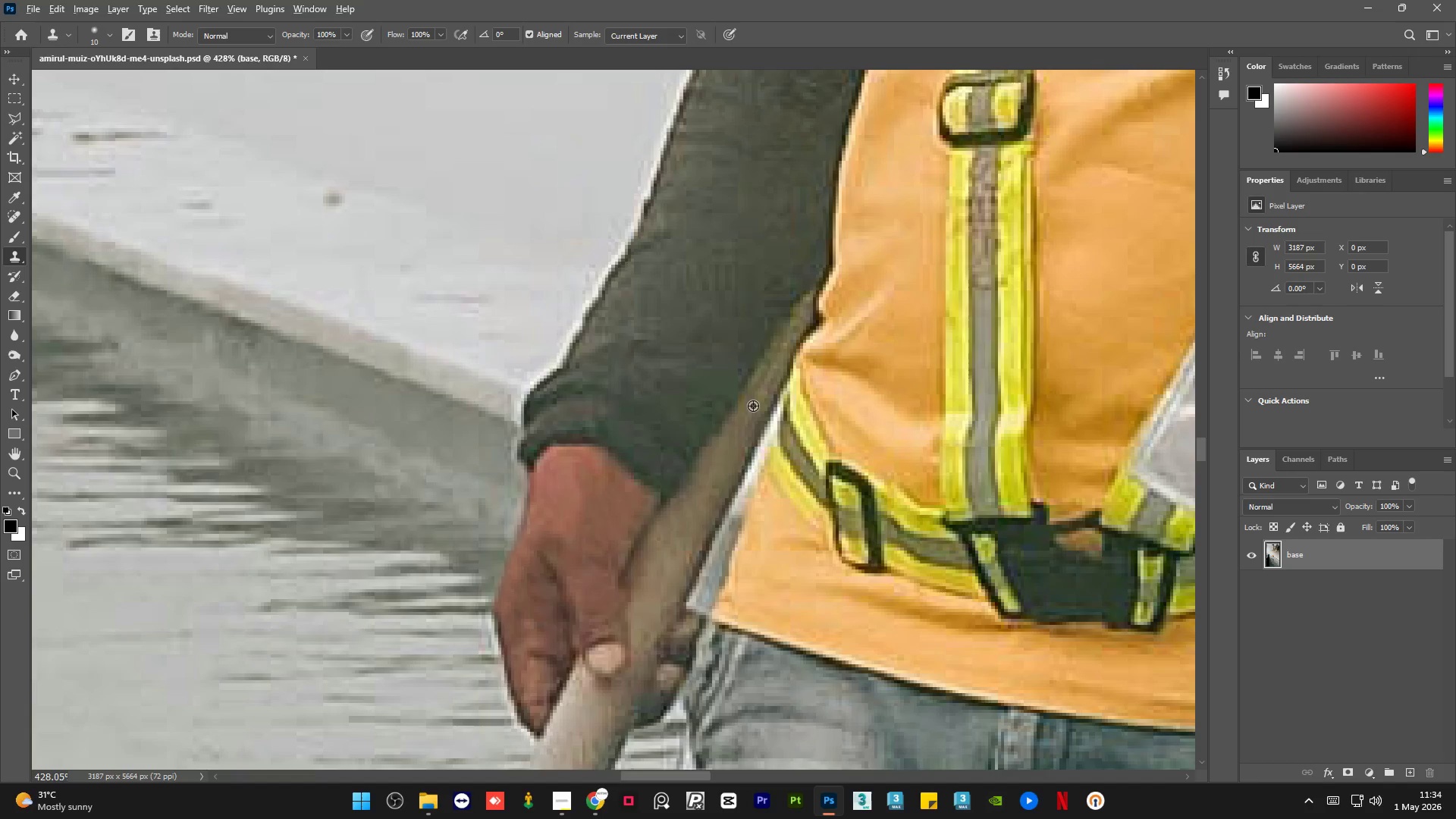 
left_click([753, 406])
 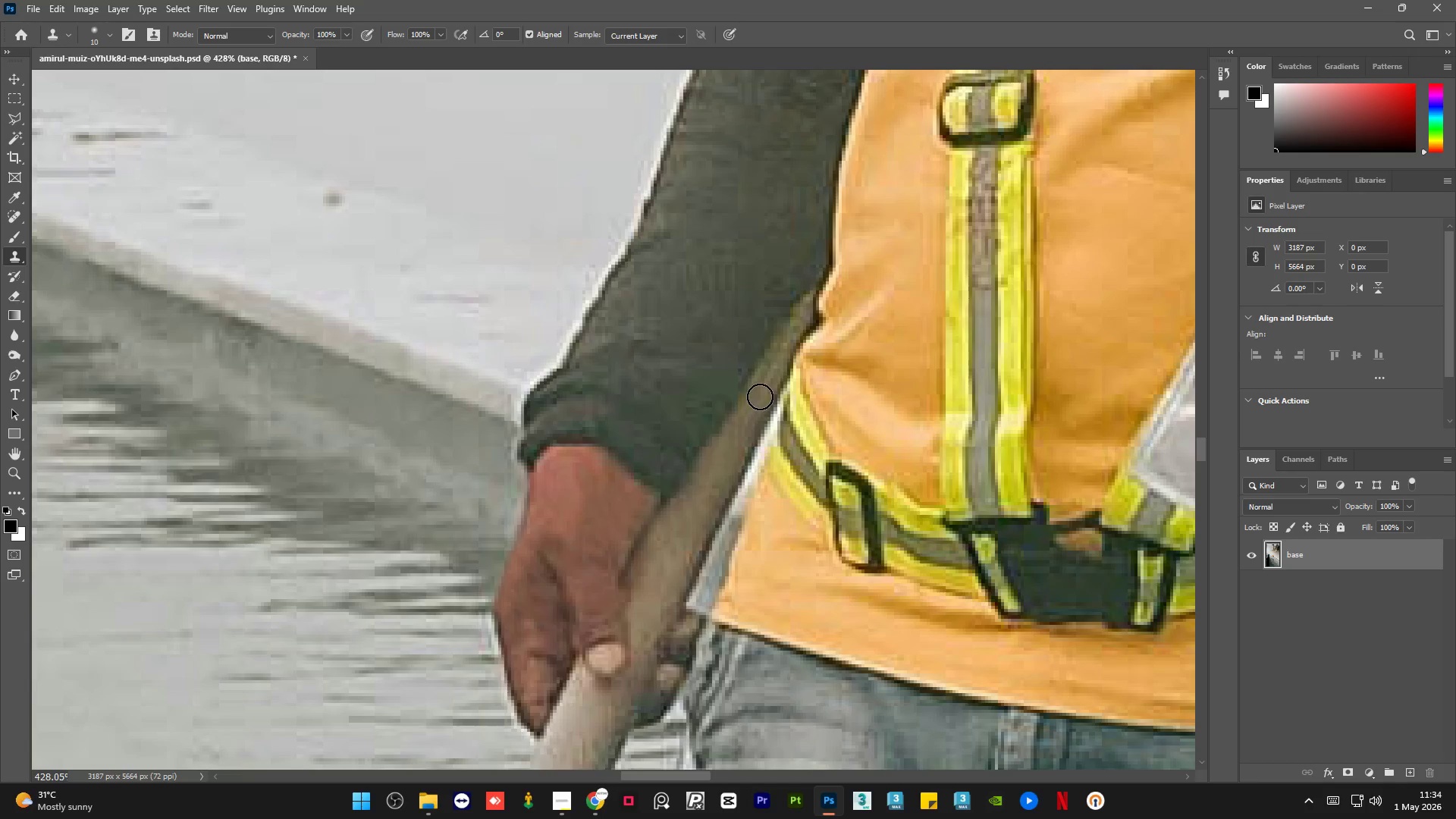 
left_click_drag(start_coordinate=[764, 390], to_coordinate=[770, 378])
 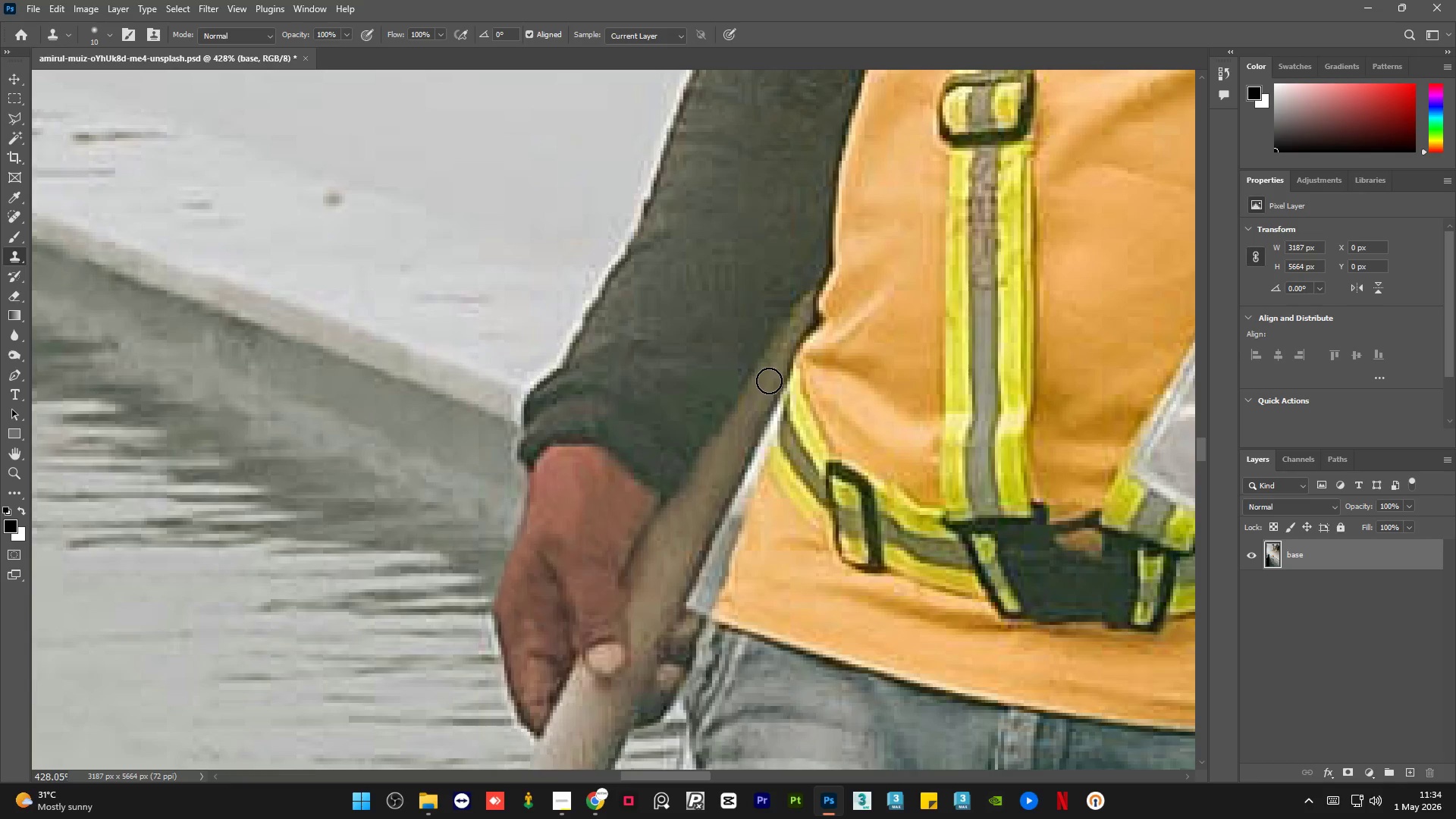 
hold_key(key=AltLeft, duration=0.38)
left_click([771, 368])
 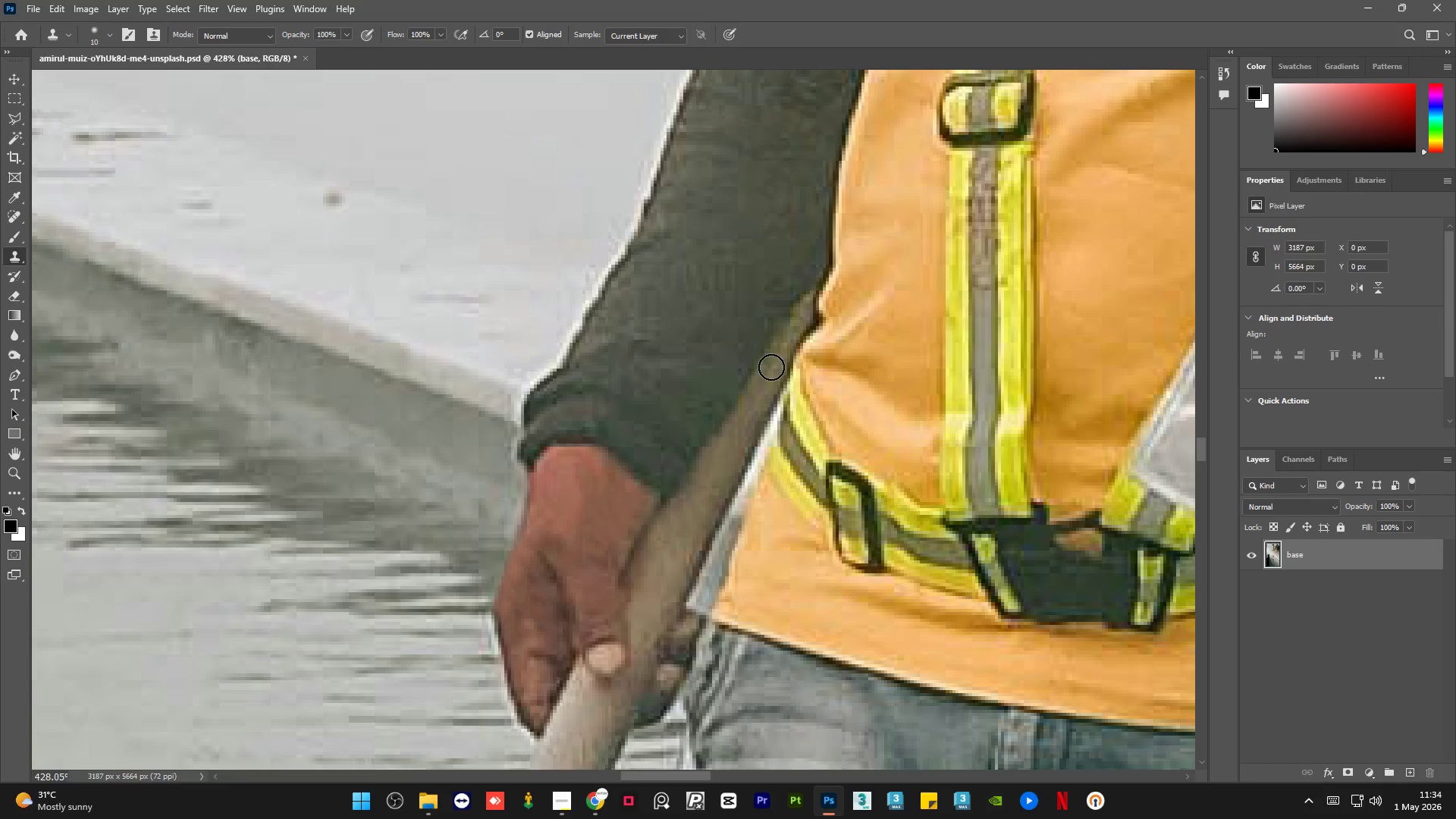 
left_click_drag(start_coordinate=[771, 367], to_coordinate=[774, 359])
 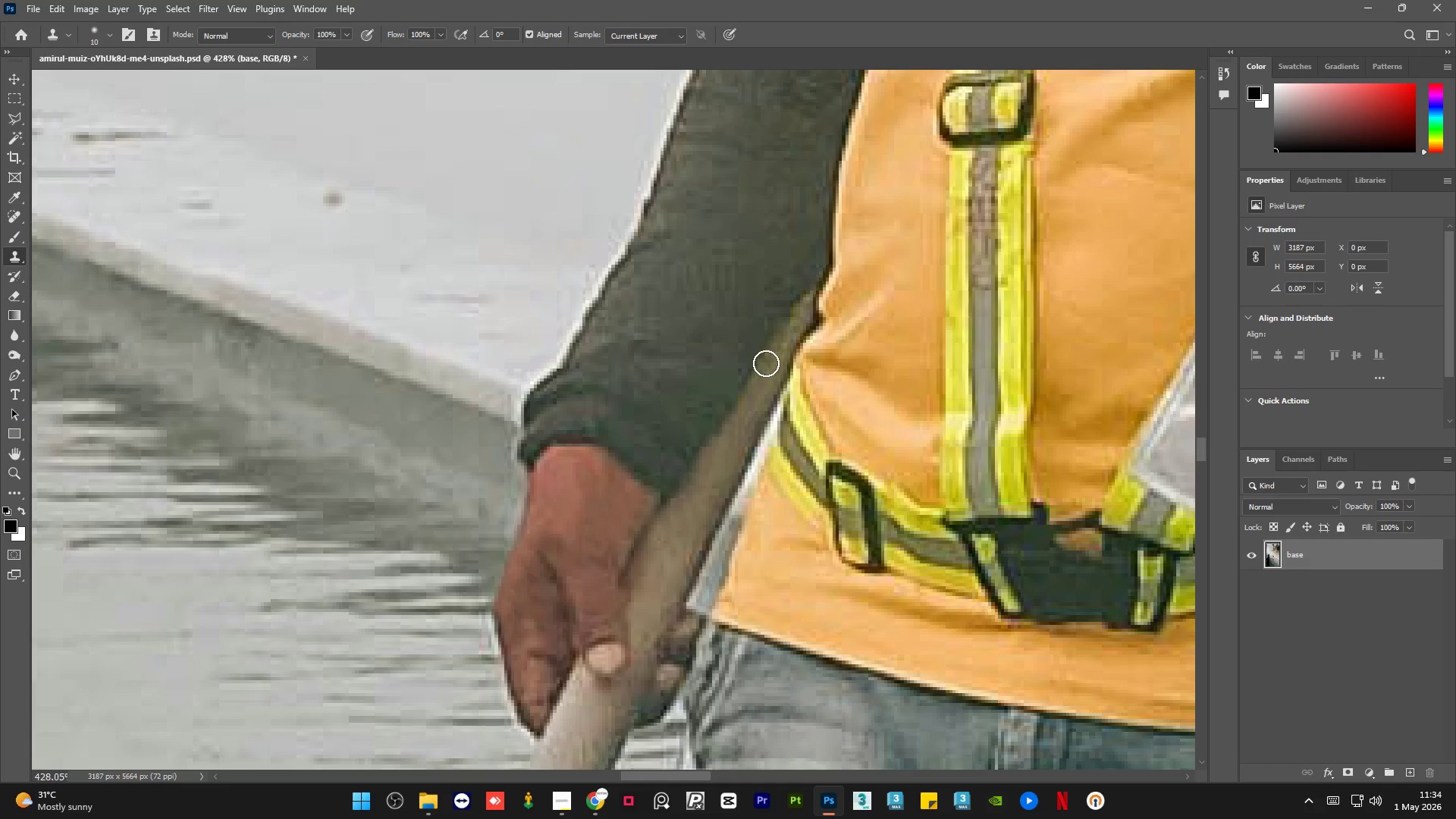 
hold_key(key=AltLeft, duration=0.33)
scroll: coordinate [702, 364], scroll_direction: down, amount: 2.0
 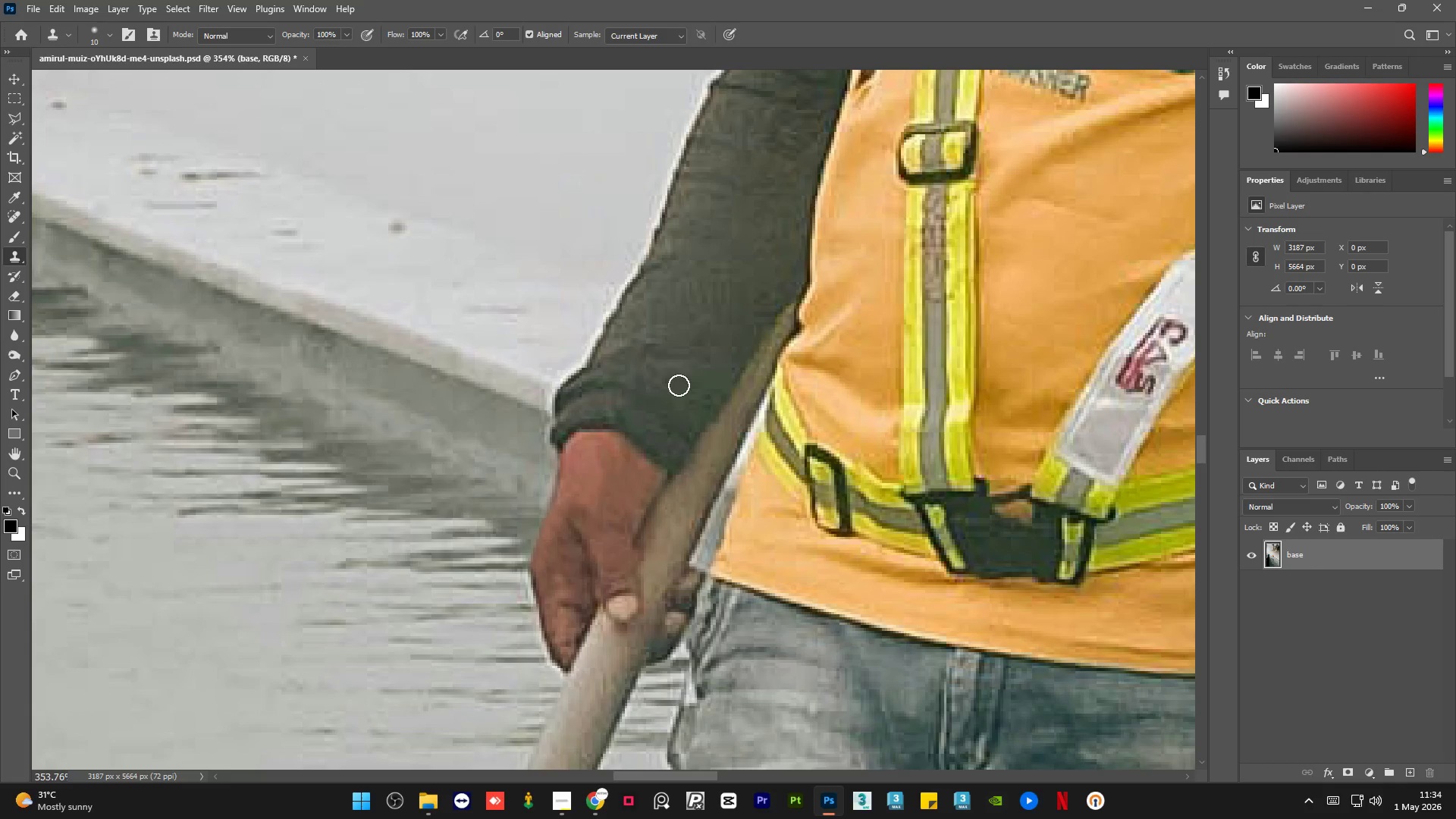 
hold_key(key=AltLeft, duration=3.41)
scroll: coordinate [566, 373], scroll_direction: down, amount: 11.0
 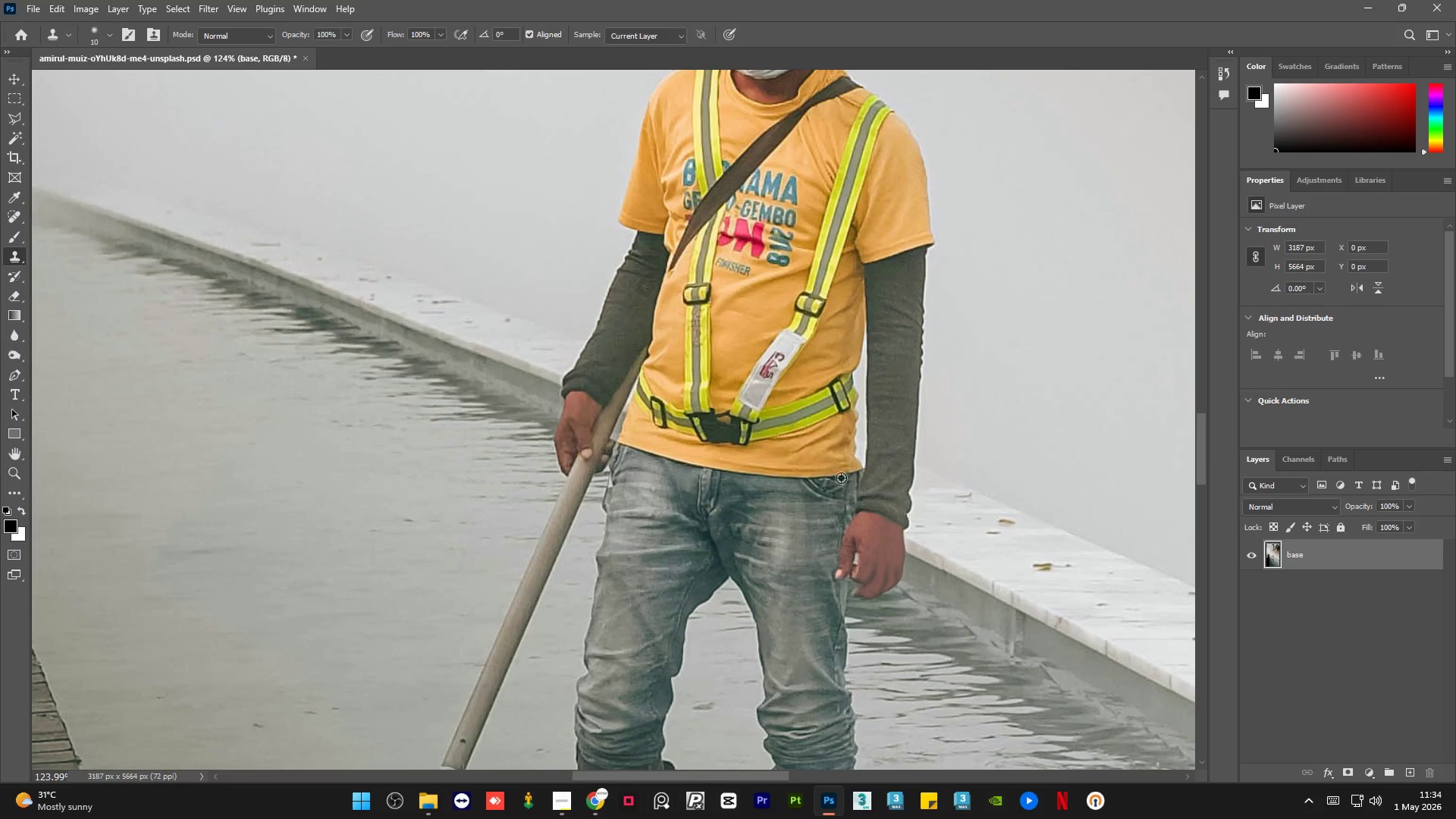 
scroll: coordinate [877, 593], scroll_direction: up, amount: 12.0
 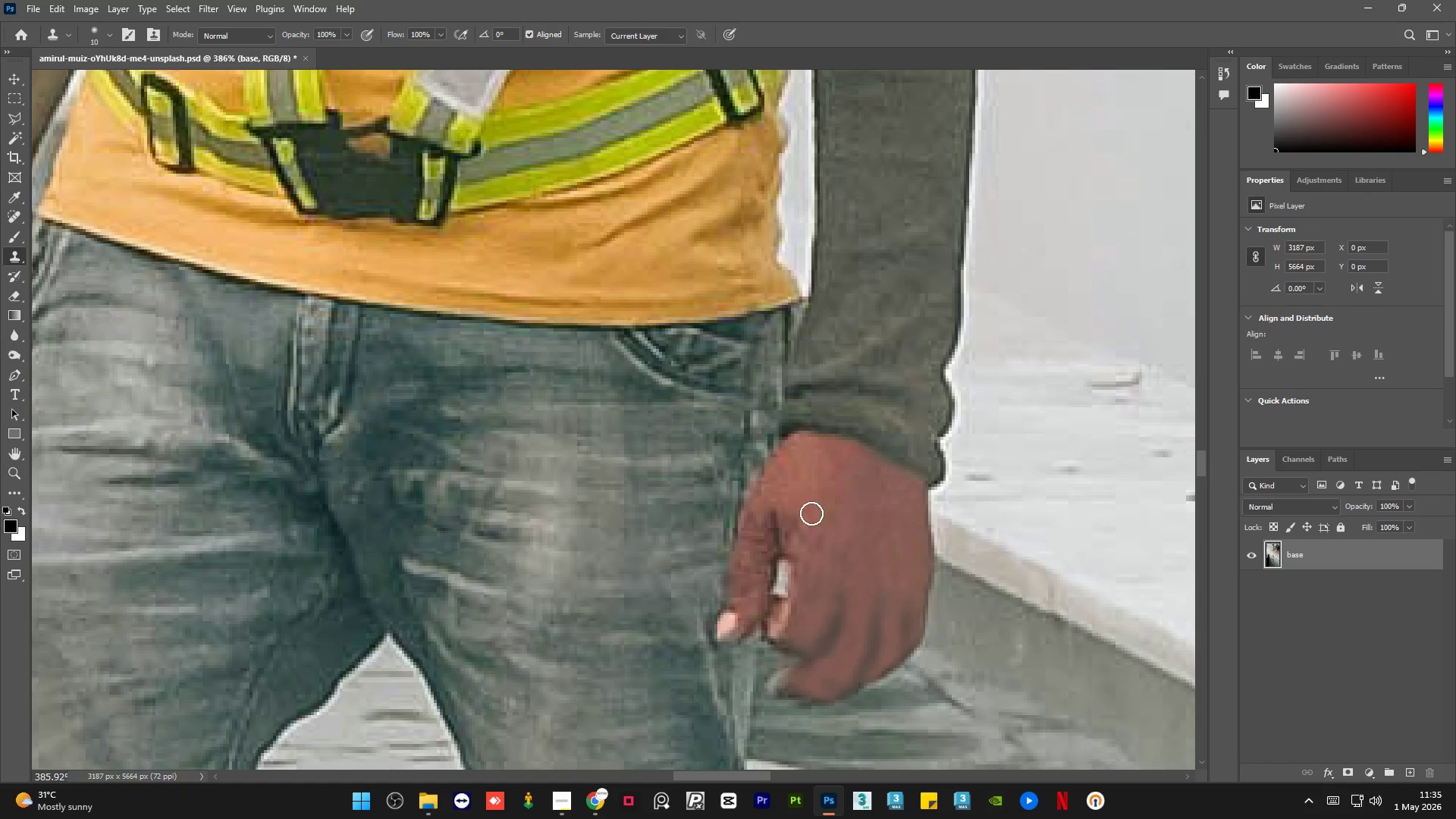 
hold_key(key=AltLeft, duration=0.62)
 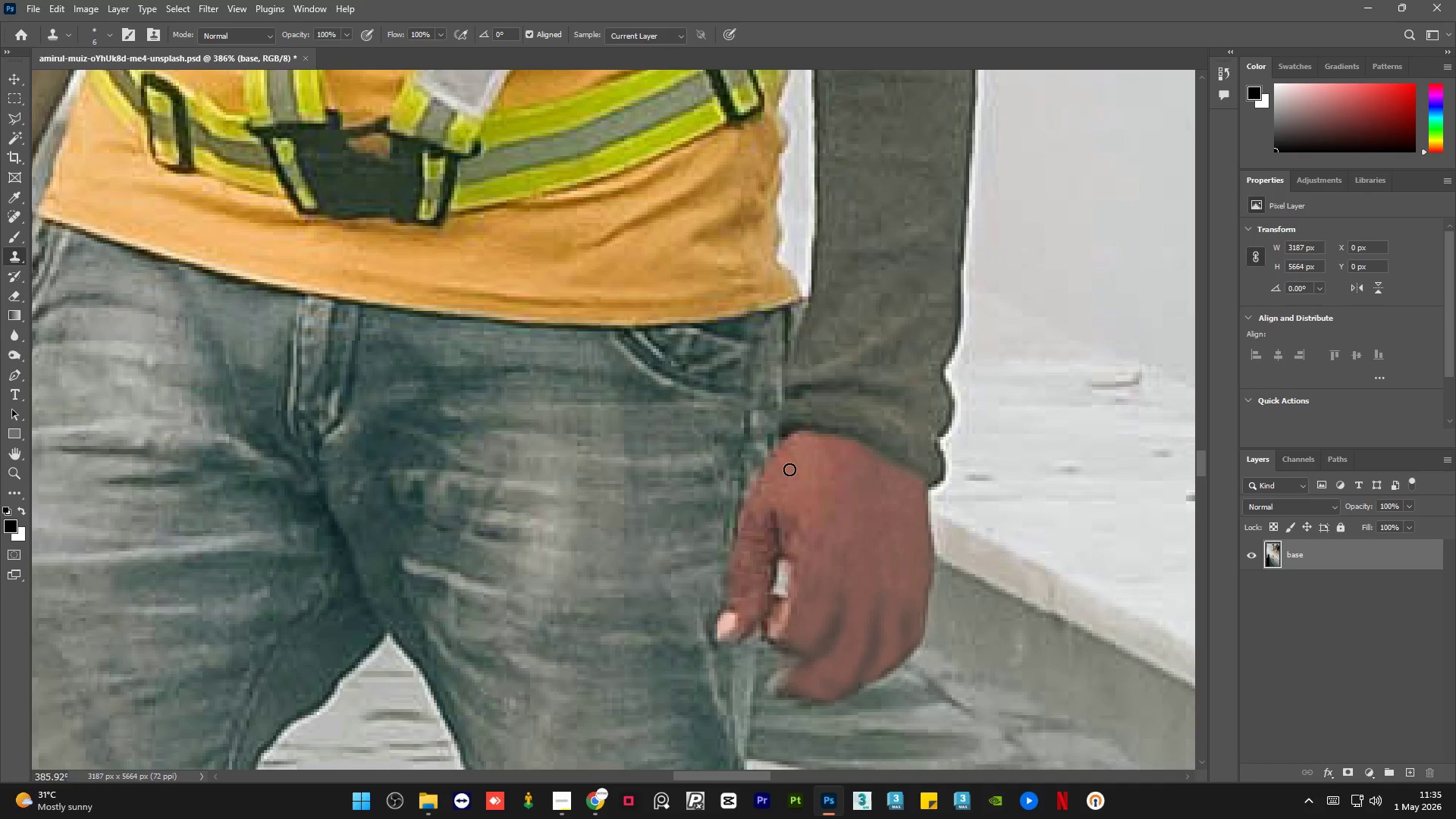 
key(Alt+AltLeft)
 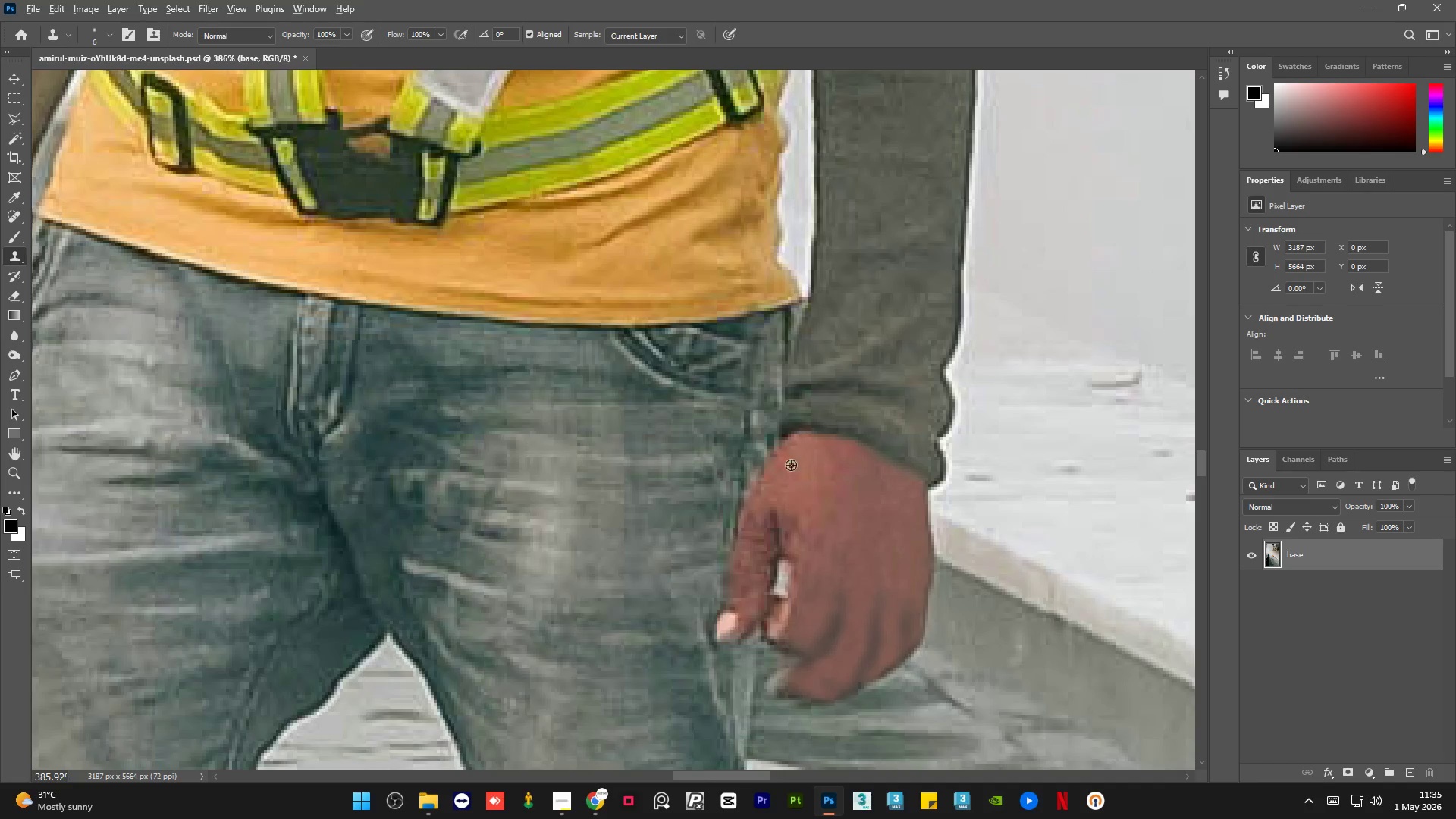 
left_click([791, 465])
 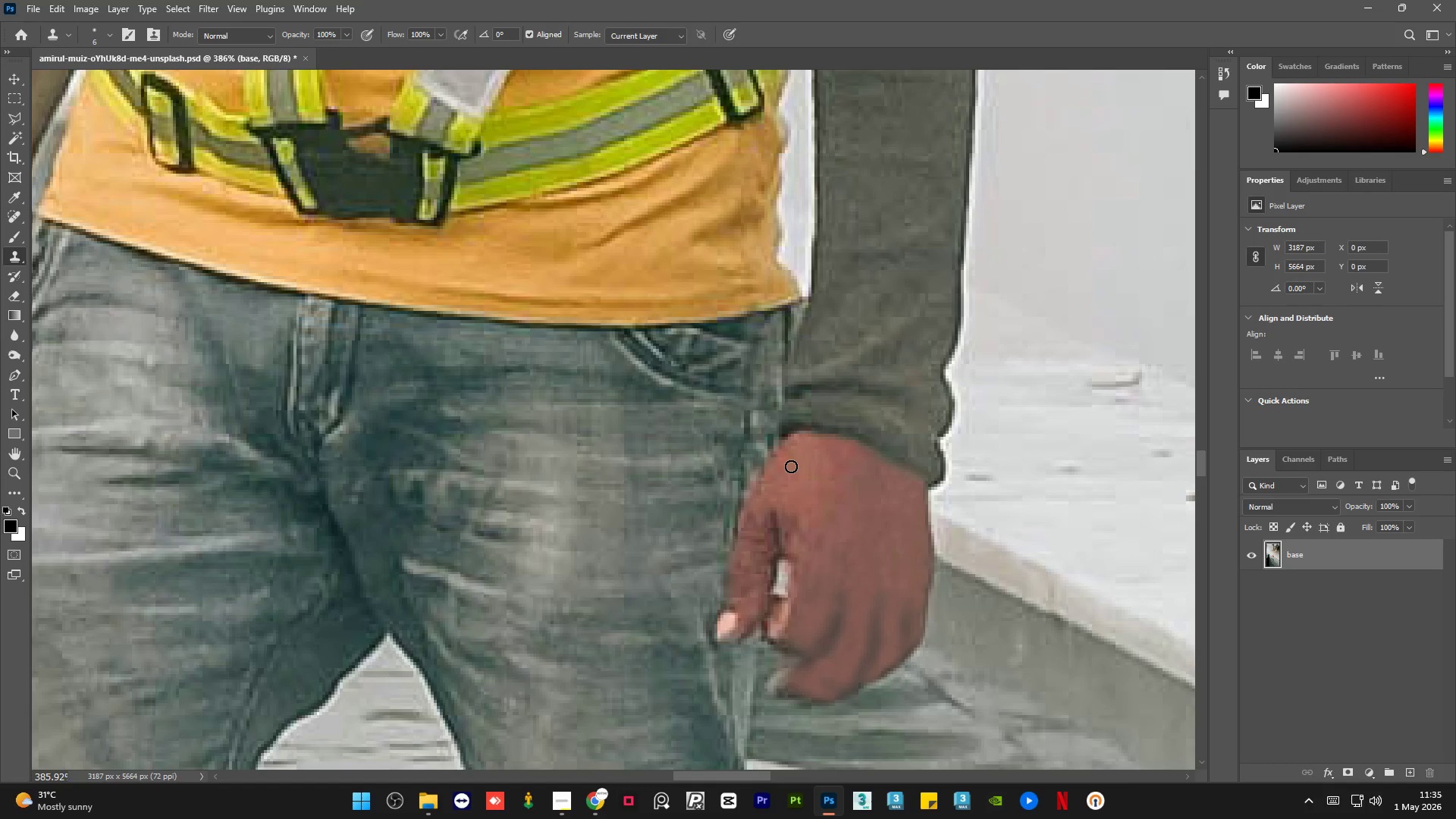 
hold_key(key=AltLeft, duration=0.45)
 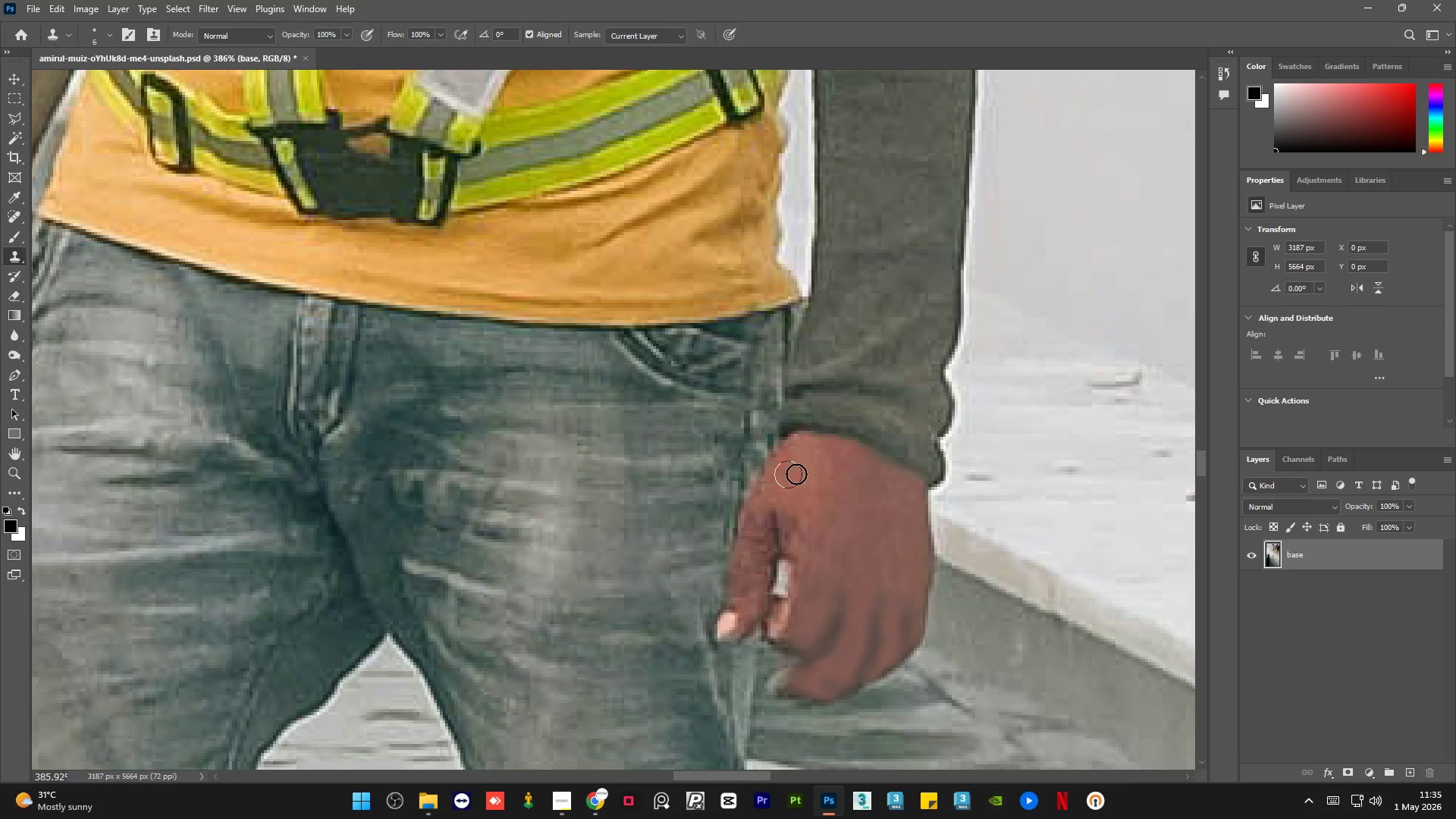 
key(Alt+AltLeft)
 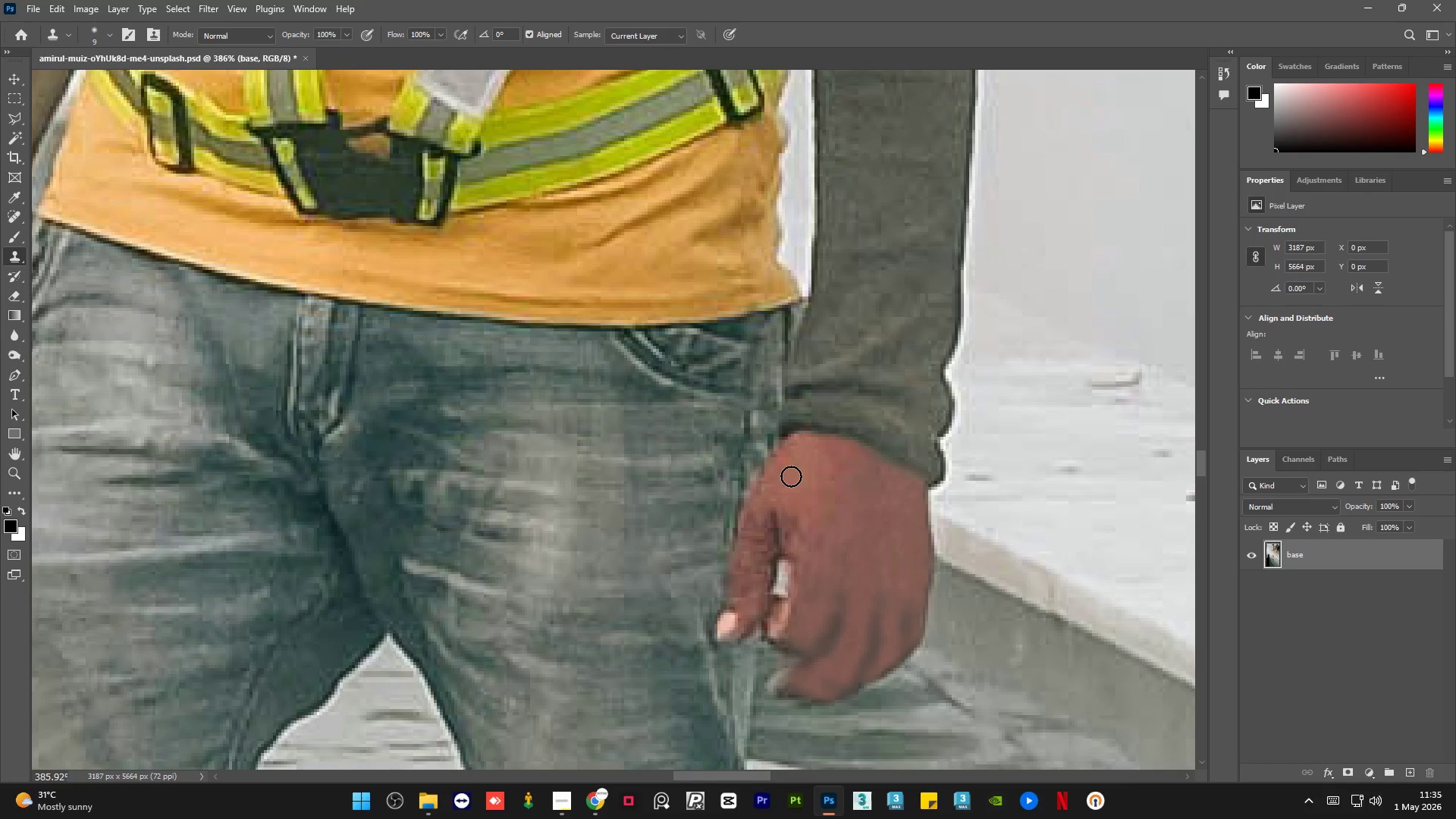 
left_click_drag(start_coordinate=[791, 476], to_coordinate=[761, 498])
 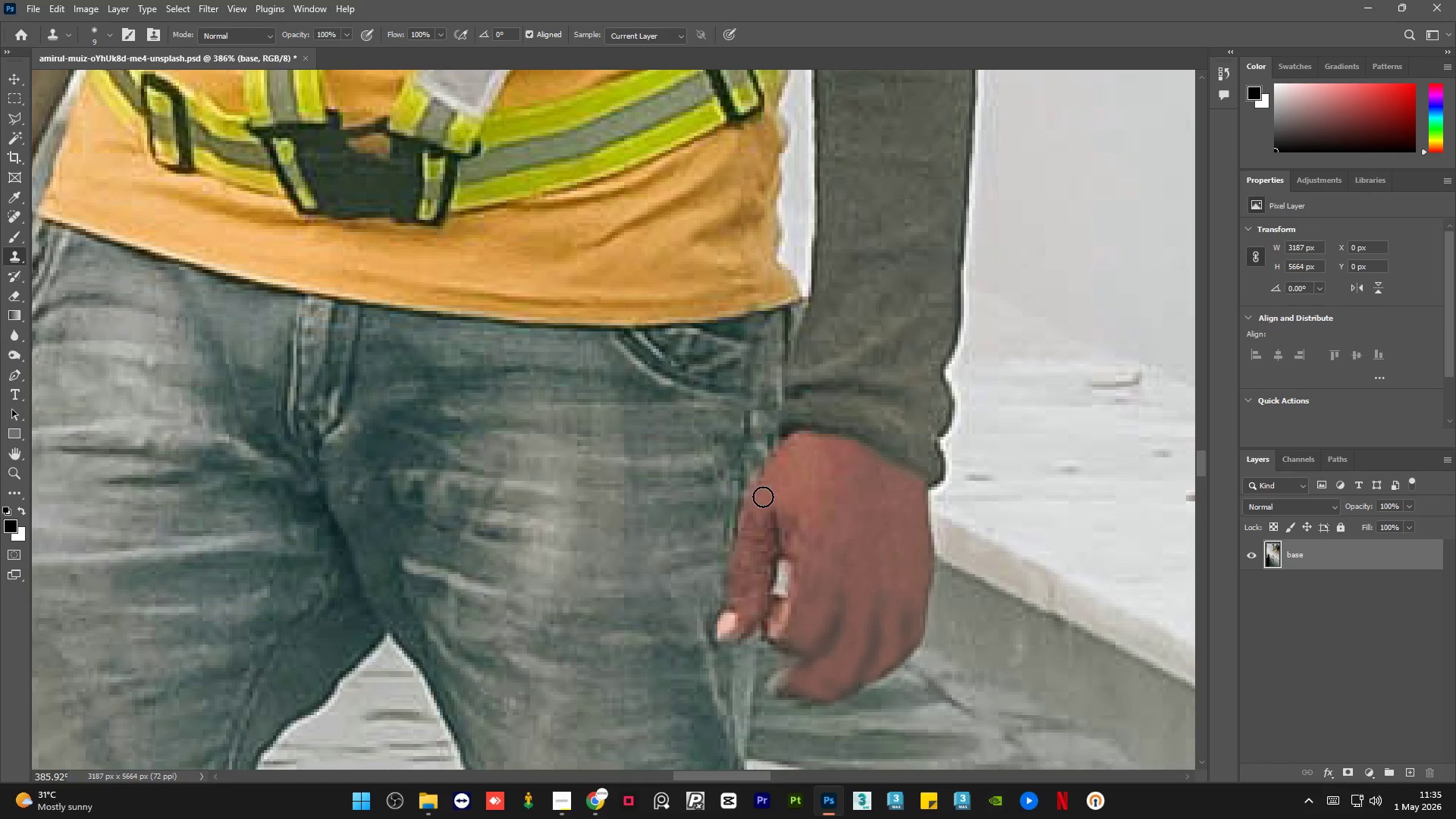 
key(Alt+AltLeft)
 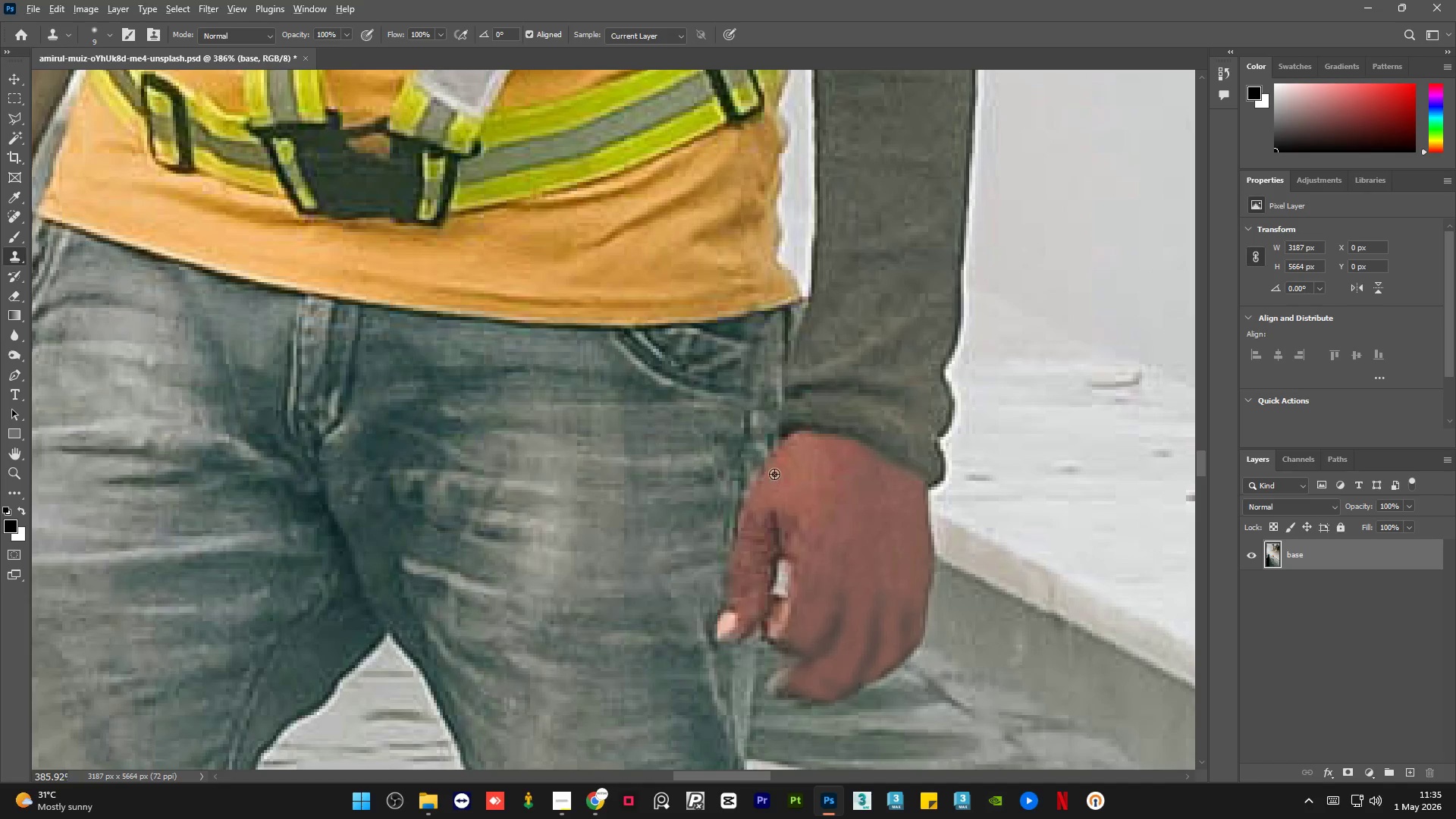 
left_click([774, 474])
 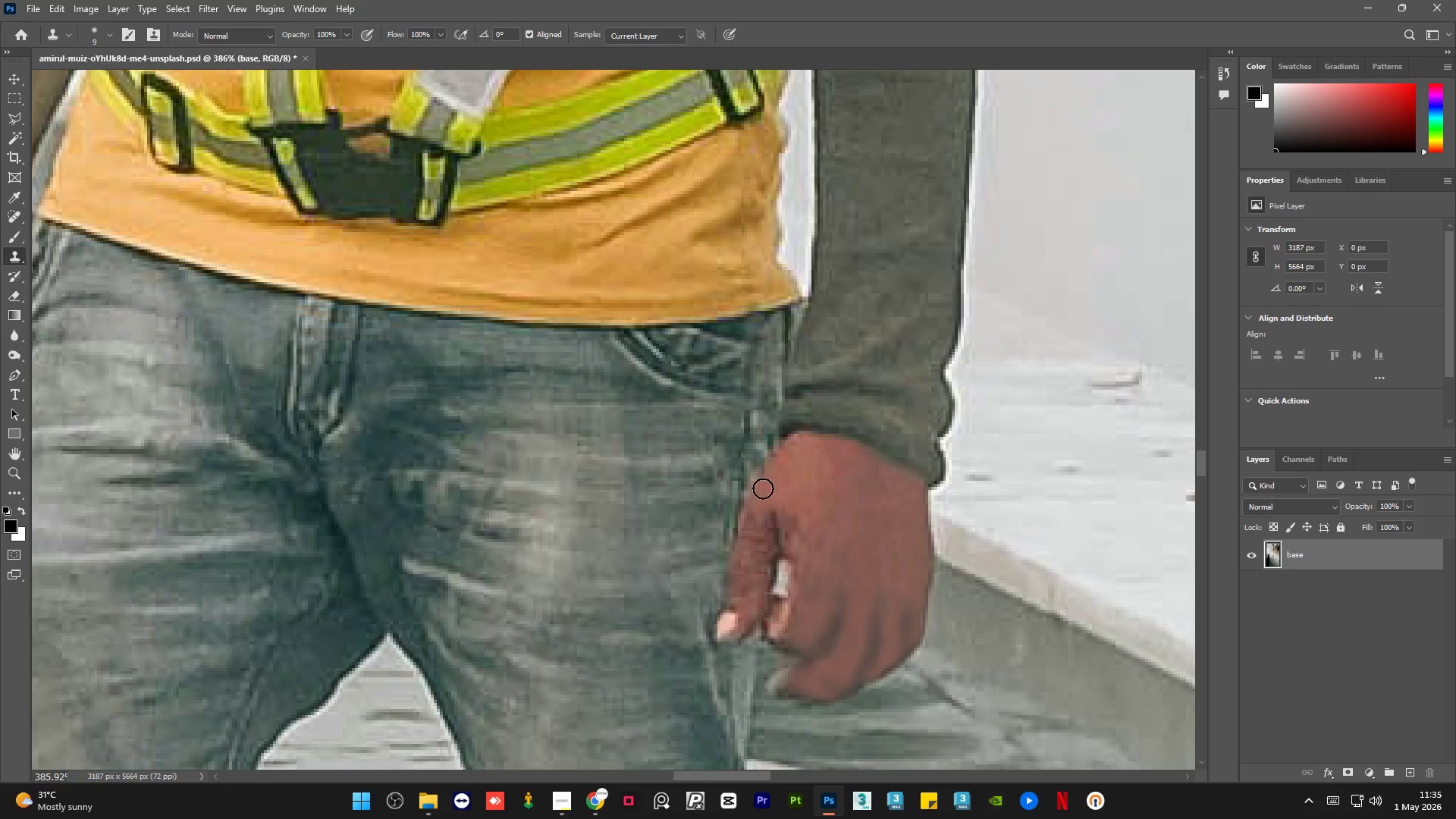 
left_click_drag(start_coordinate=[763, 488], to_coordinate=[761, 497])
 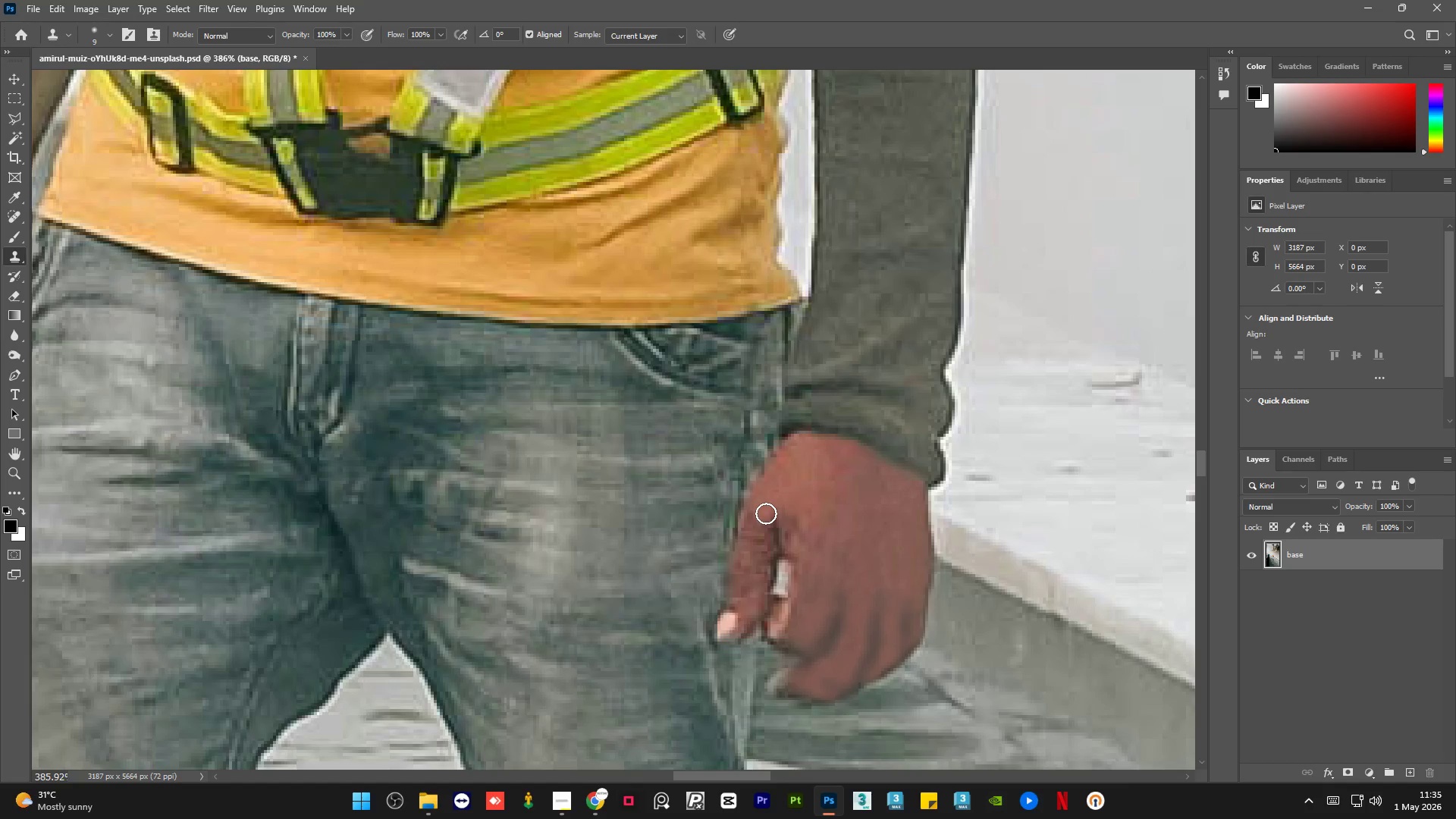 
hold_key(key=AltLeft, duration=0.61)
left_click([750, 579])
 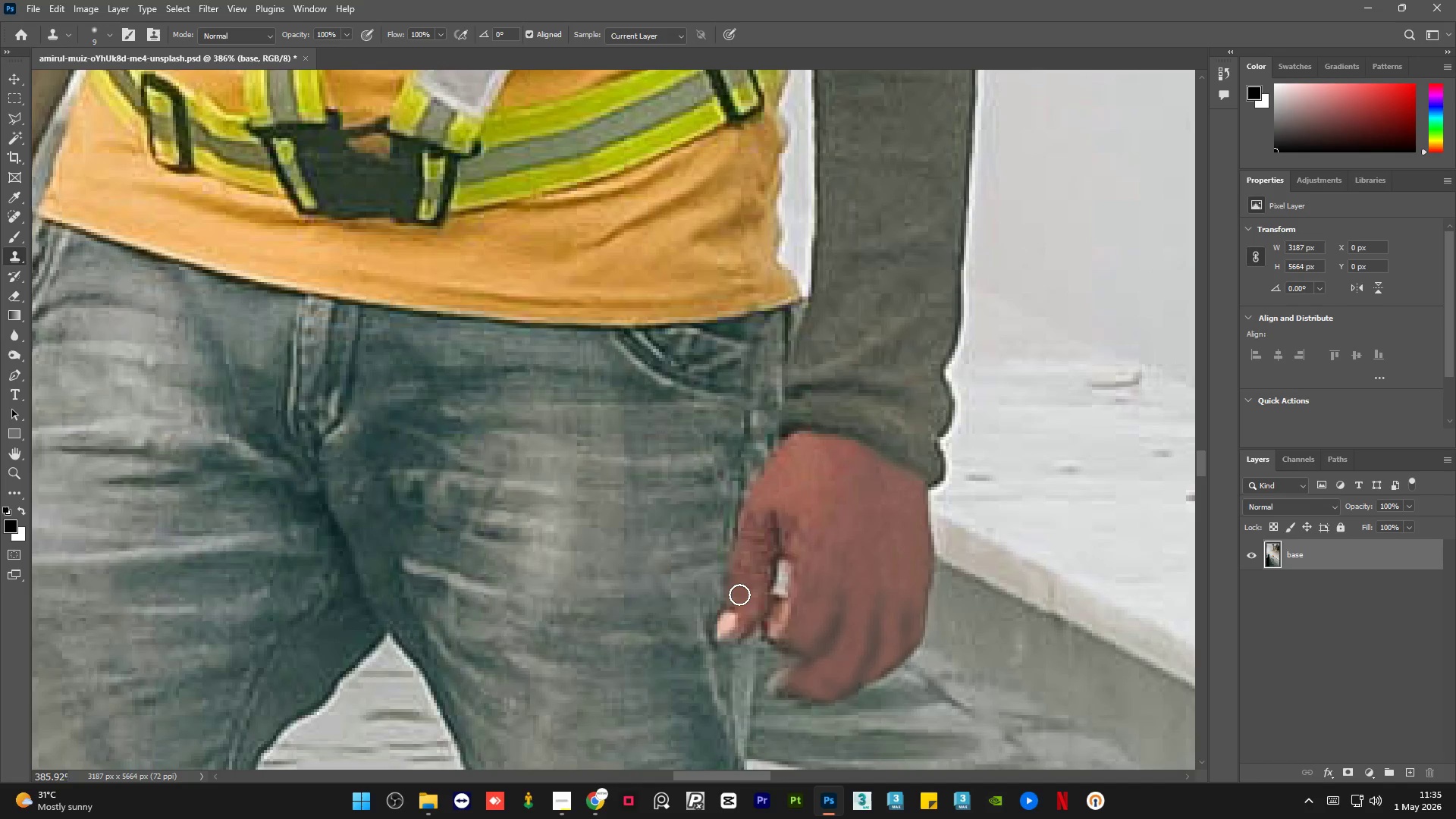 
left_click_drag(start_coordinate=[739, 595], to_coordinate=[739, 601])
 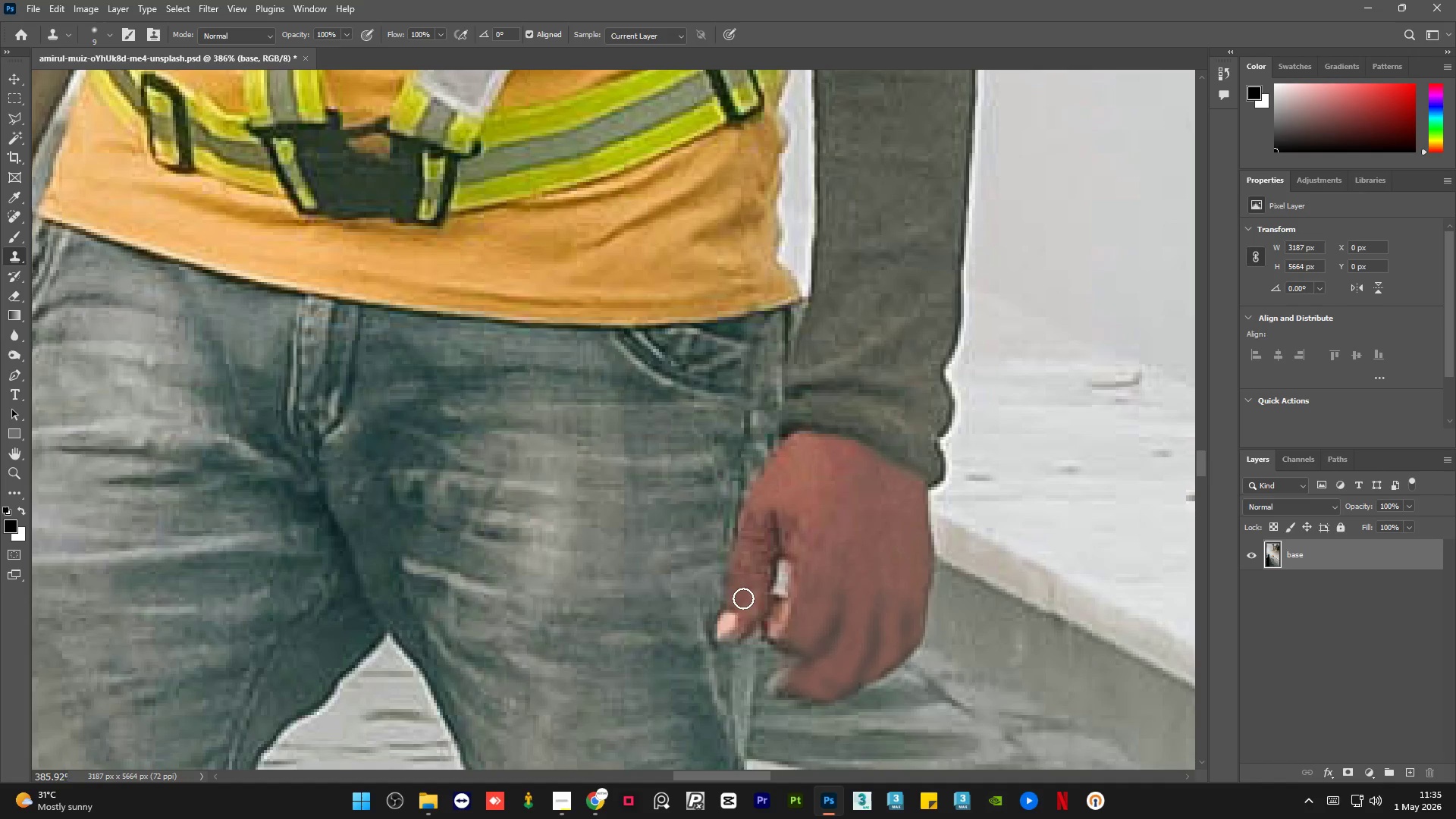 
key(Alt+AltLeft)
 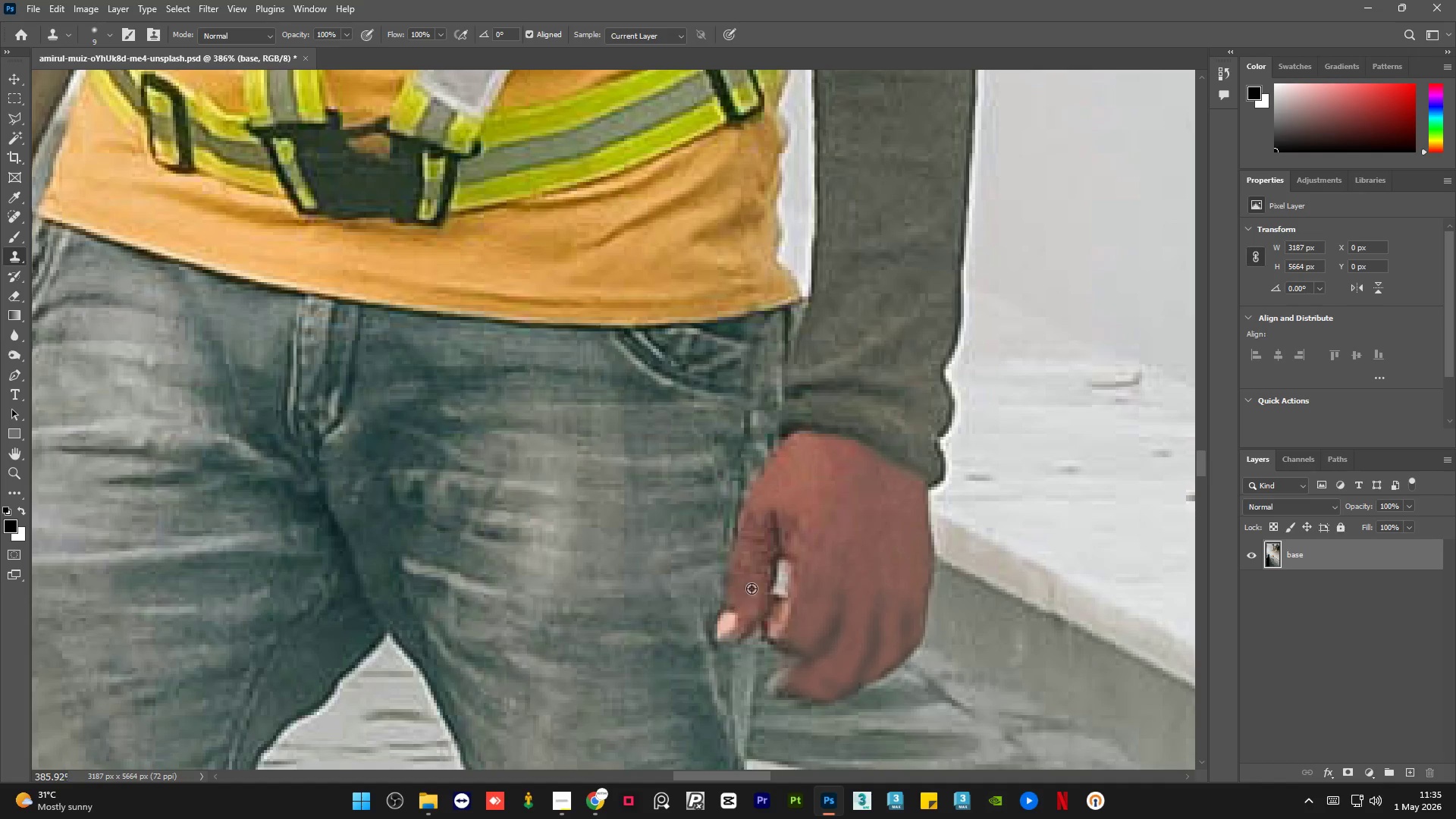 
triple_click([752, 587])
 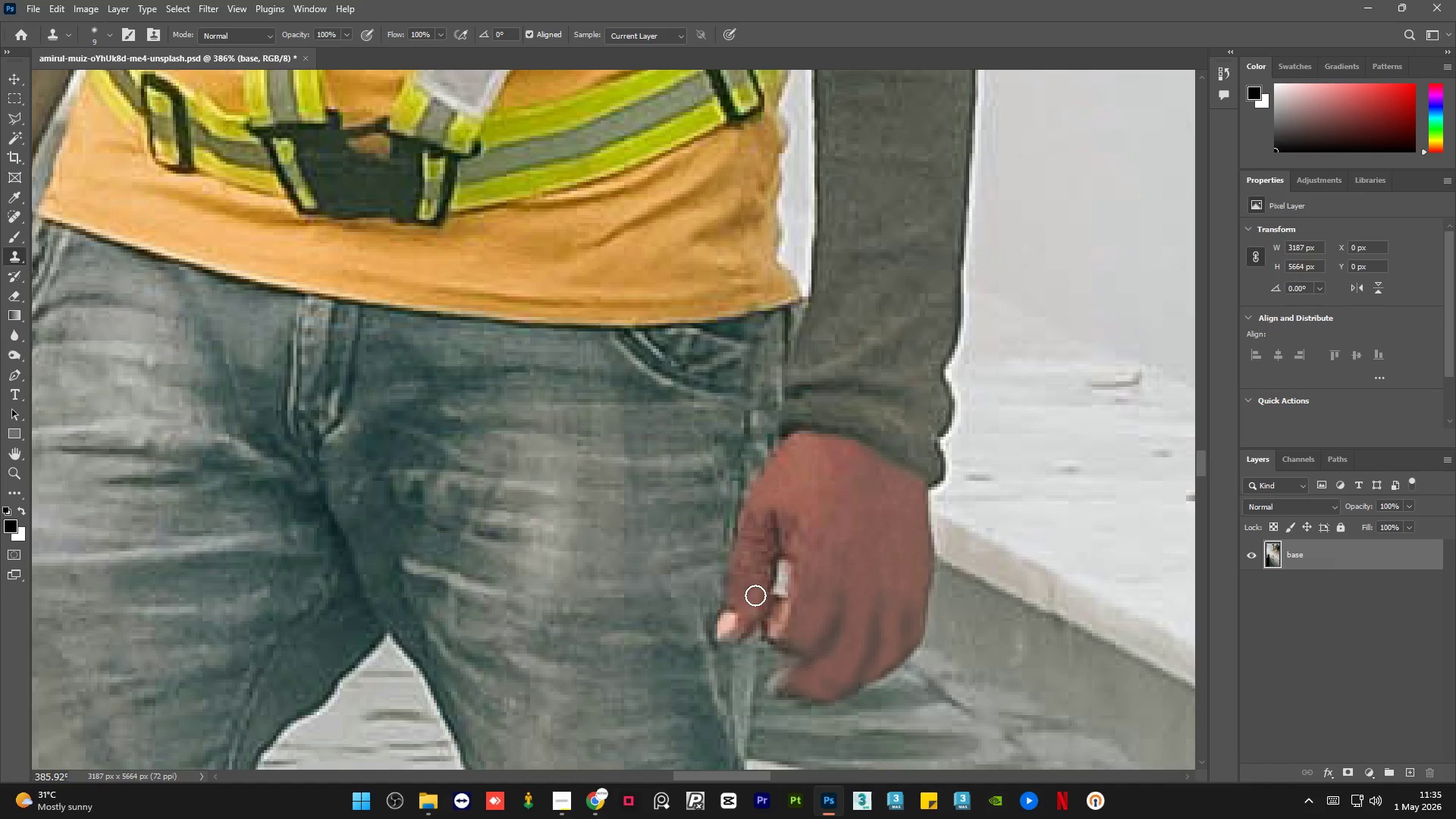 
left_click_drag(start_coordinate=[755, 592], to_coordinate=[755, 608])
 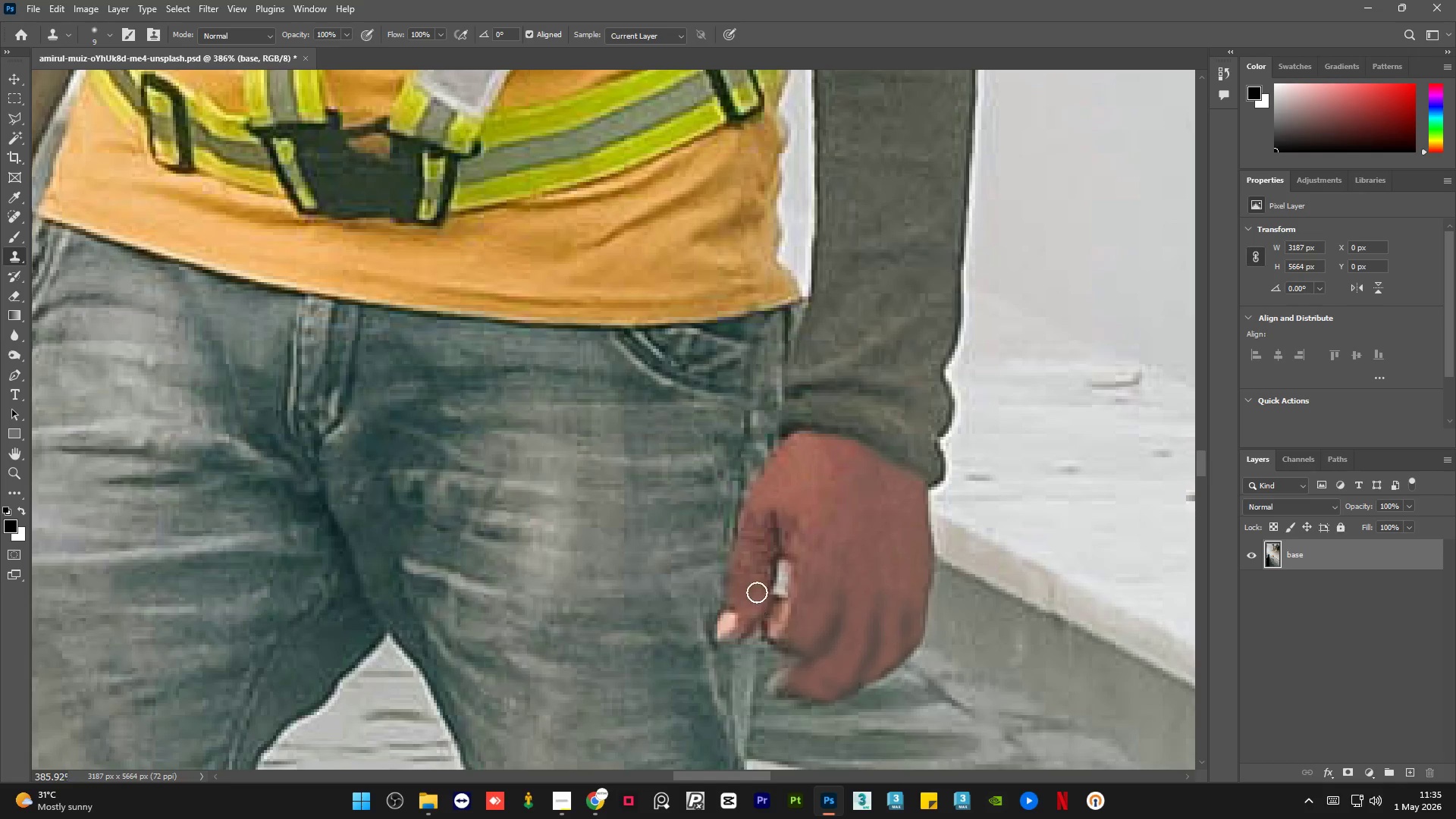 
key(Alt+AltLeft)
 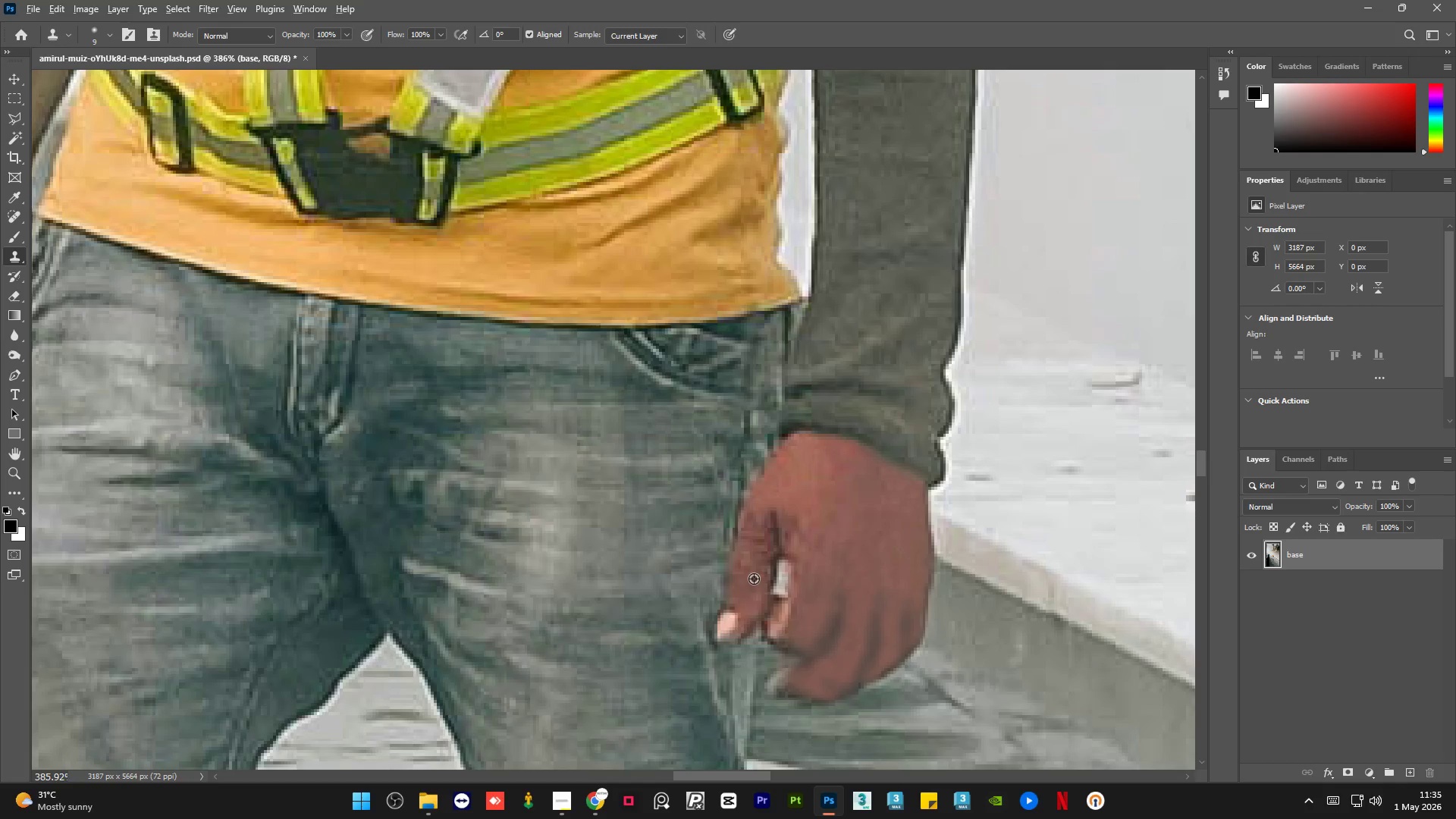 
triple_click([753, 579])
 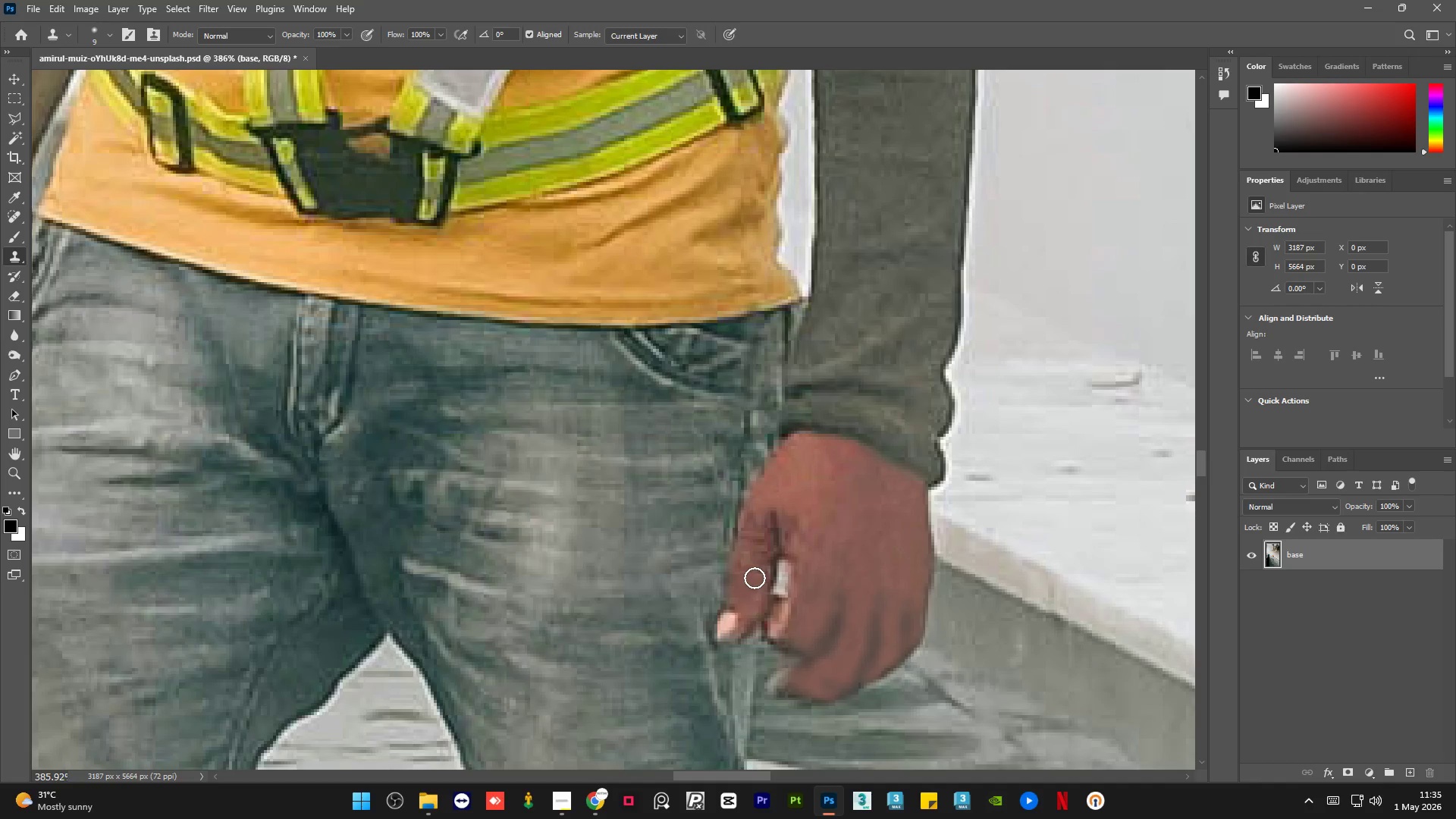 
left_click_drag(start_coordinate=[755, 576], to_coordinate=[755, 560])
 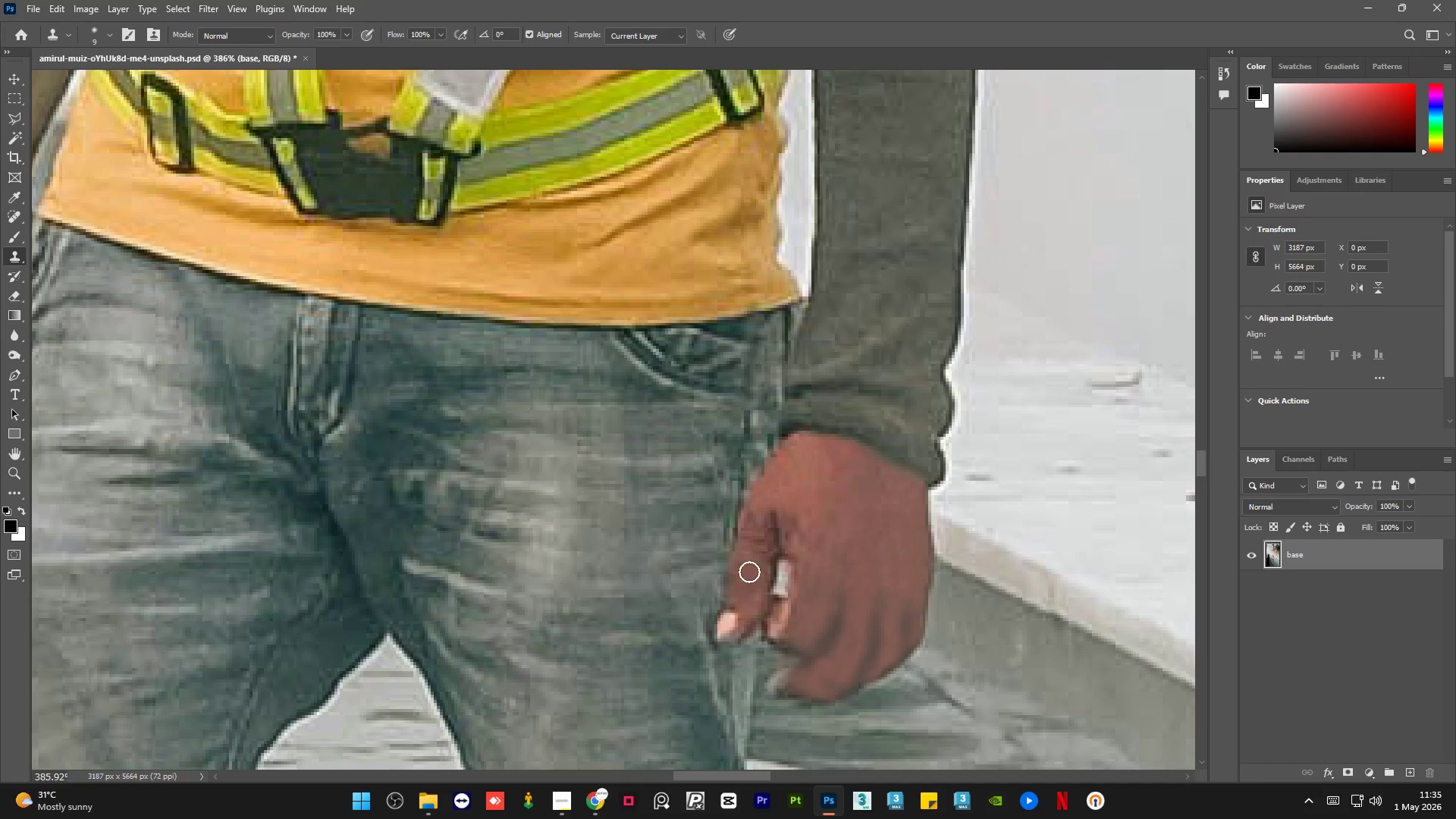 
key(Alt+AltLeft)
 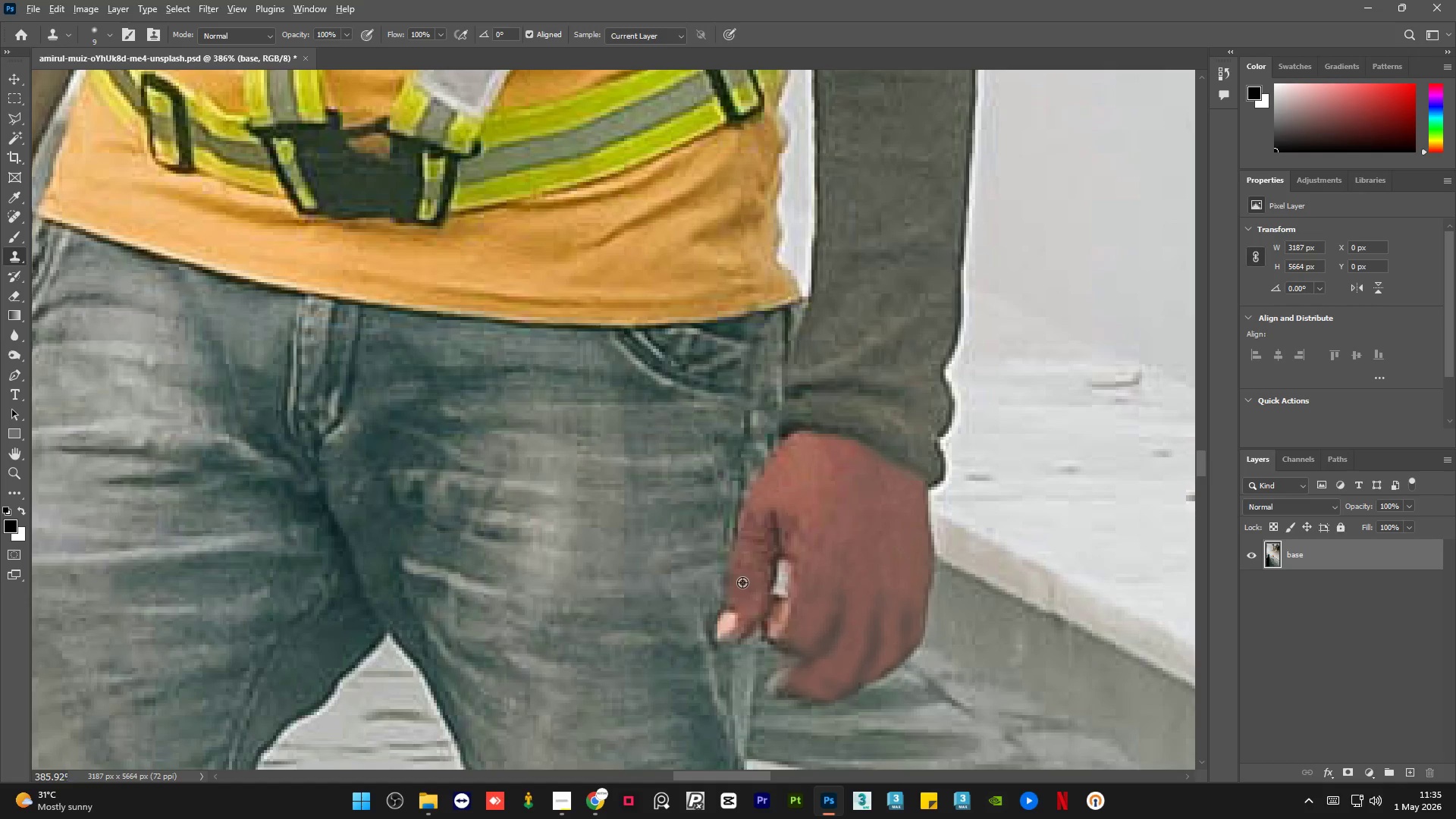 
triple_click([742, 582])
 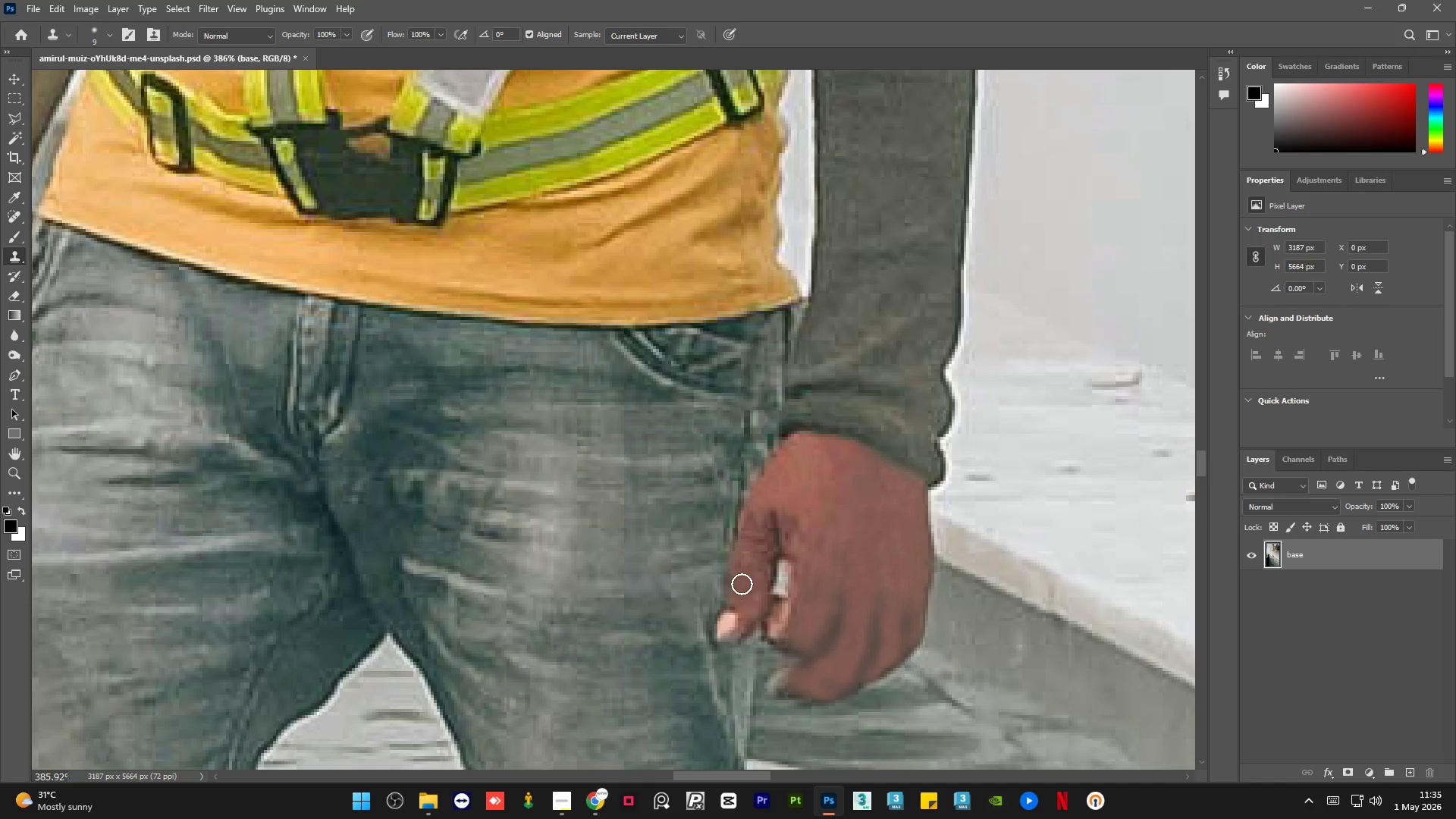 
left_click_drag(start_coordinate=[742, 583], to_coordinate=[744, 572])
 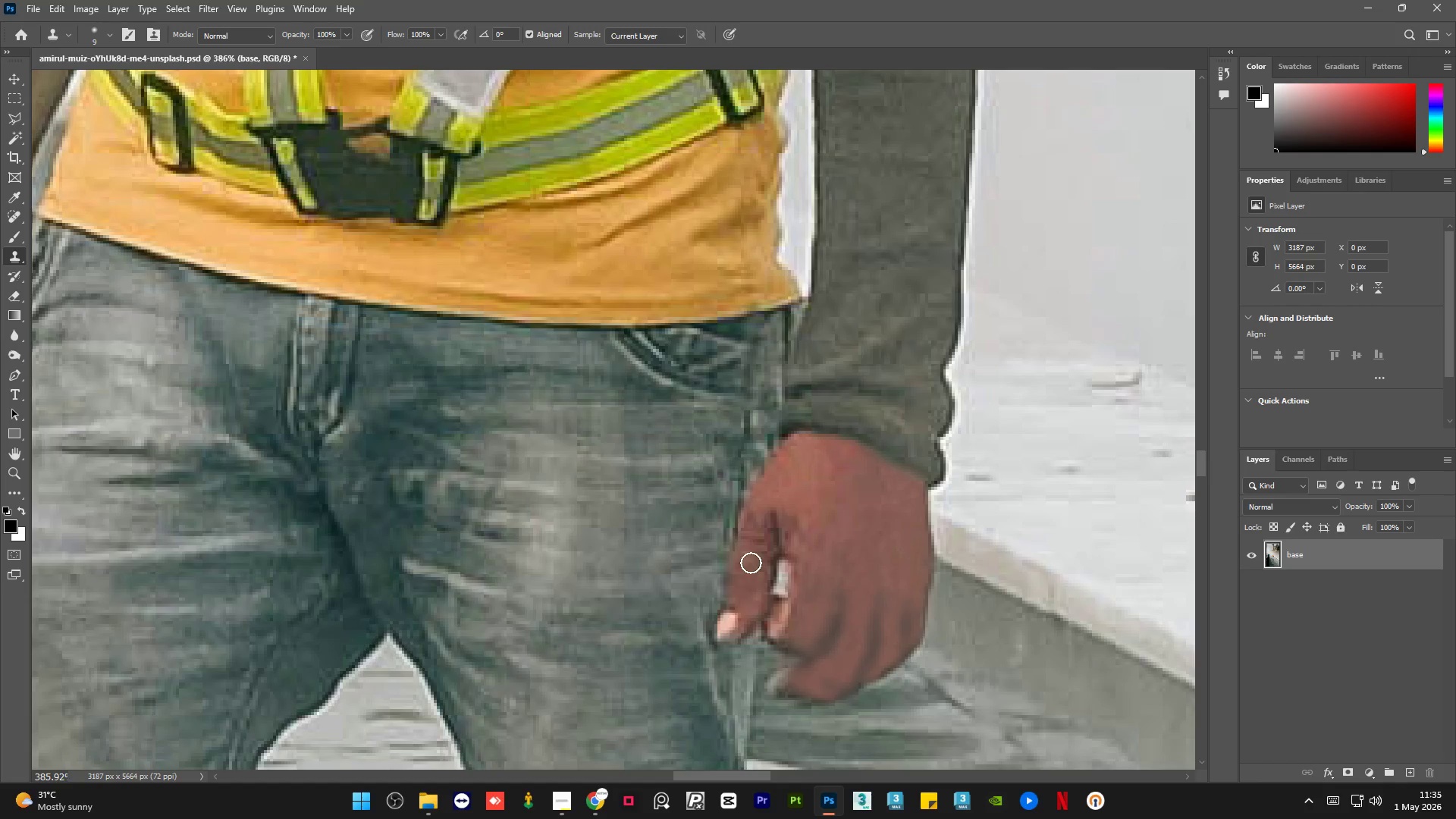 
hold_key(key=AltLeft, duration=0.59)
left_click([755, 544])
 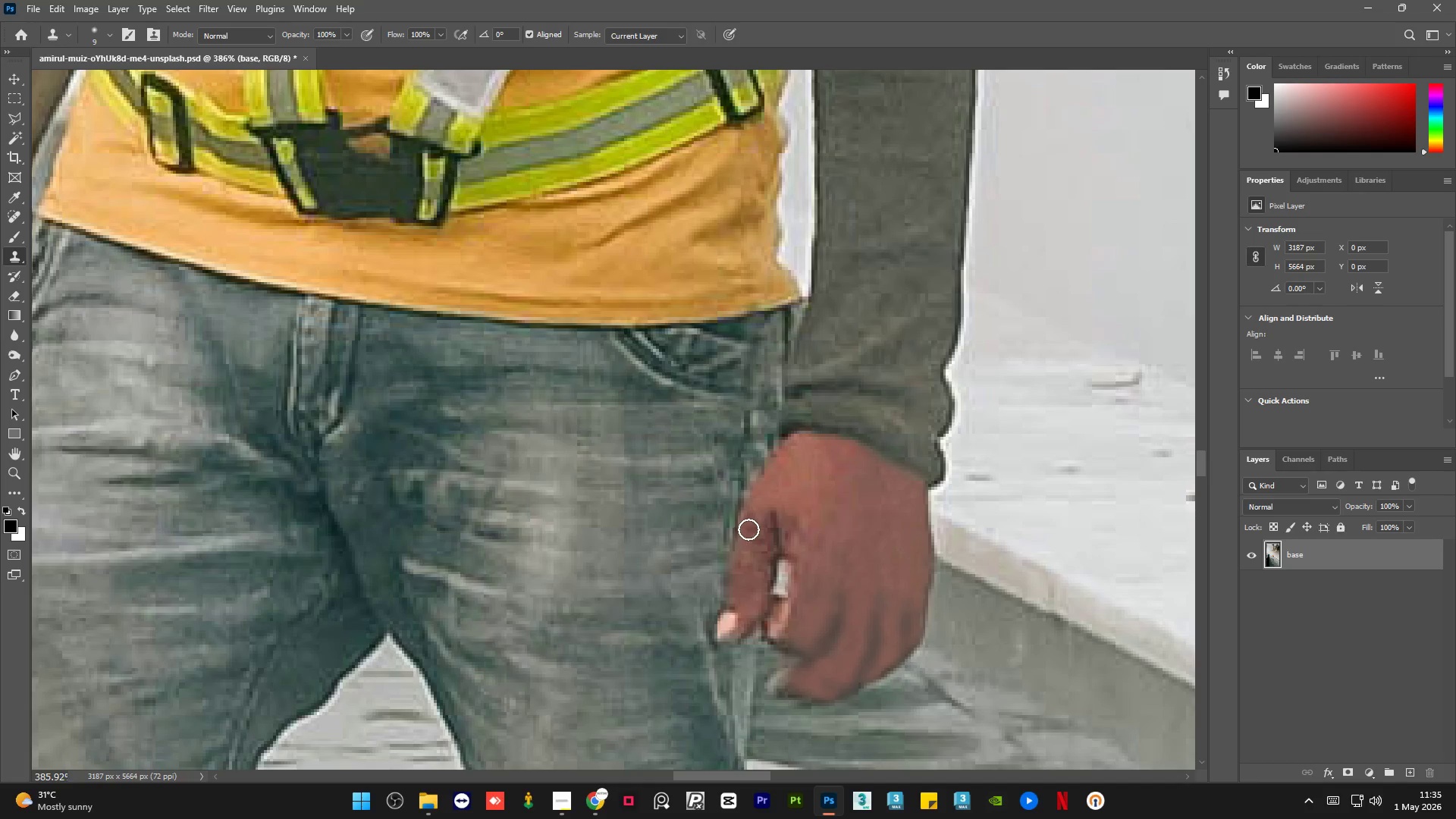 
hold_key(key=AltLeft, duration=0.31)
left_click_drag(start_coordinate=[755, 560], to_coordinate=[755, 554])
 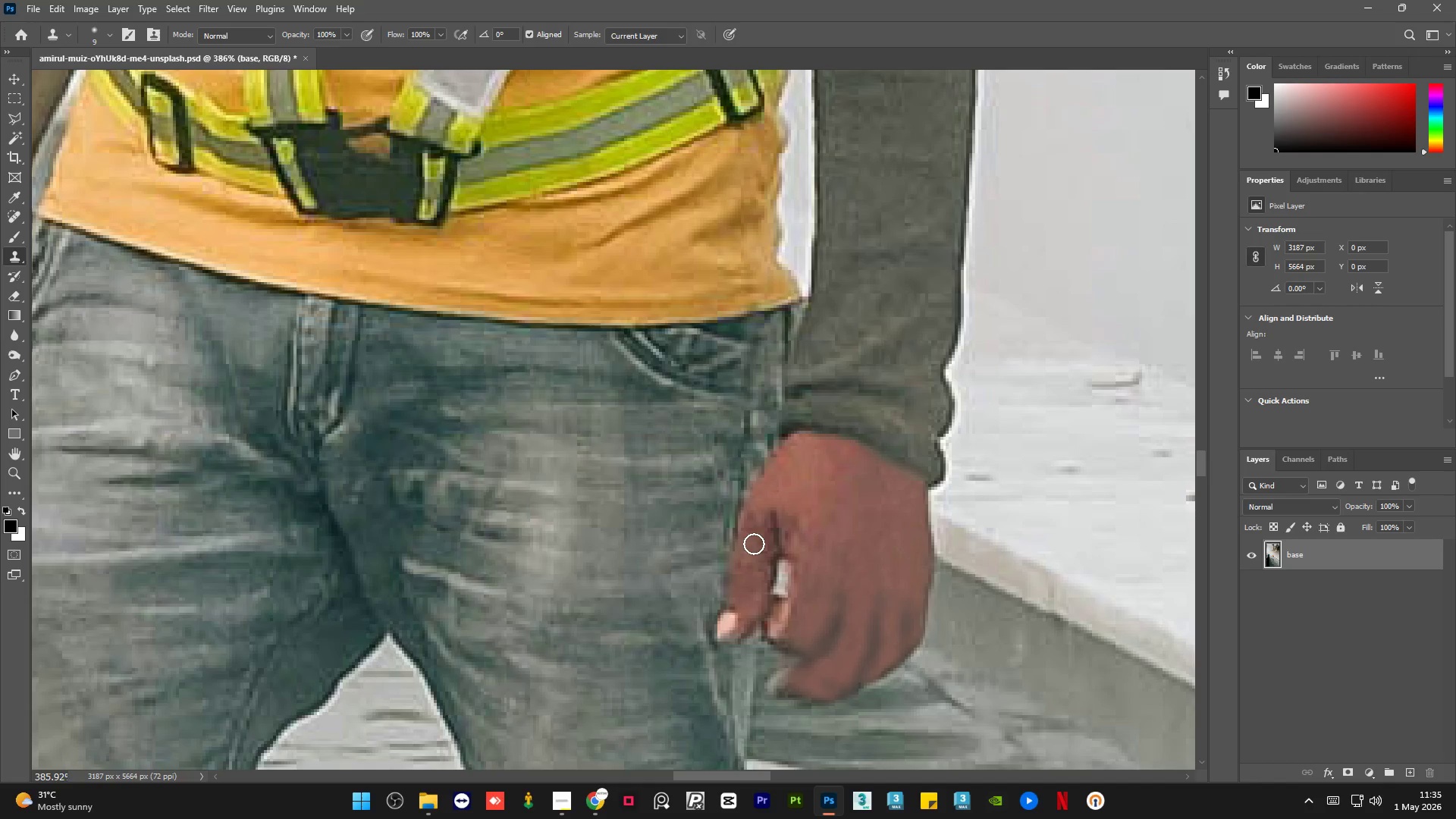 
left_click_drag(start_coordinate=[754, 543], to_coordinate=[752, 515])
 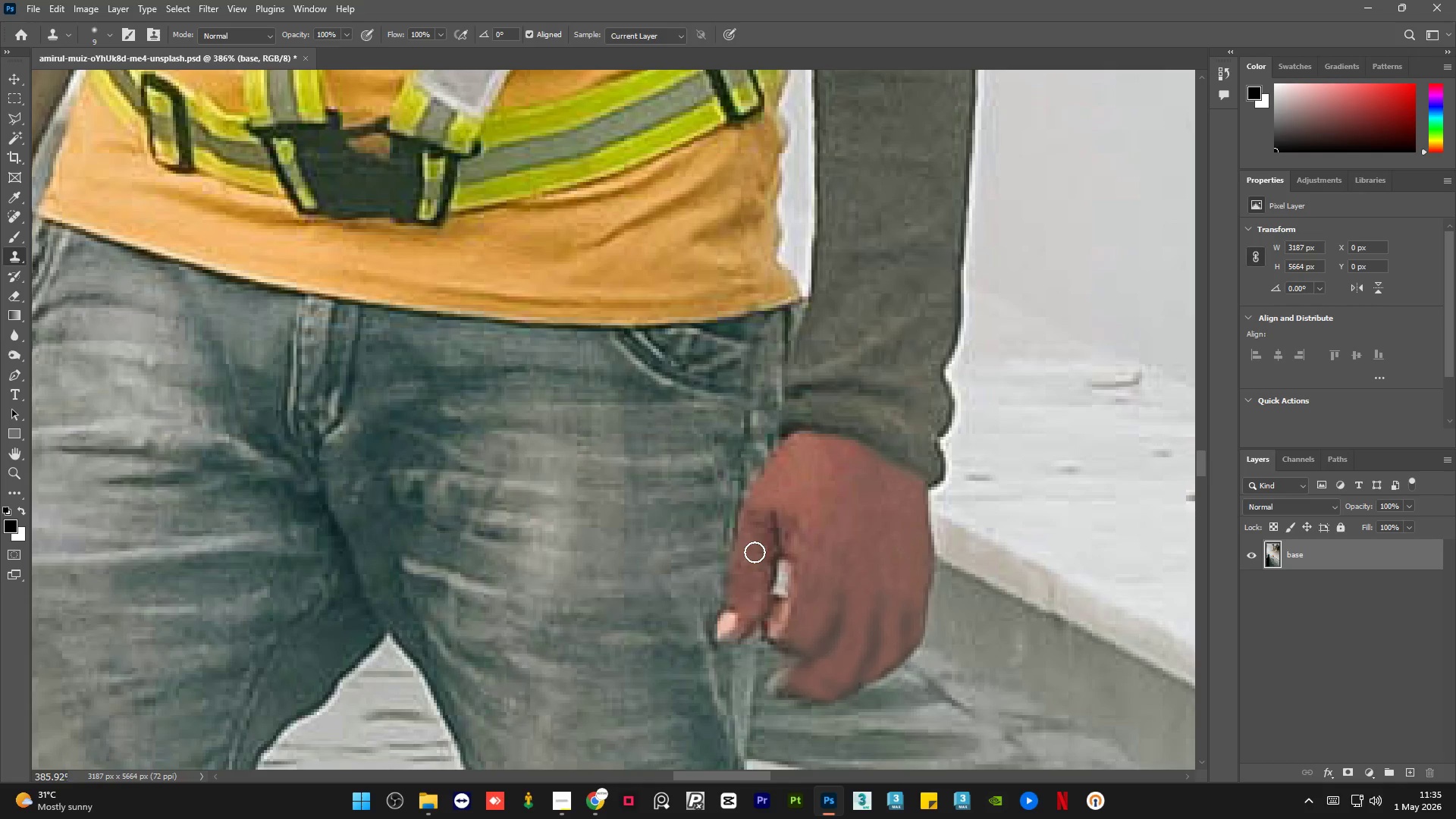 
key(Alt+AltLeft)
 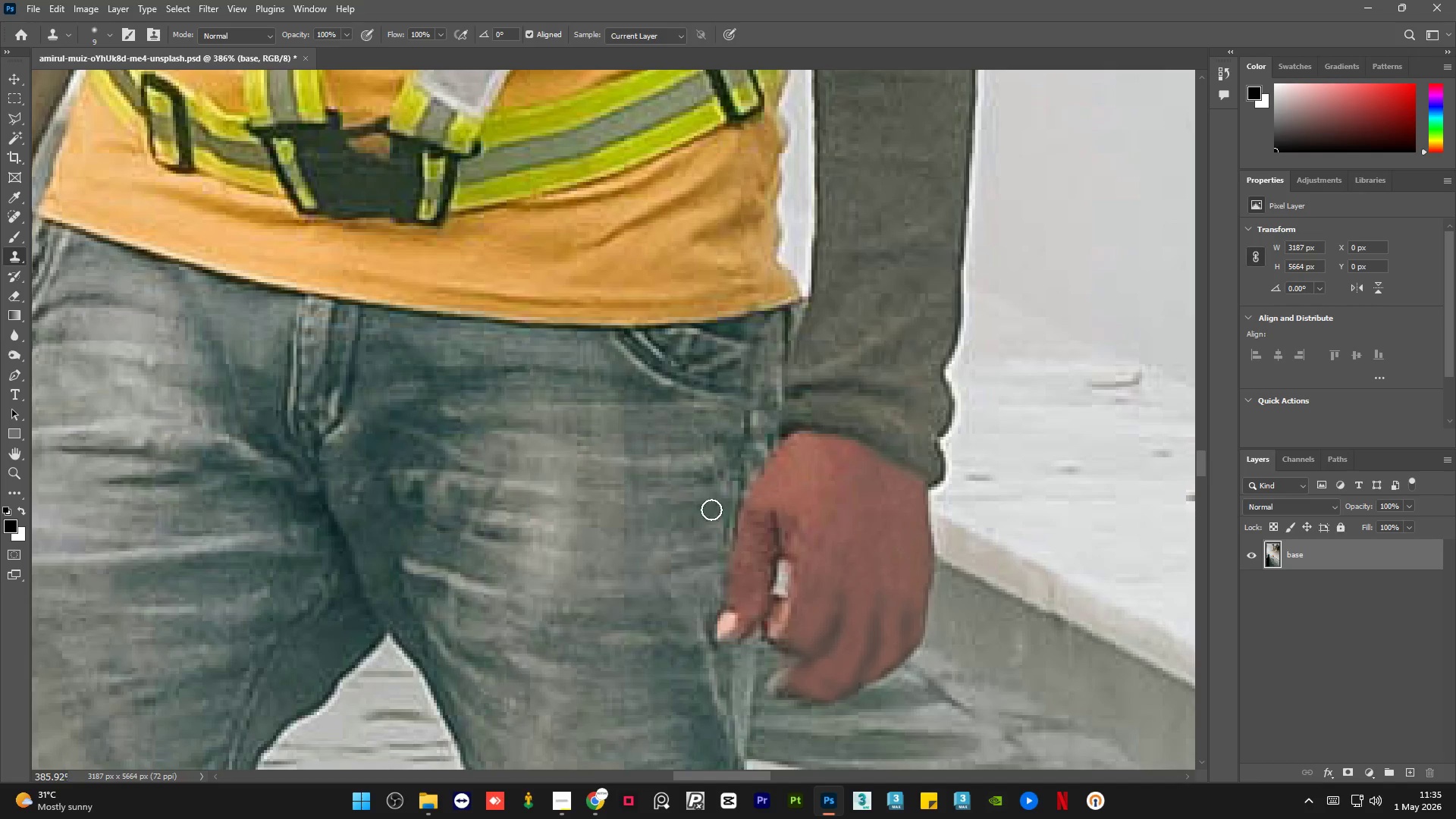 
left_click_drag(start_coordinate=[711, 519], to_coordinate=[708, 537])
 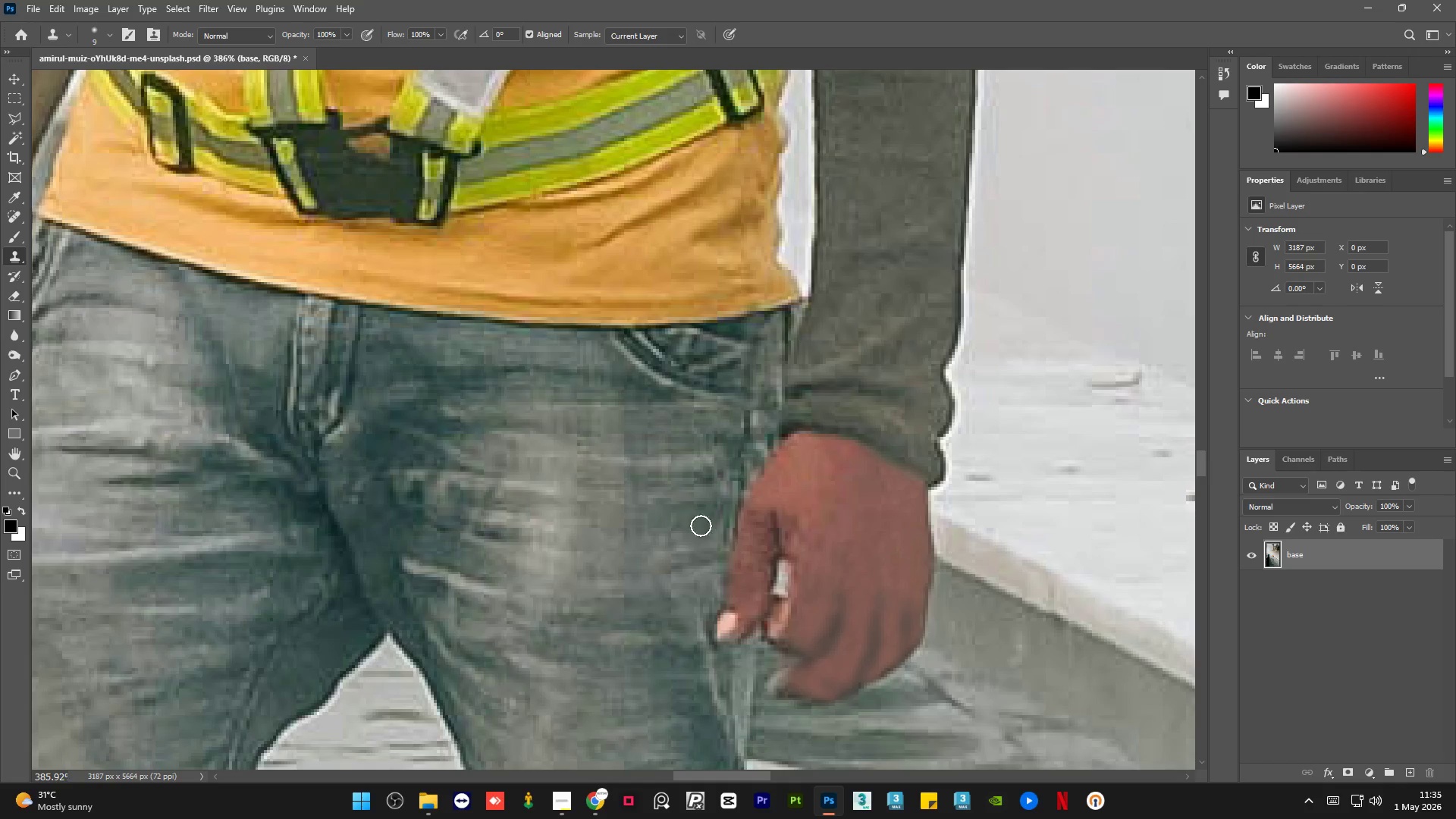 
hold_key(key=AltLeft, duration=0.58)
 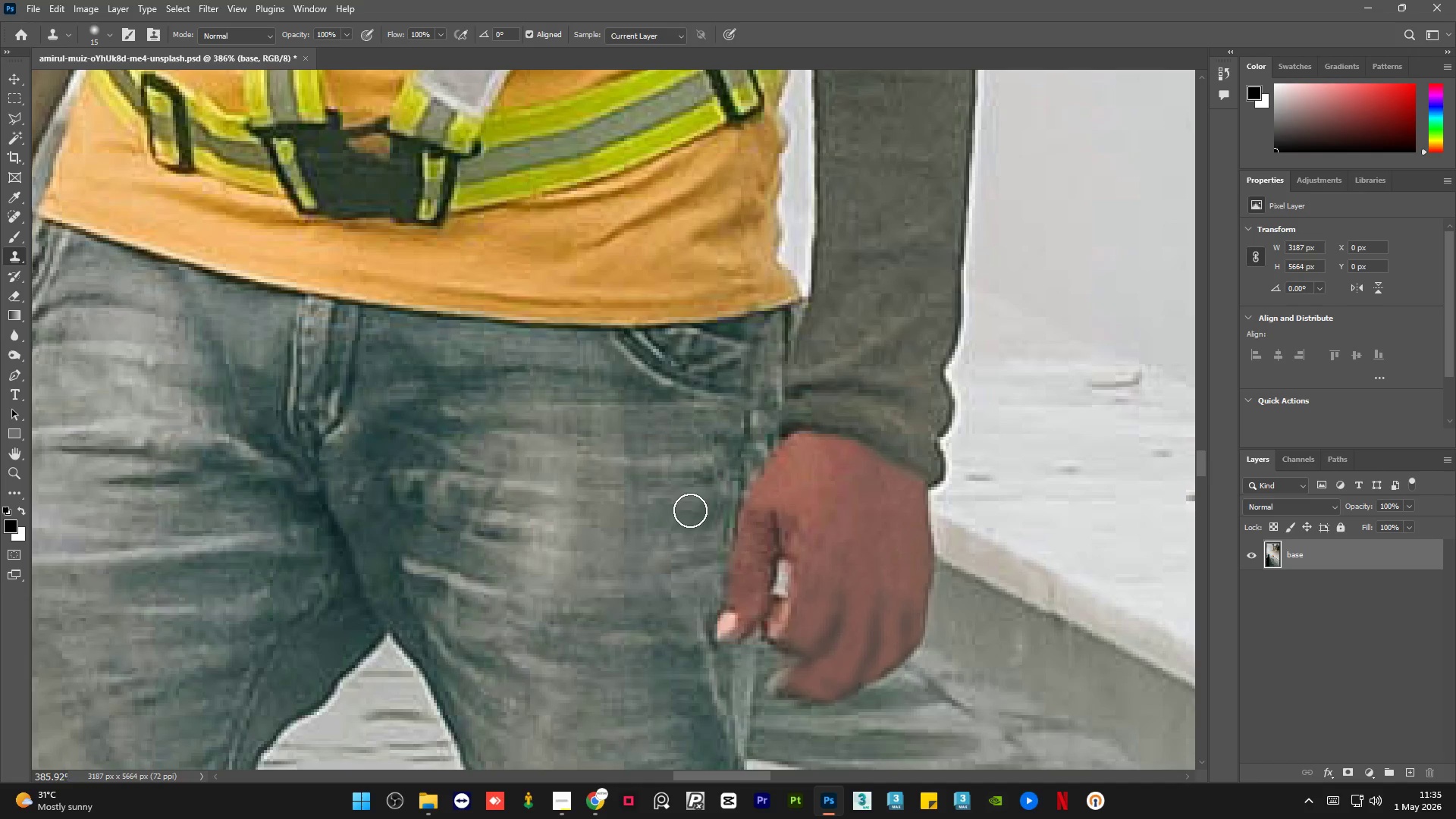 
key(Alt+AltLeft)
 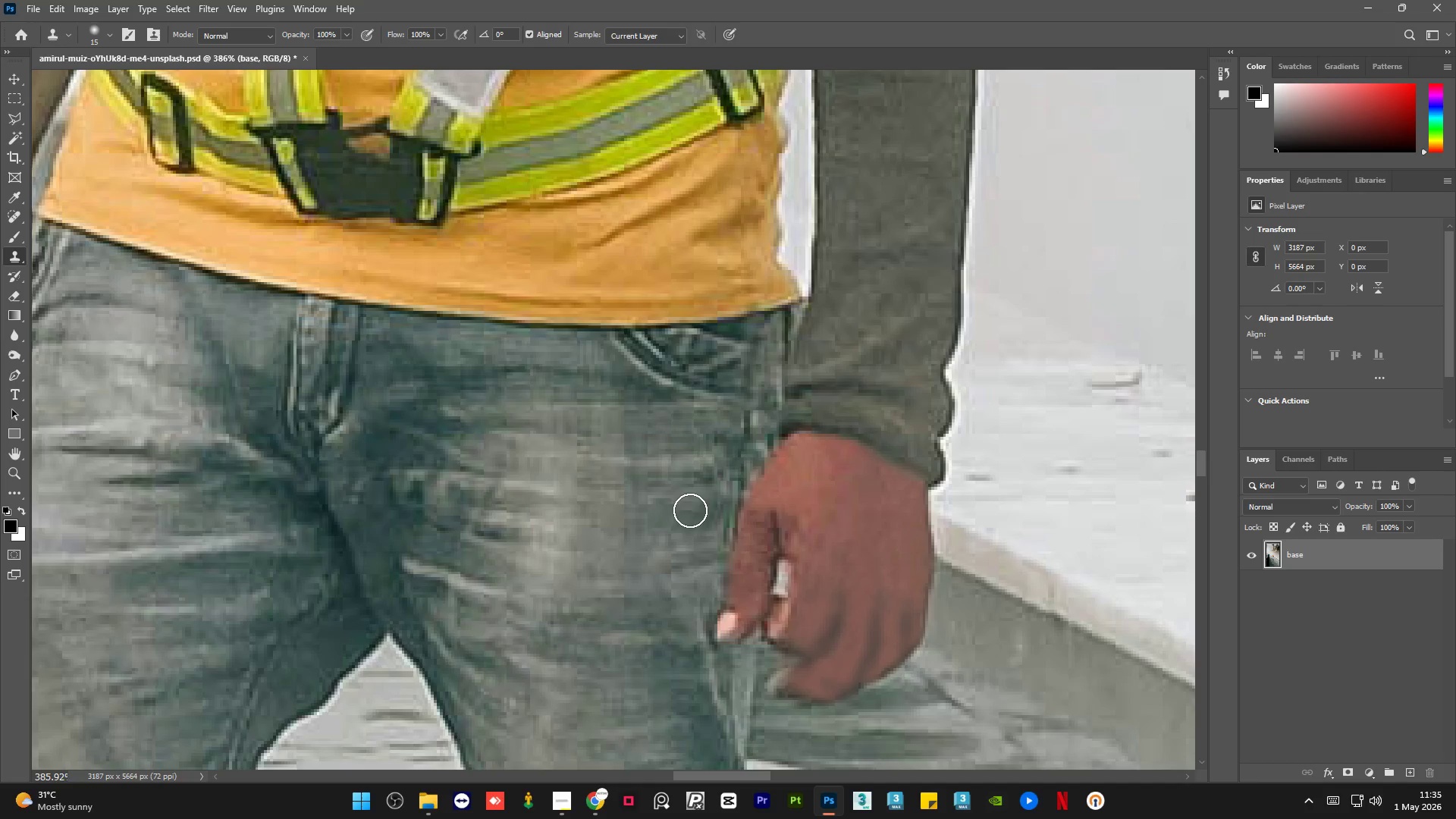 
left_click([690, 508])
 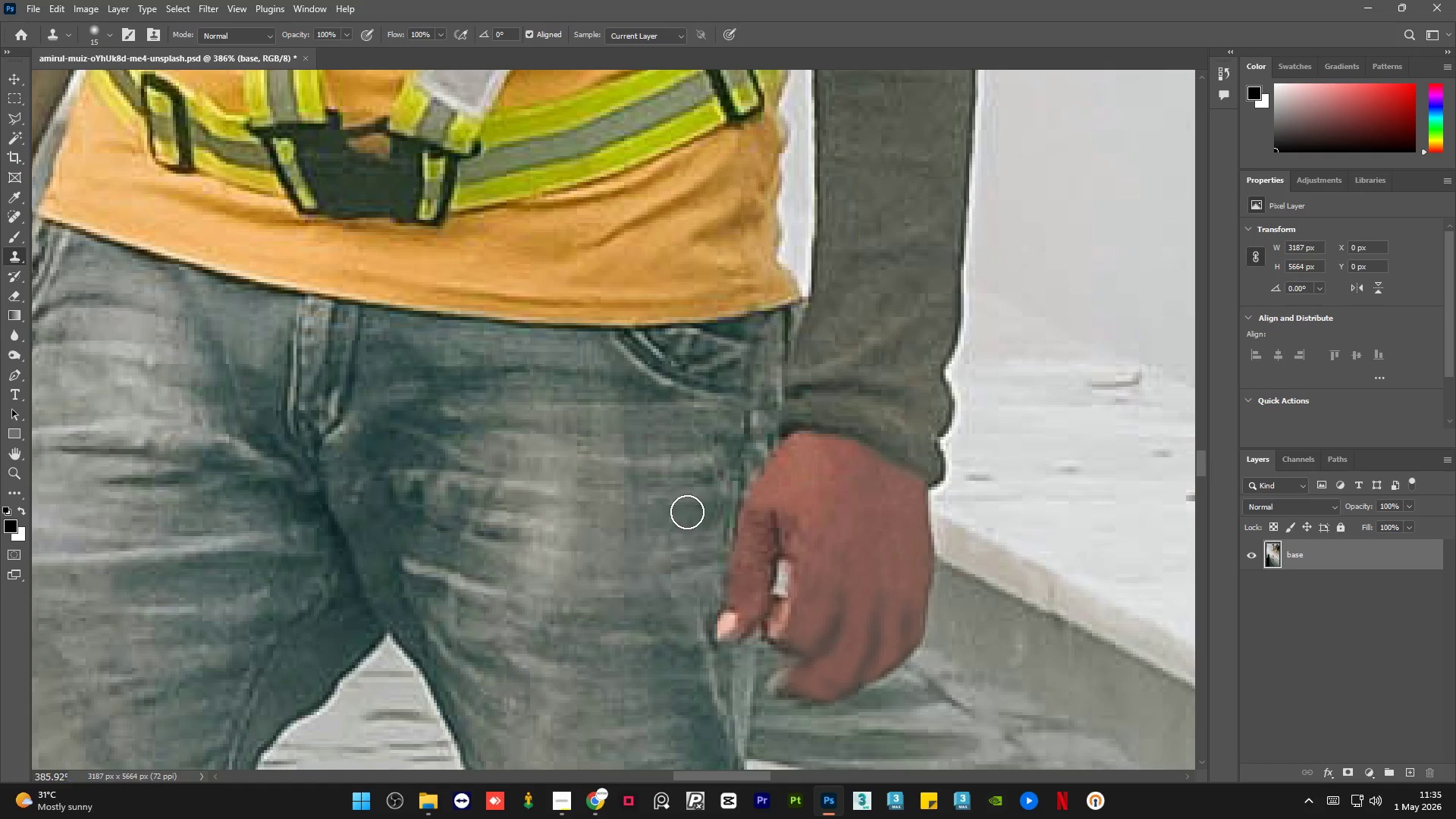 
left_click_drag(start_coordinate=[673, 529], to_coordinate=[667, 538])
 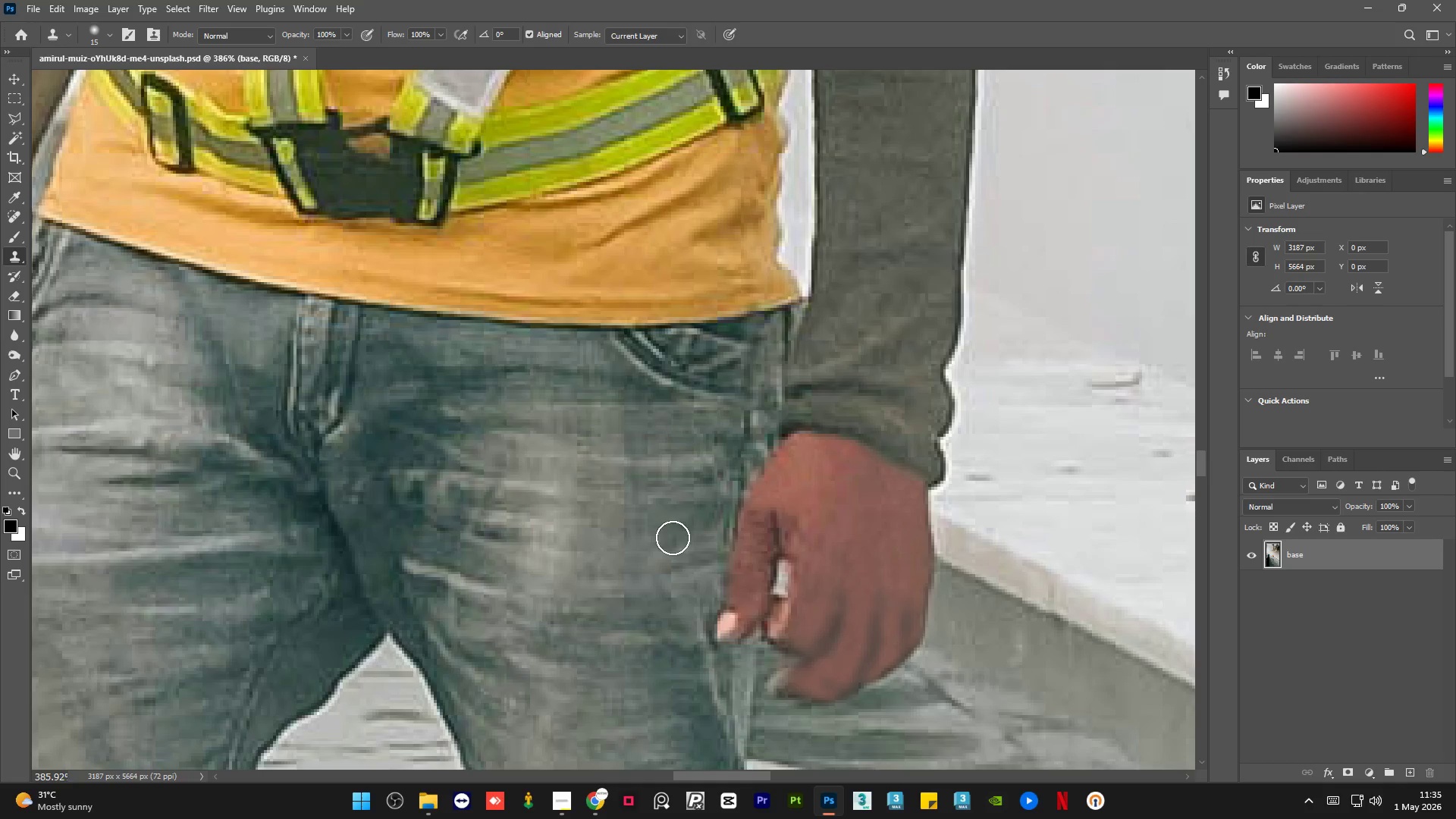 
key(Alt+AltLeft)
 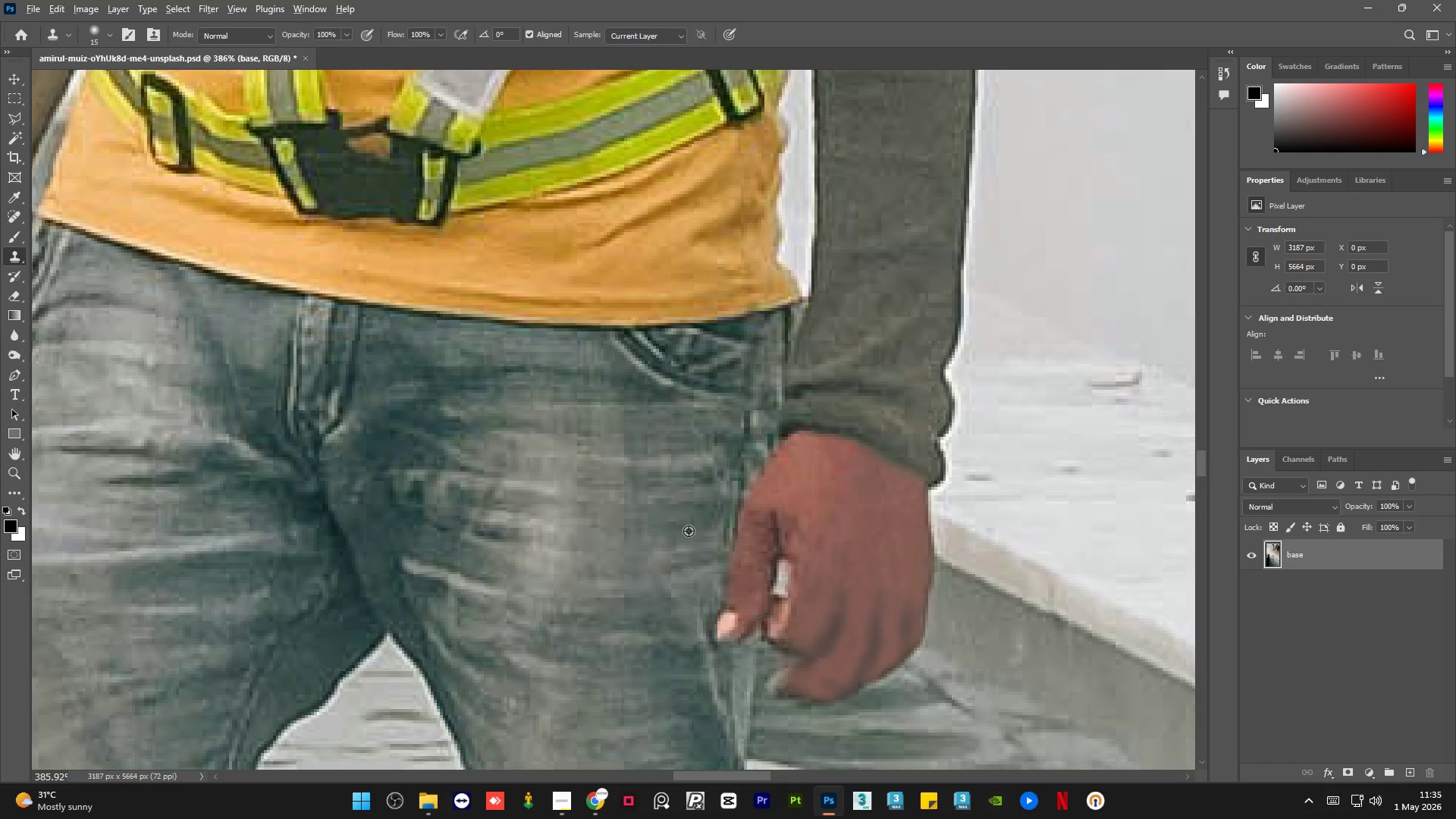 
left_click_drag(start_coordinate=[689, 531], to_coordinate=[686, 538])
 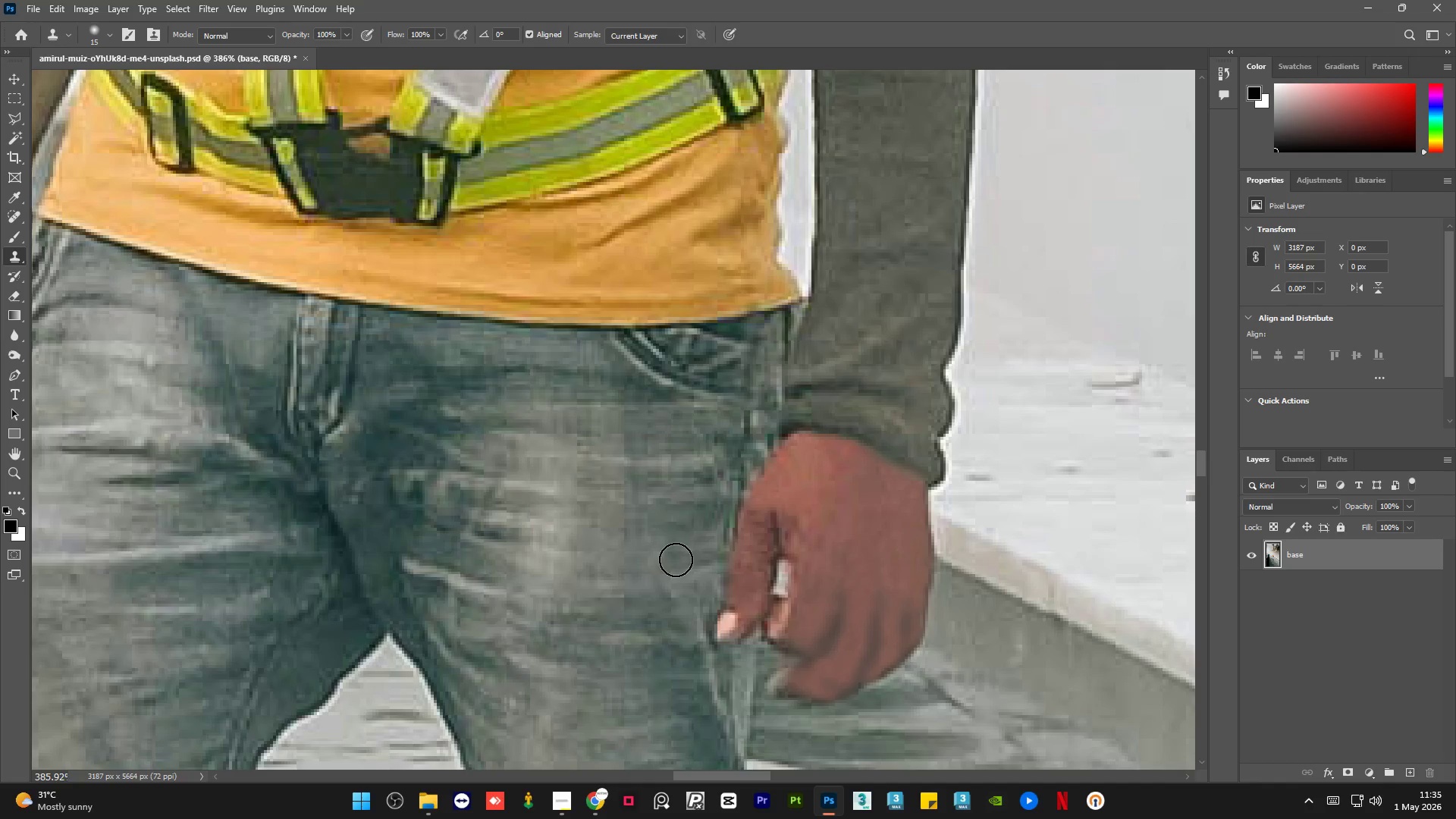 
left_click_drag(start_coordinate=[676, 560], to_coordinate=[662, 573])
 